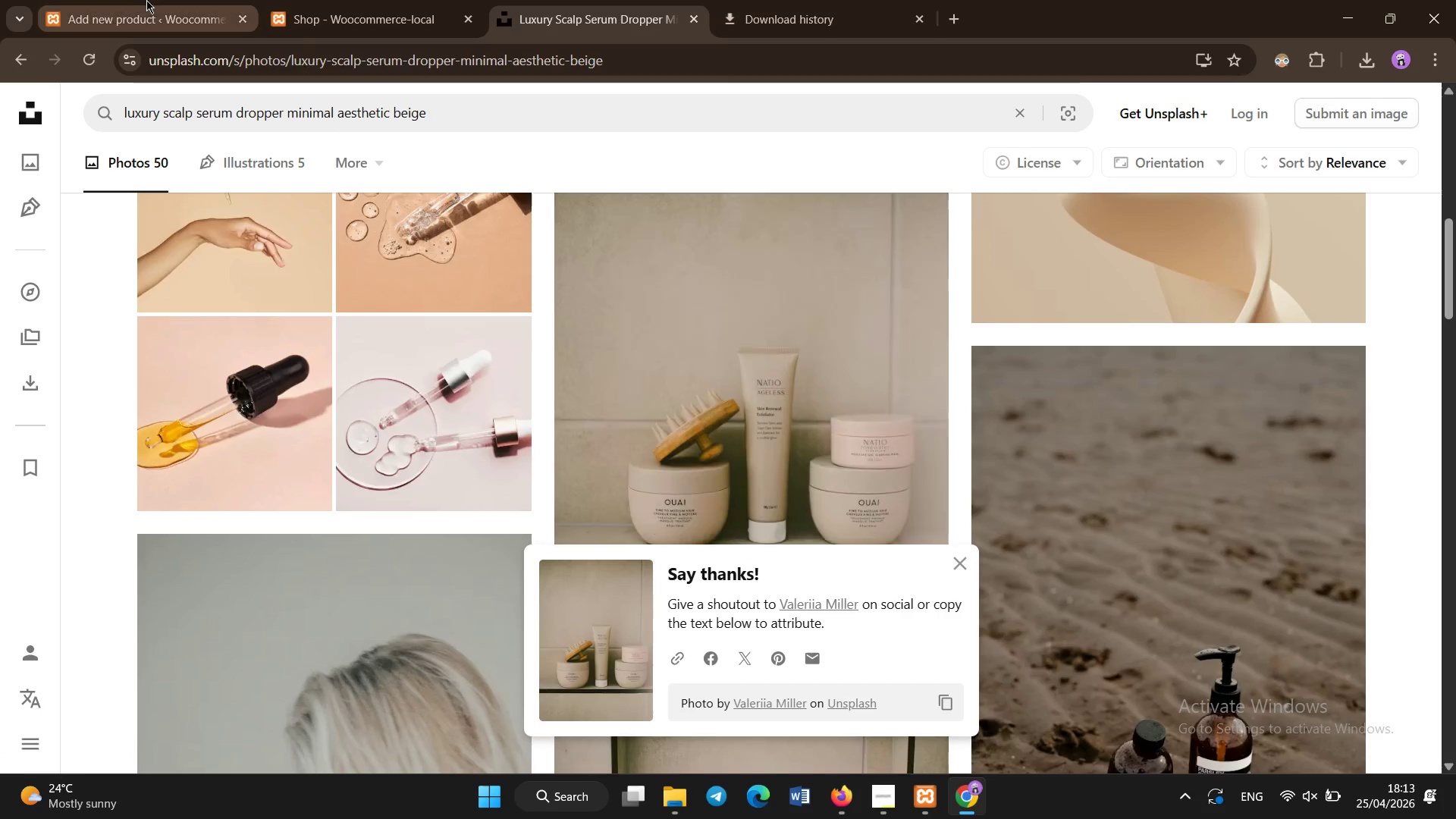 
left_click([144, 0])
 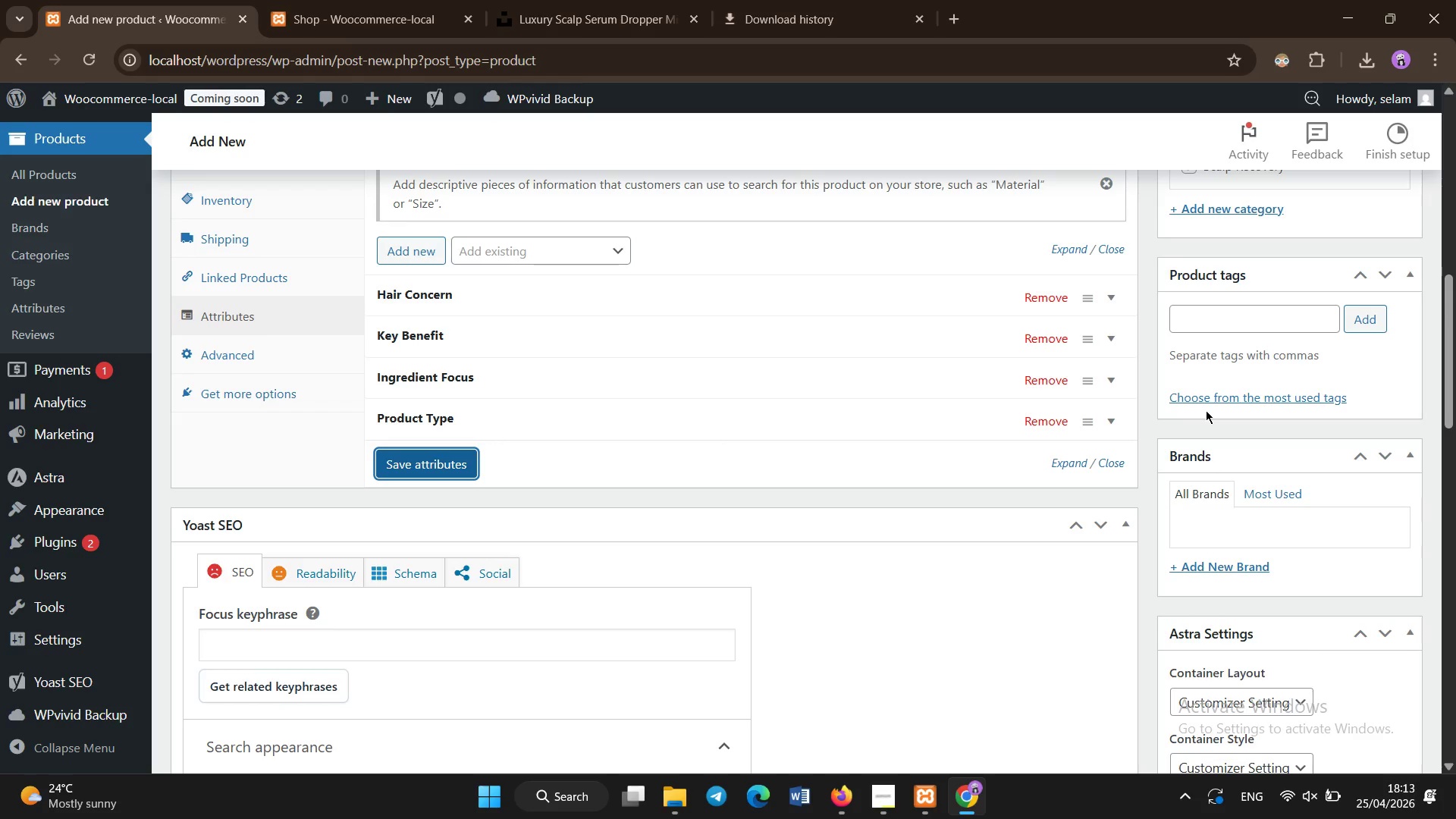 
scroll: coordinate [1225, 392], scroll_direction: up, amount: 5.0
 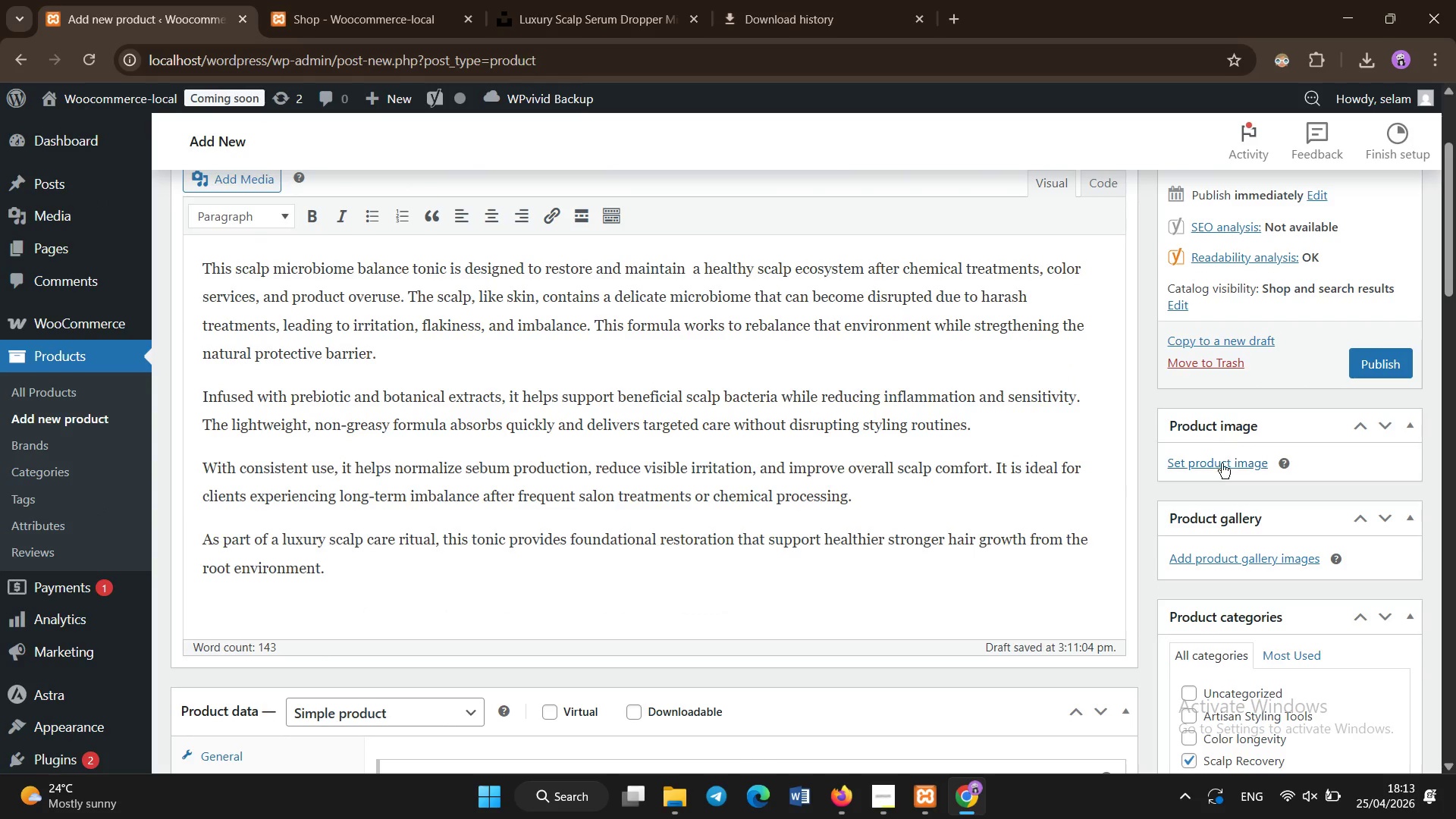 
left_click([1220, 469])
 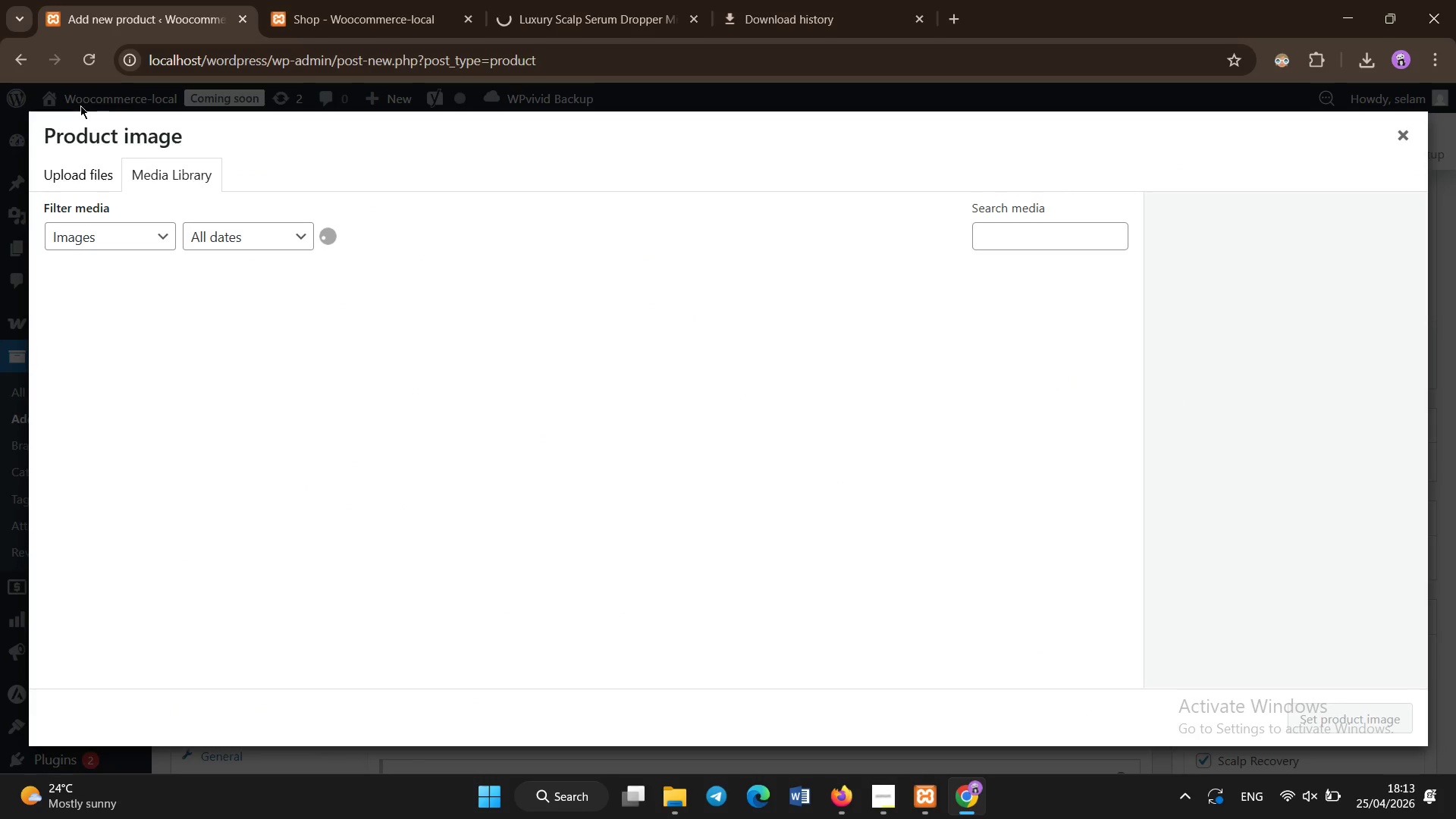 
left_click([86, 199])
 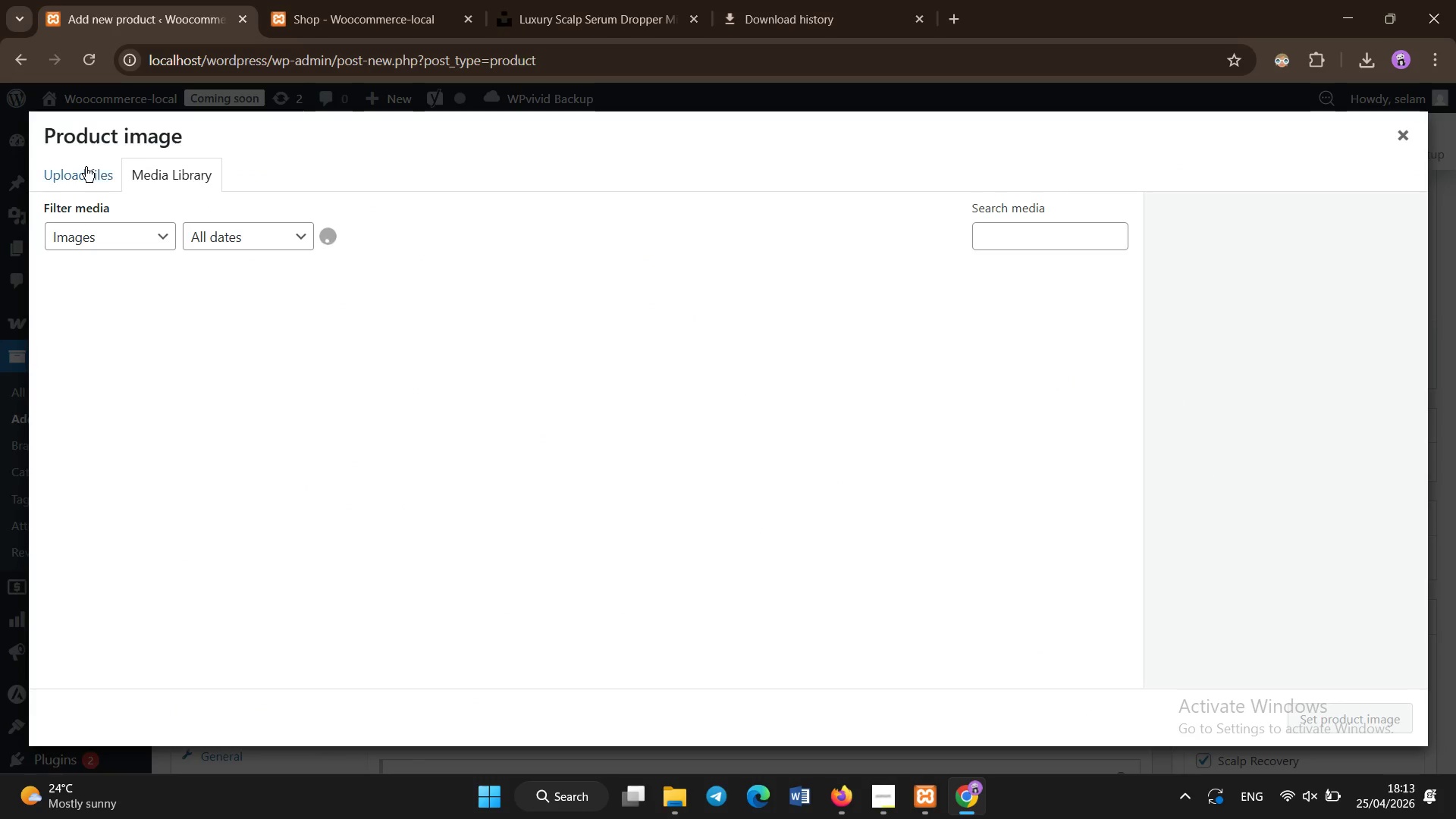 
left_click([86, 167])
 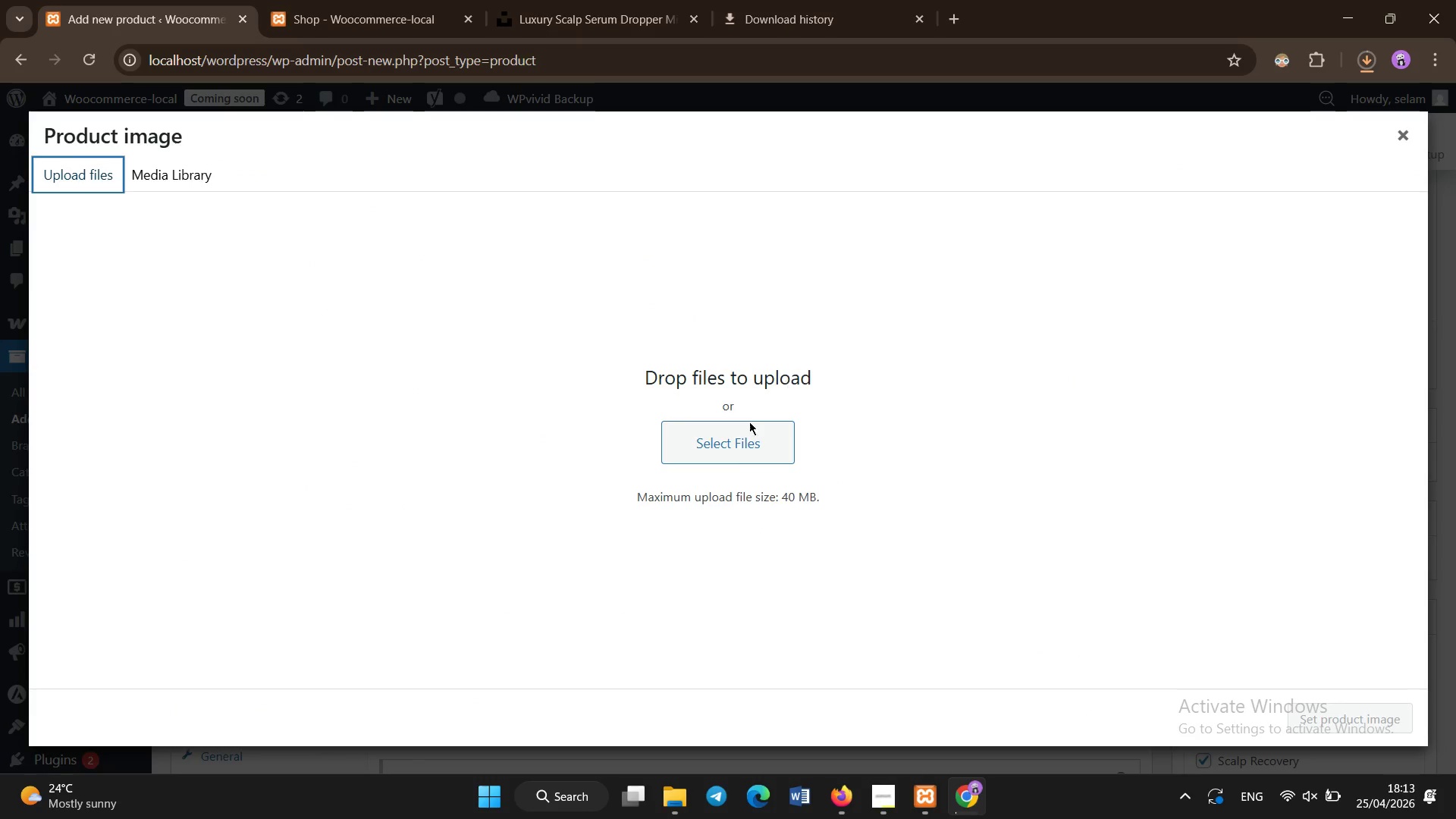 
left_click([733, 450])
 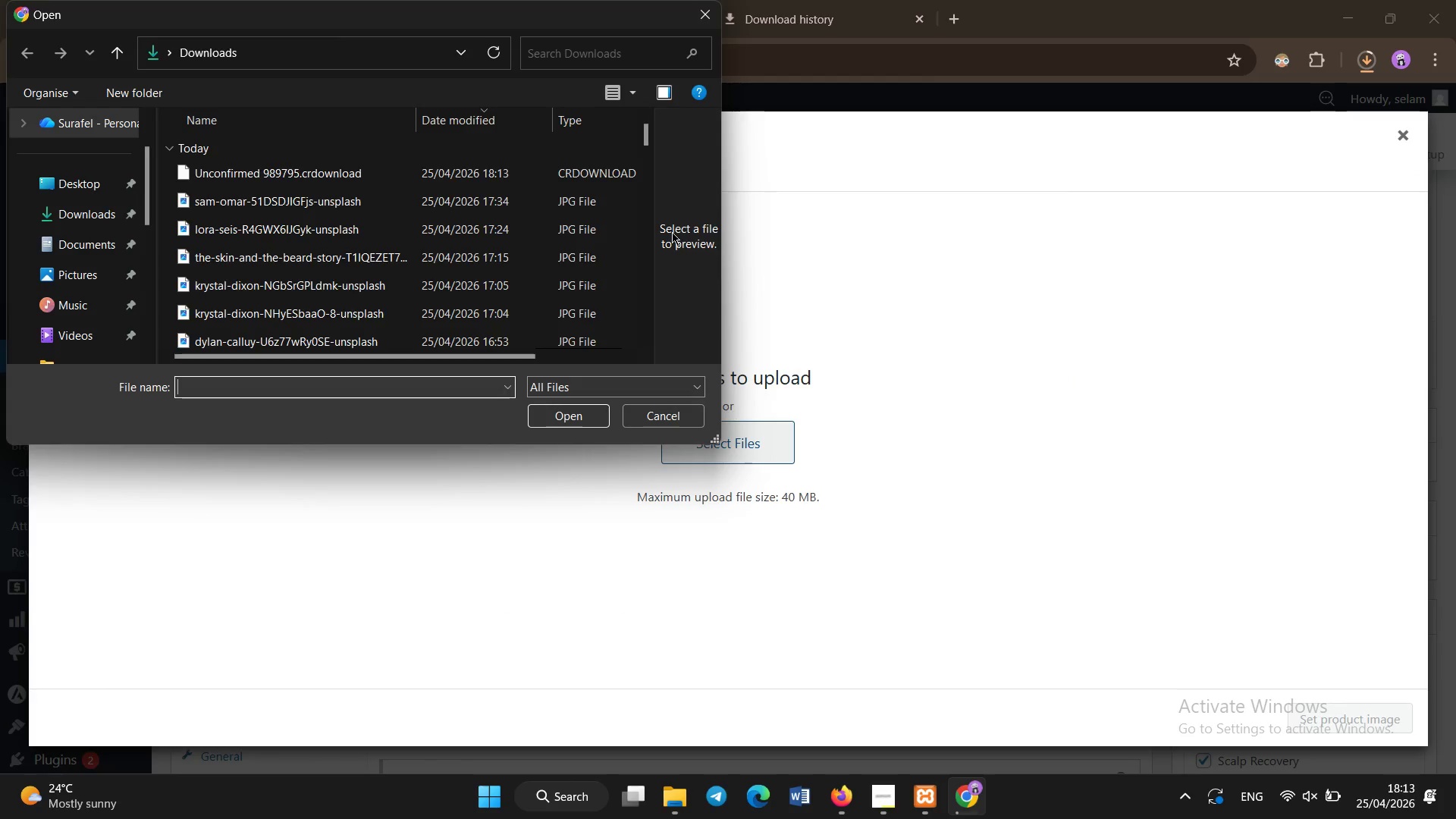 
left_click([652, 410])
 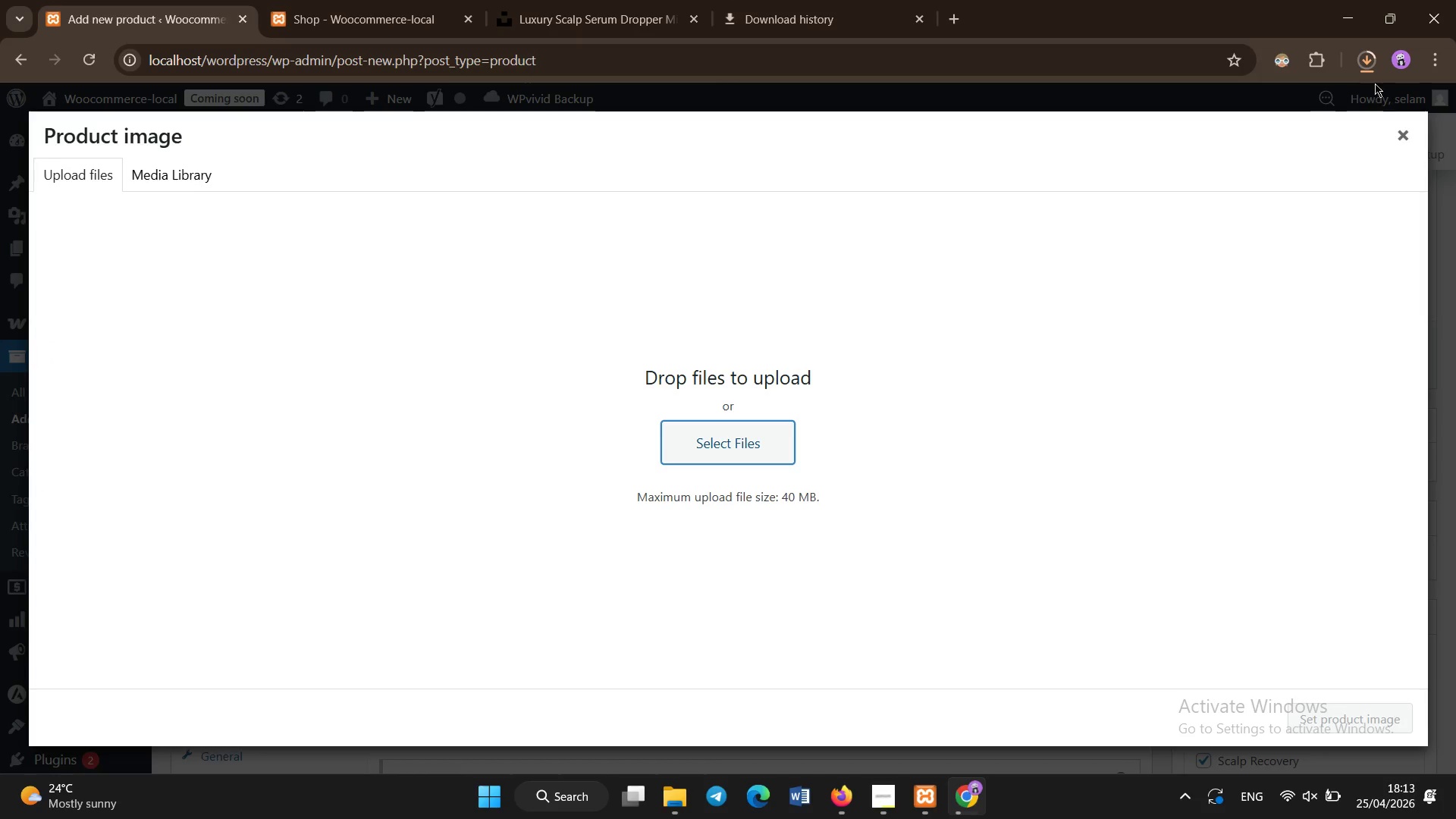 
left_click([1404, 130])
 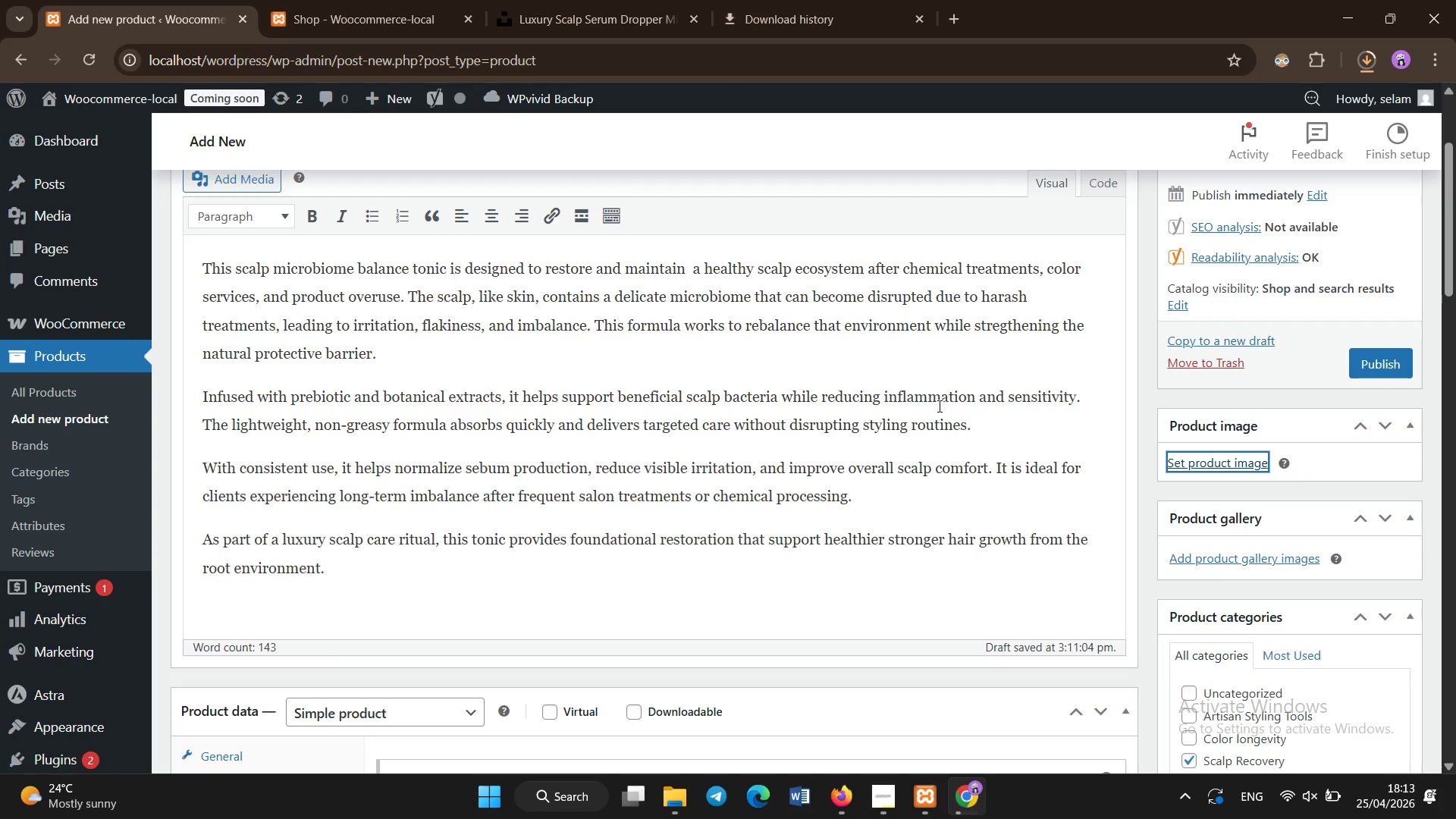 
scroll: coordinate [937, 407], scroll_direction: none, amount: 0.0
 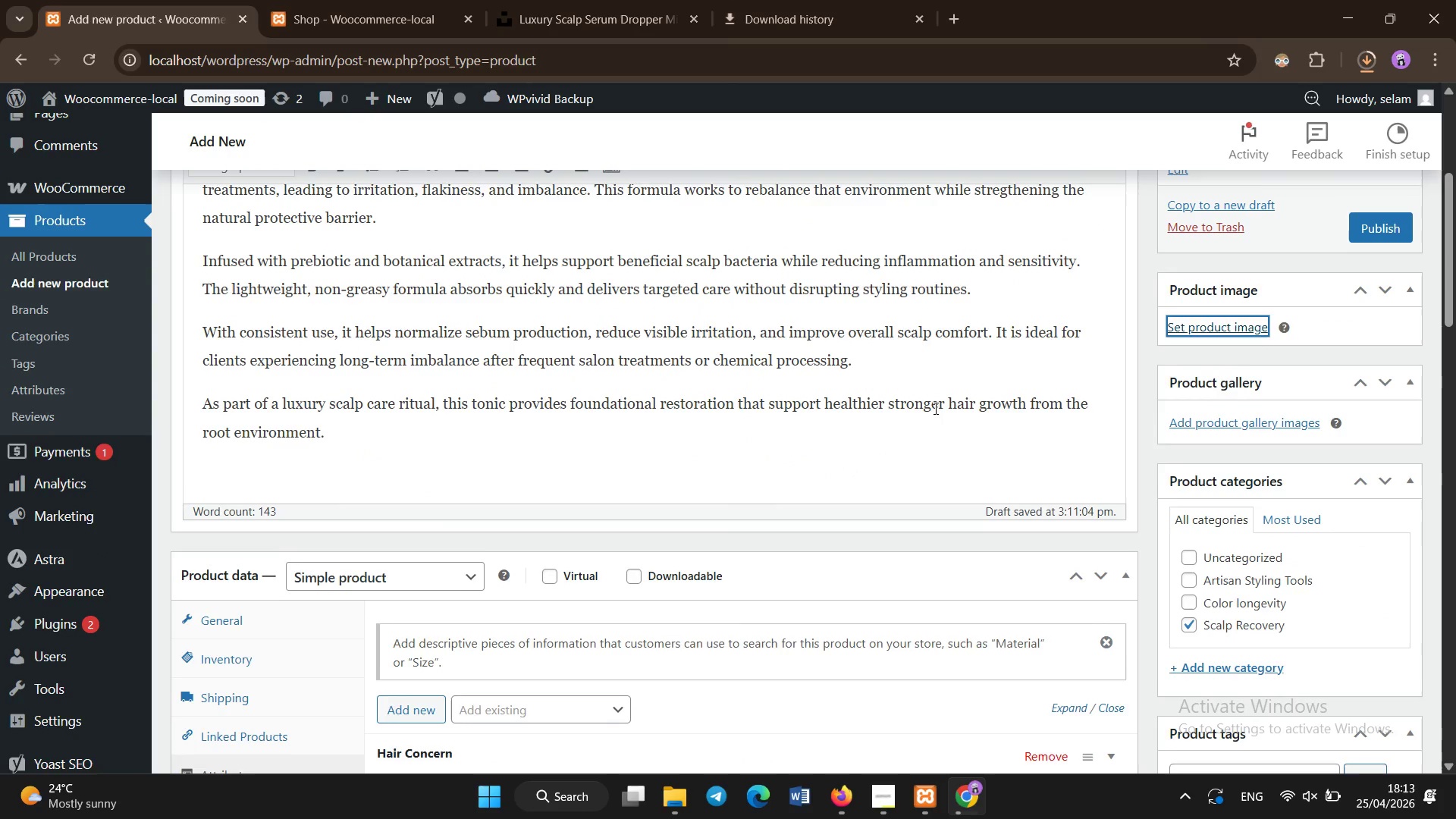 
scroll: coordinate [633, 537], scroll_direction: down, amount: 7.0
 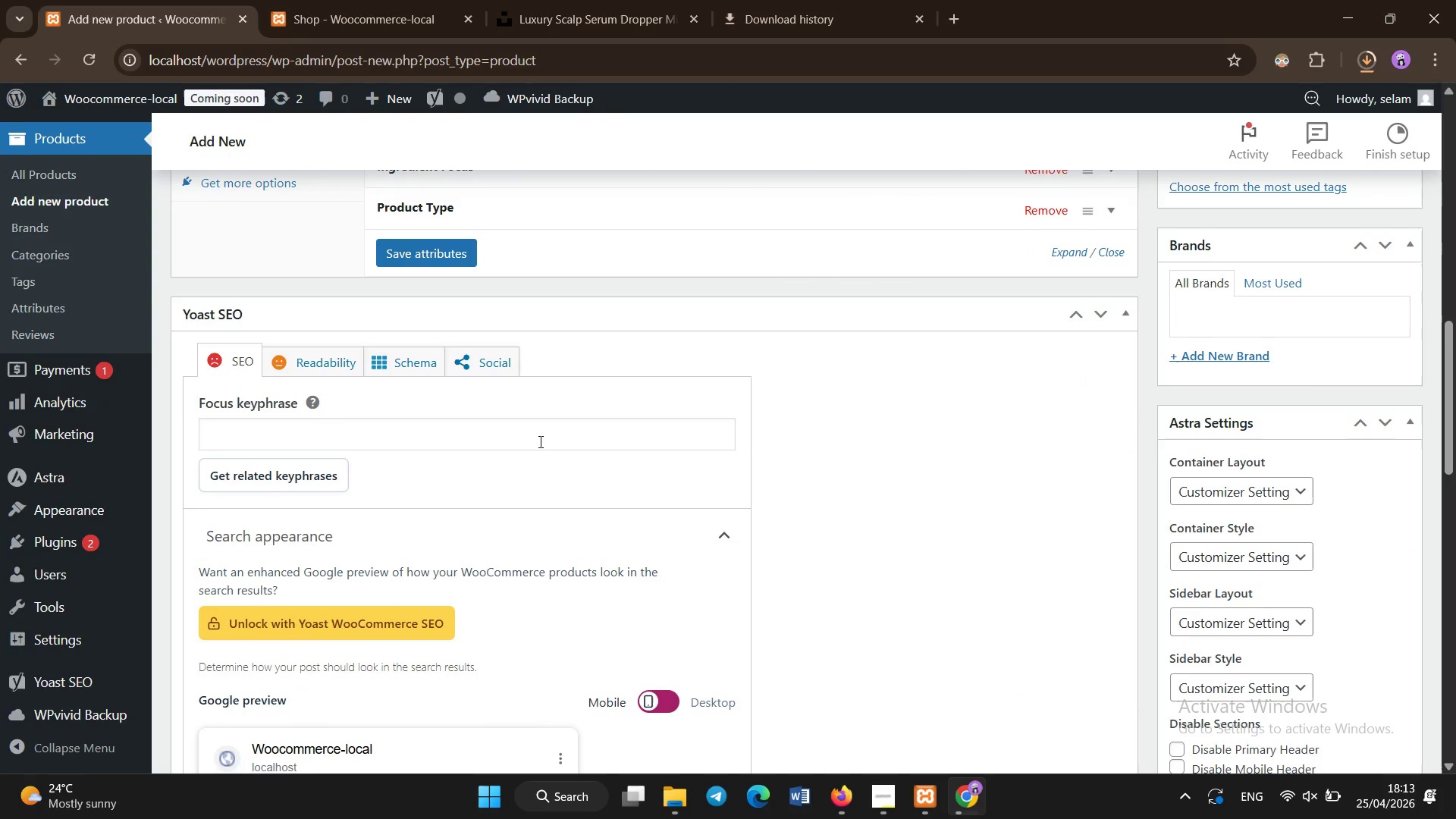 
left_click([541, 442])
 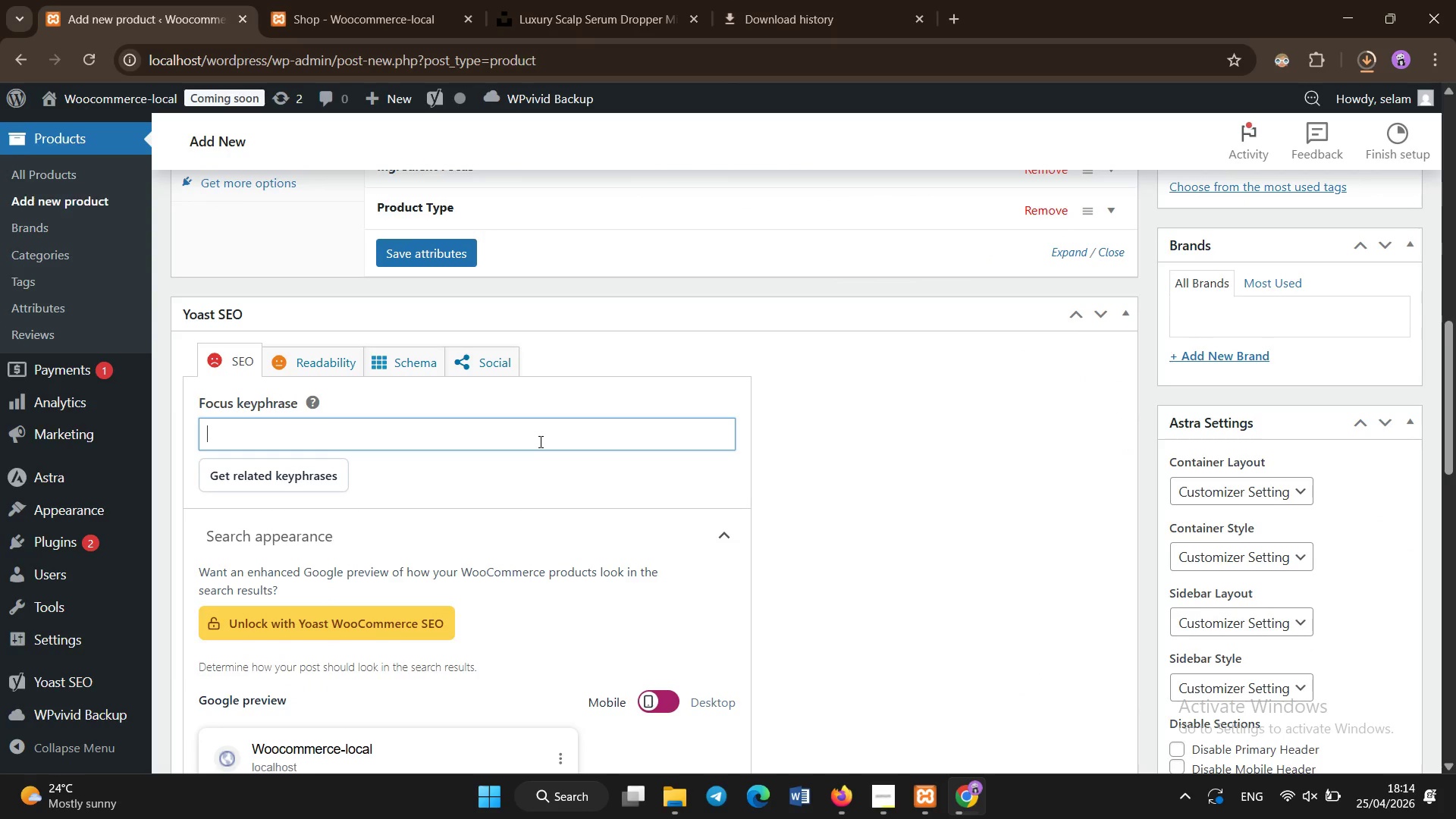 
type(scalp microbiome treatment)
 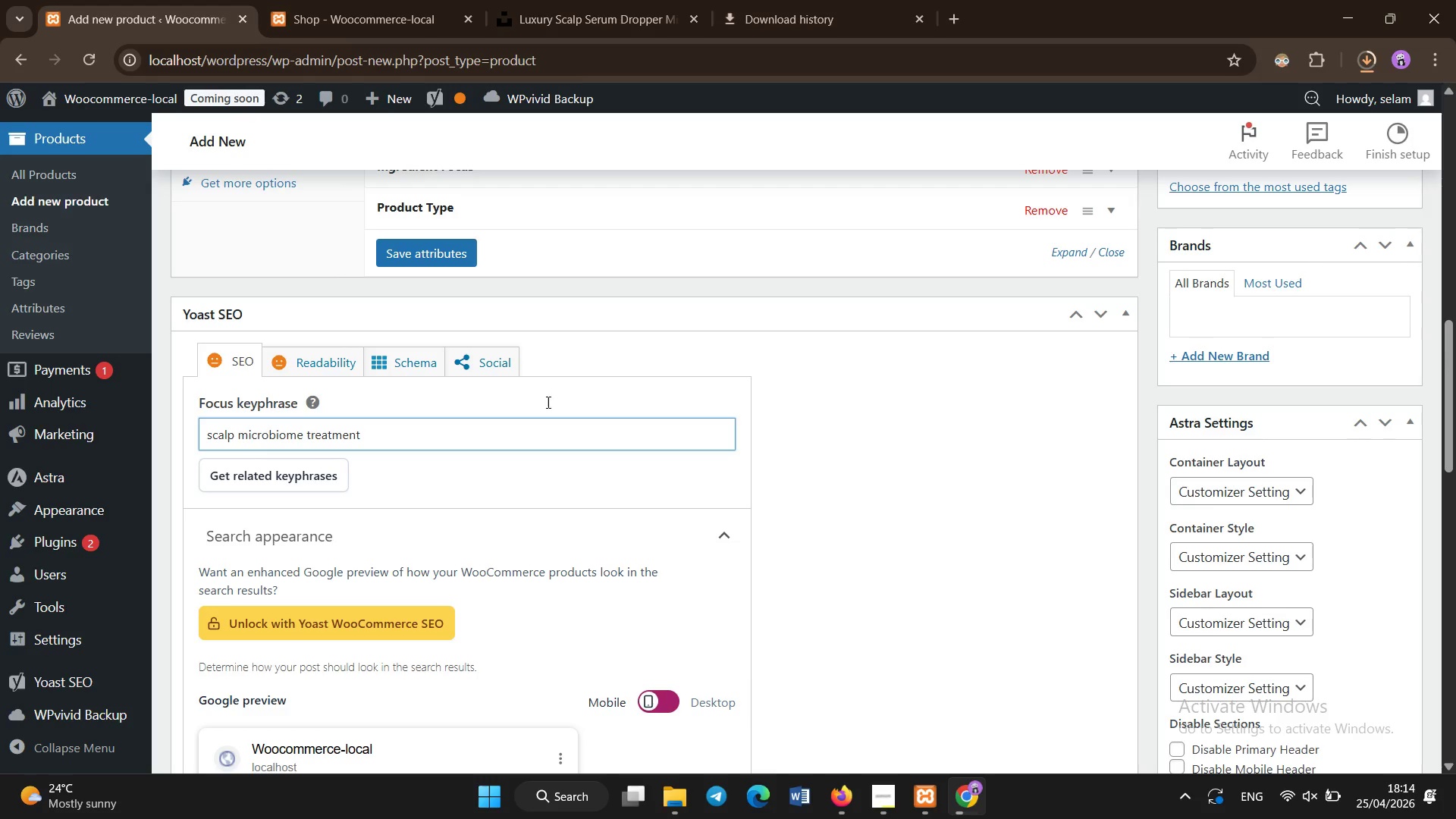 
left_click([460, 545])
 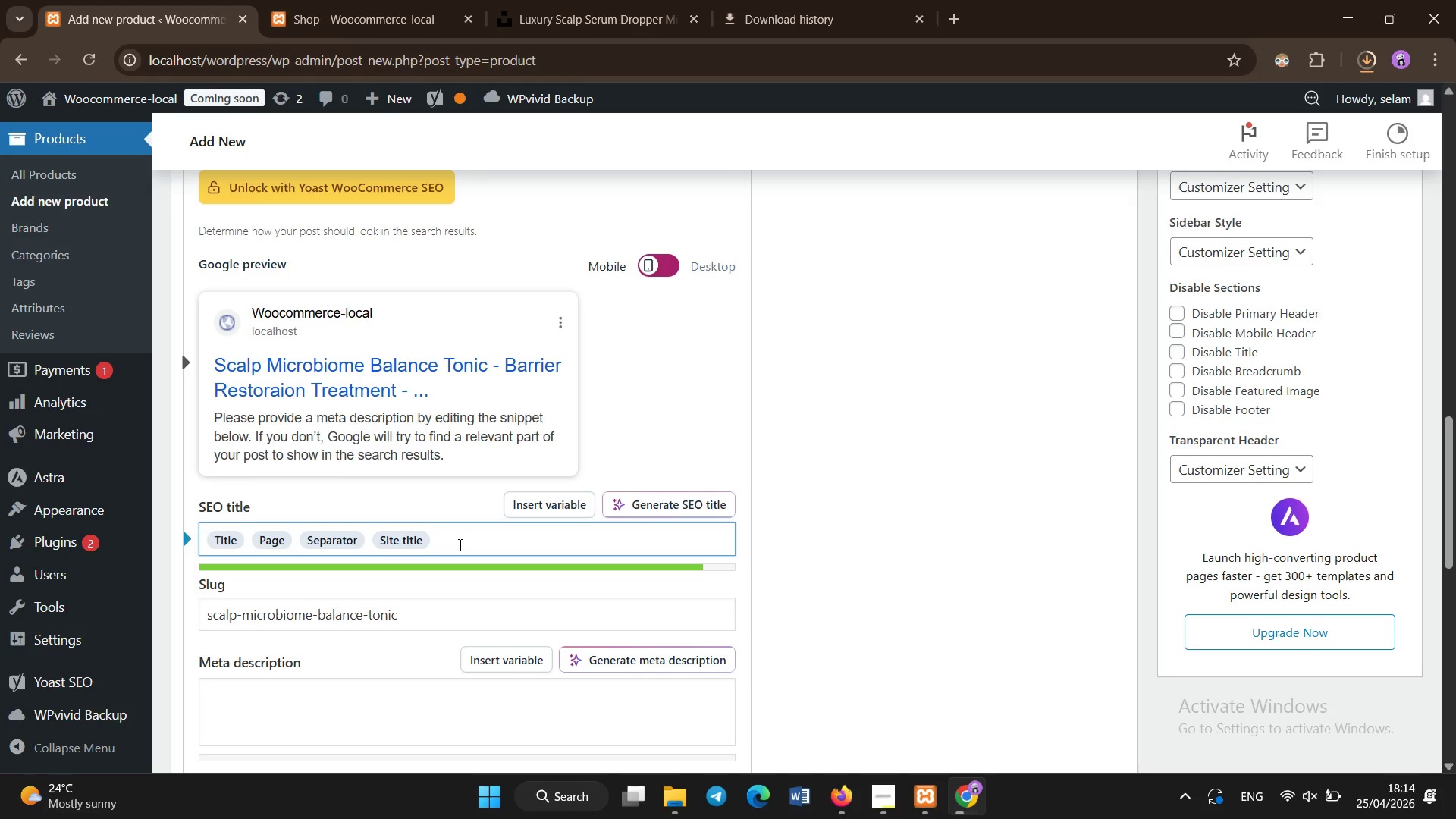 
scroll: coordinate [459, 564], scroll_direction: down, amount: 5.0
 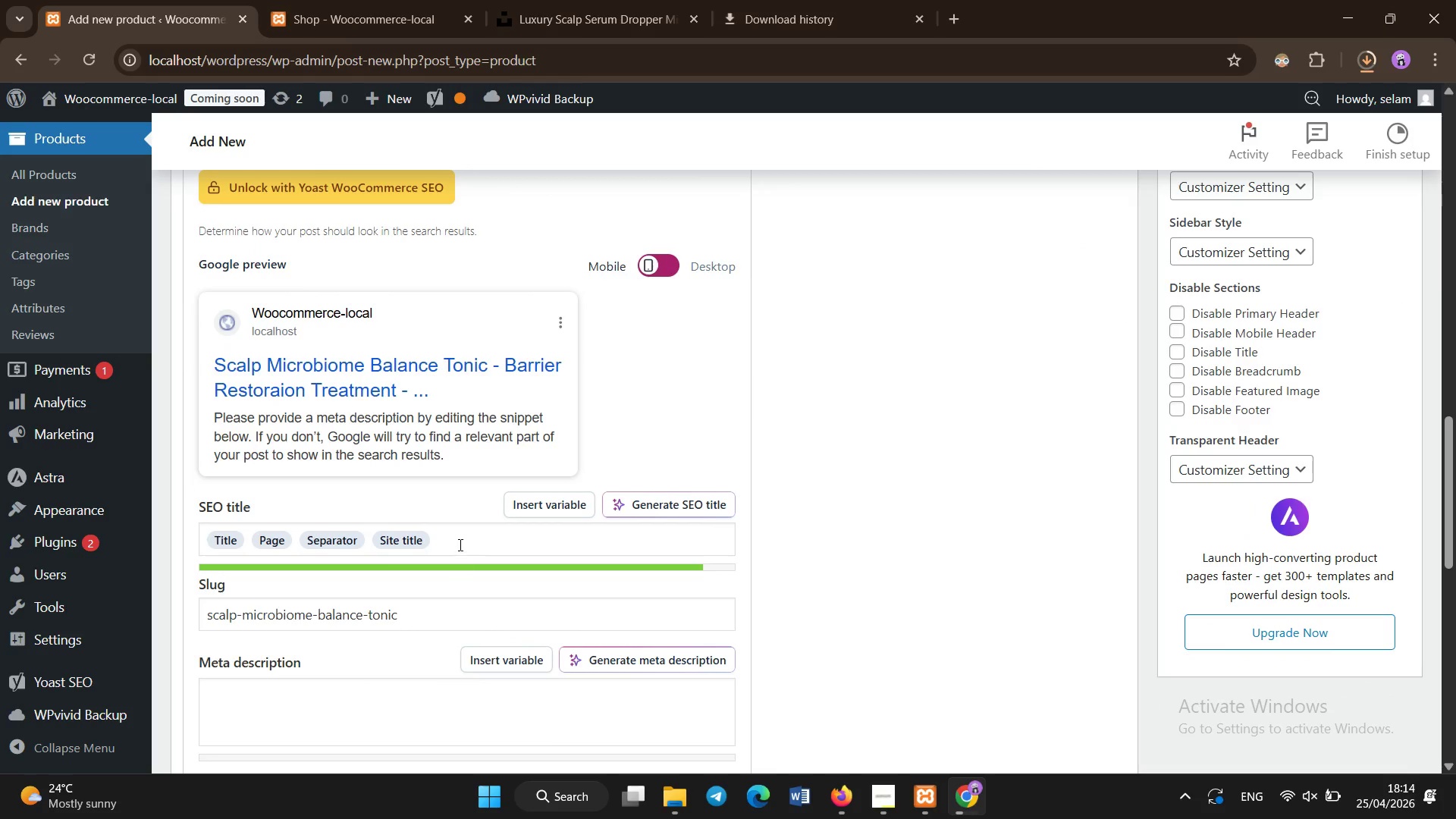 
key(Backspace)
 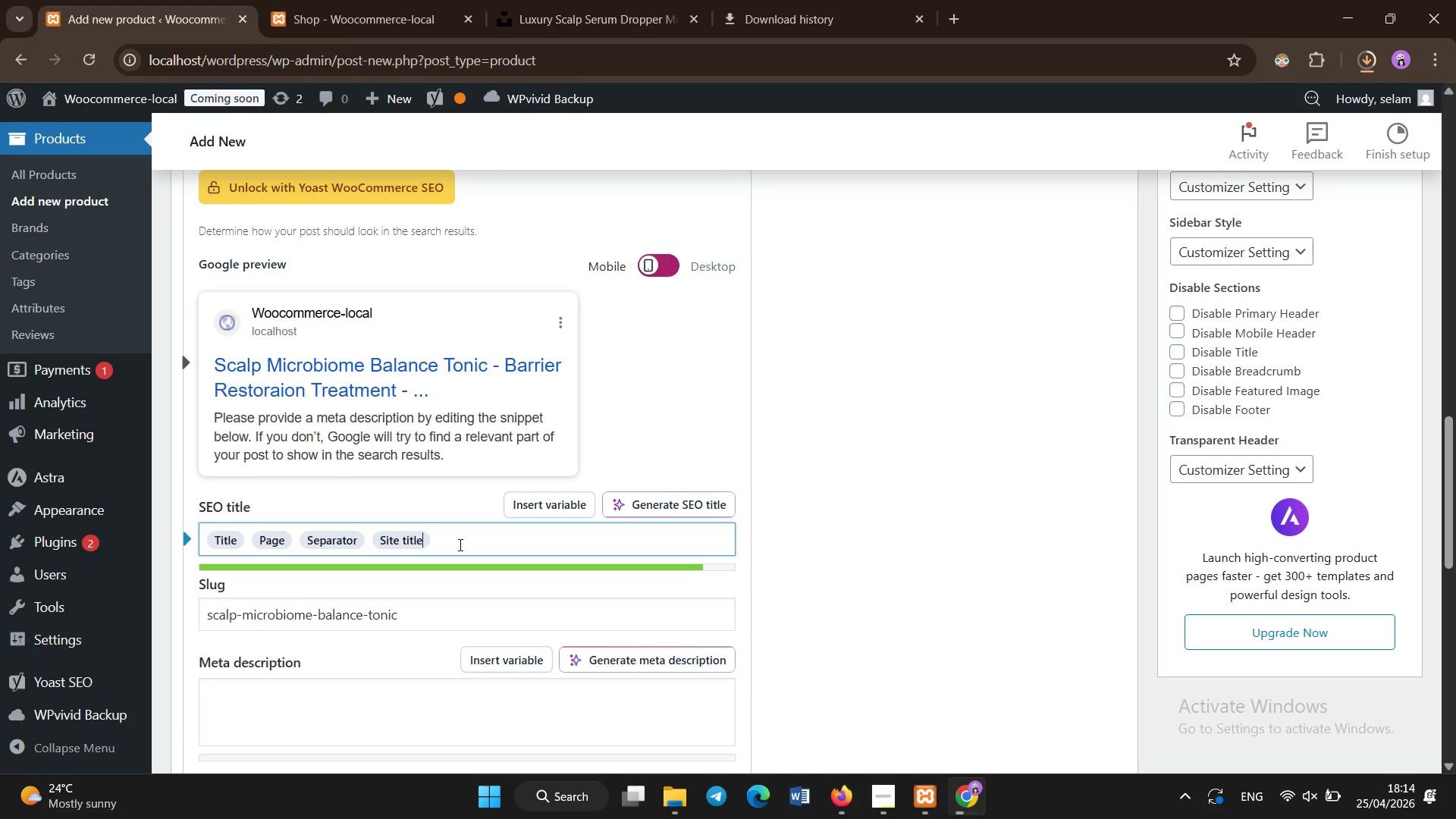 
key(Backspace)
 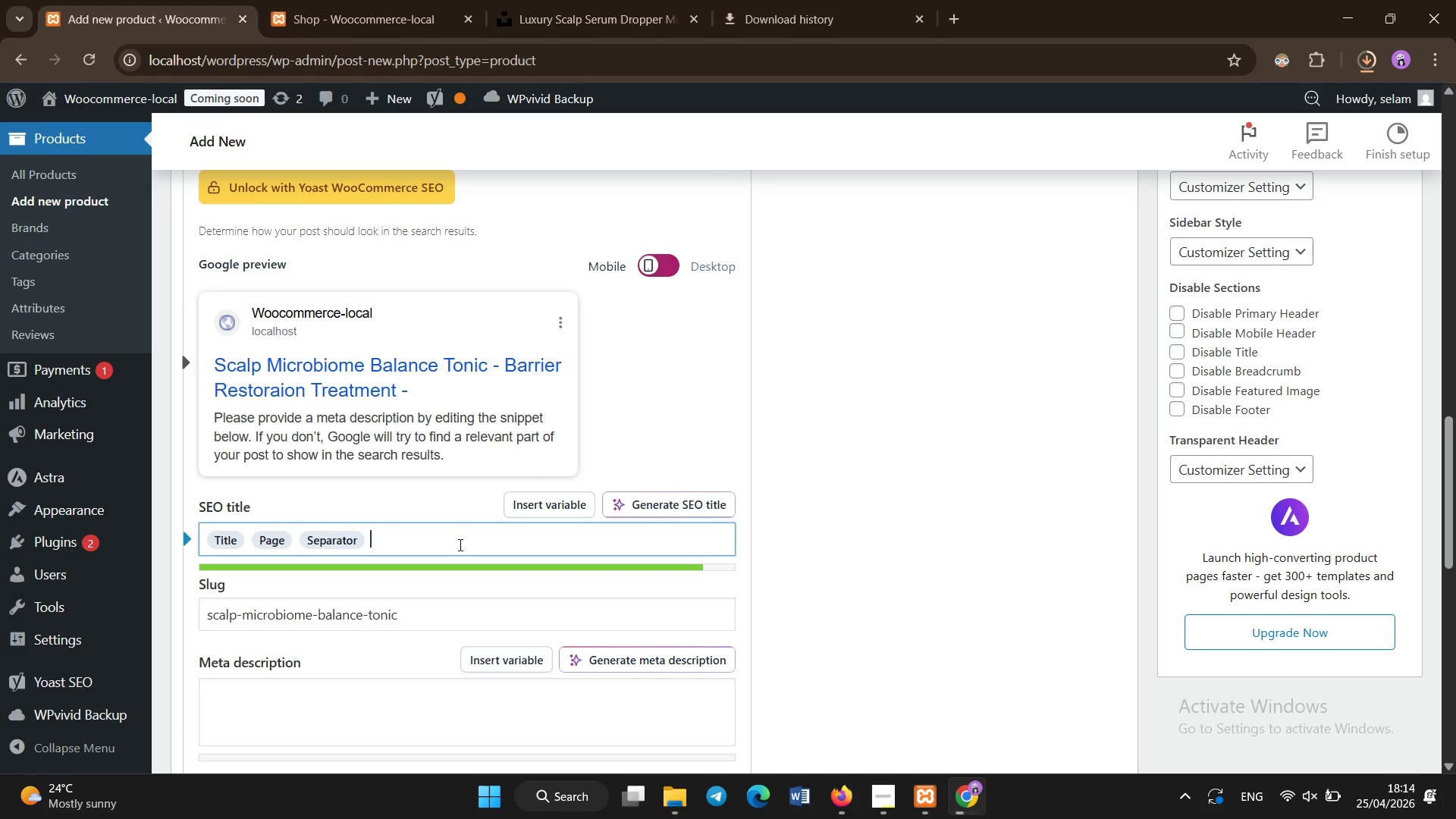 
key(Backspace)
 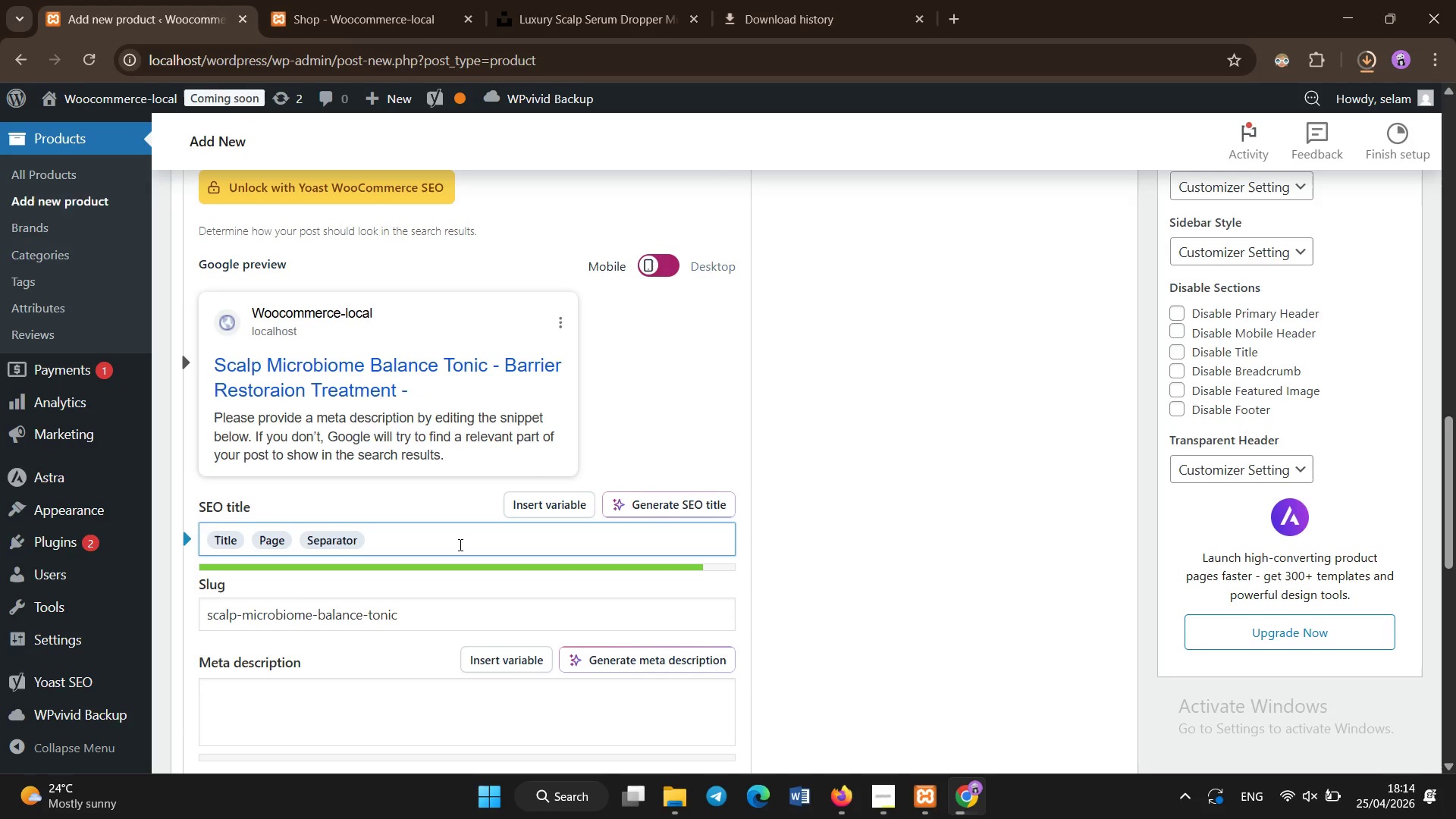 
key(Backspace)
 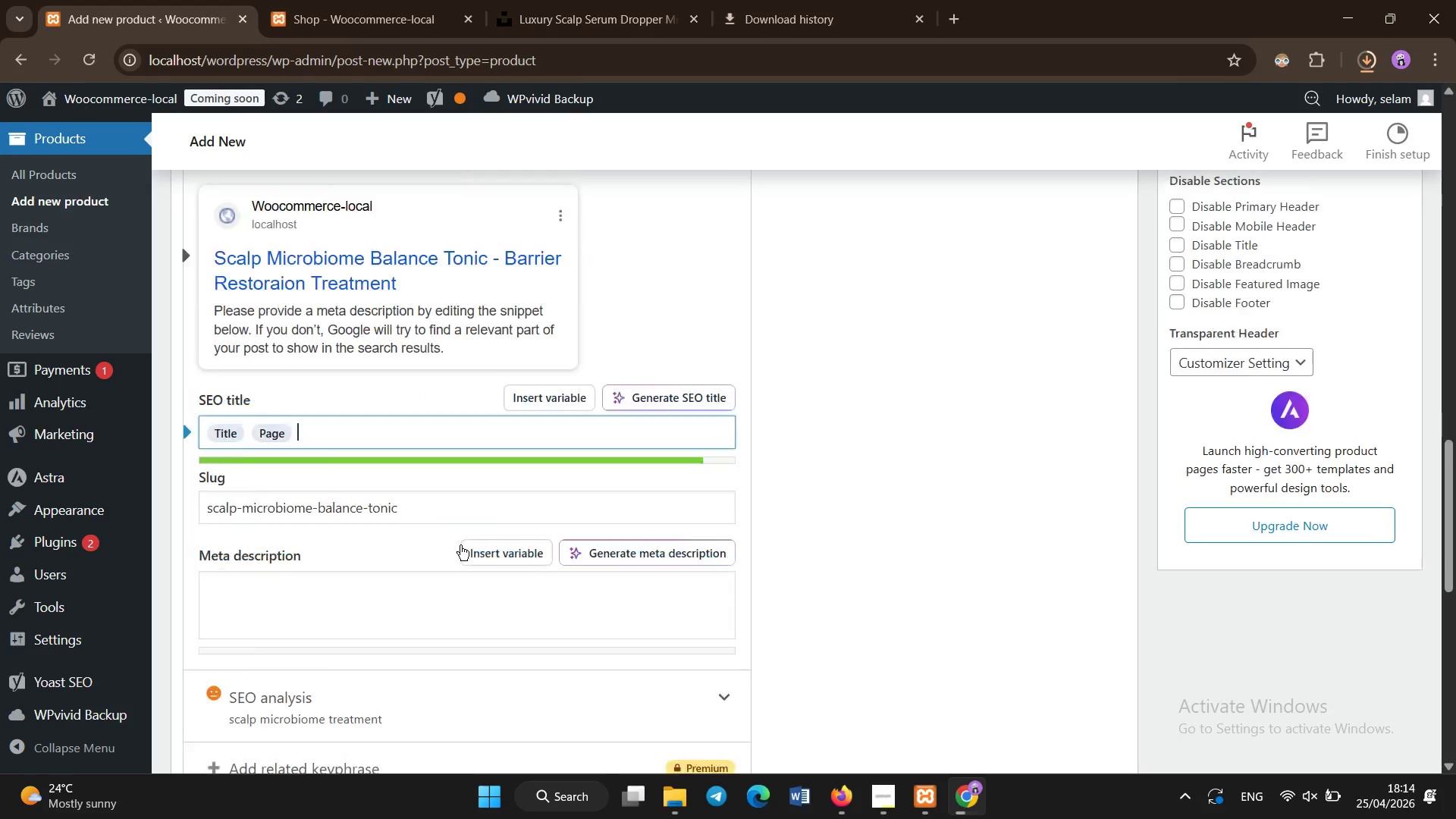 
left_click([469, 530])
 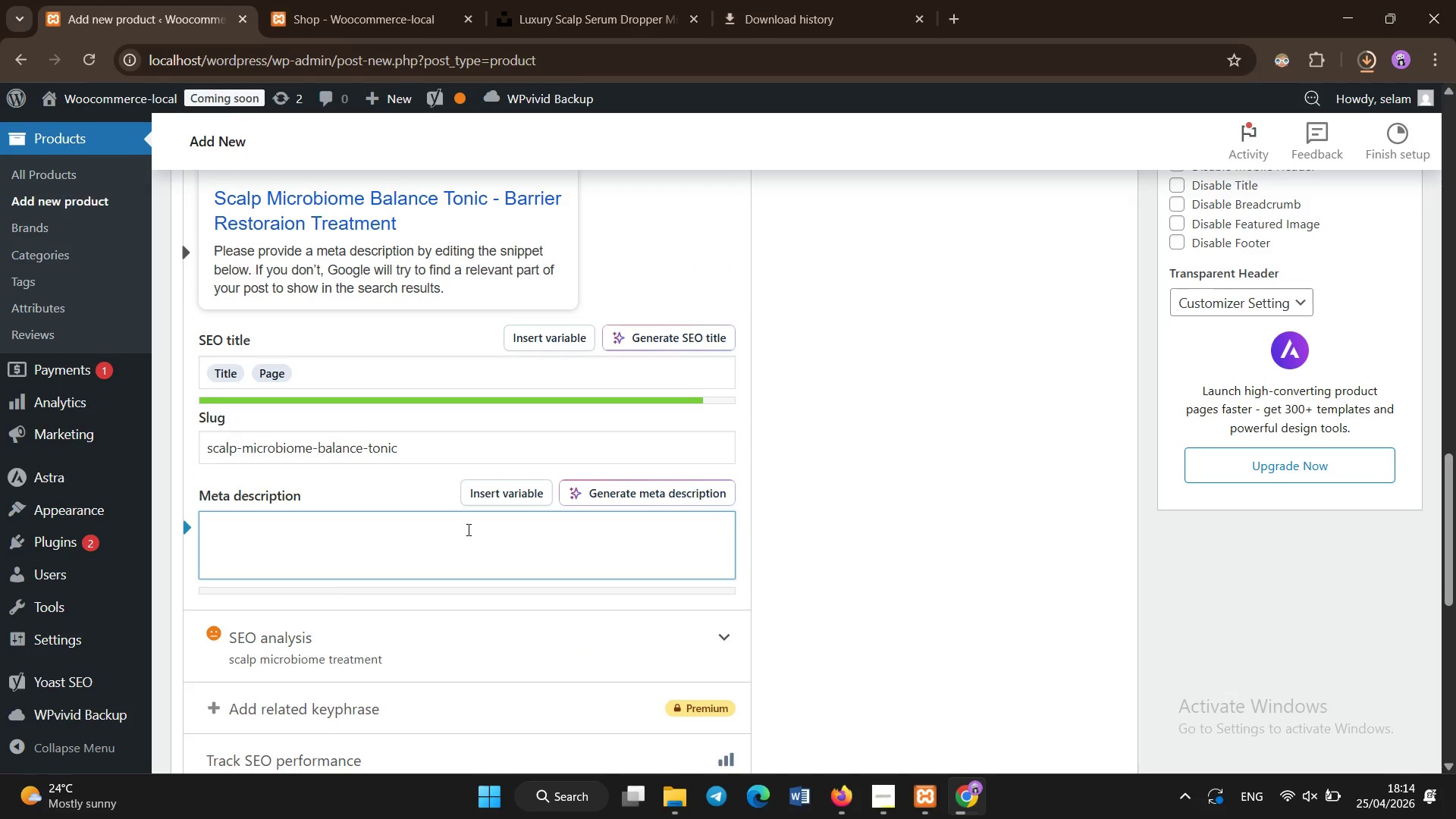 
scroll: coordinate [460, 545], scroll_direction: down, amount: 2.0
 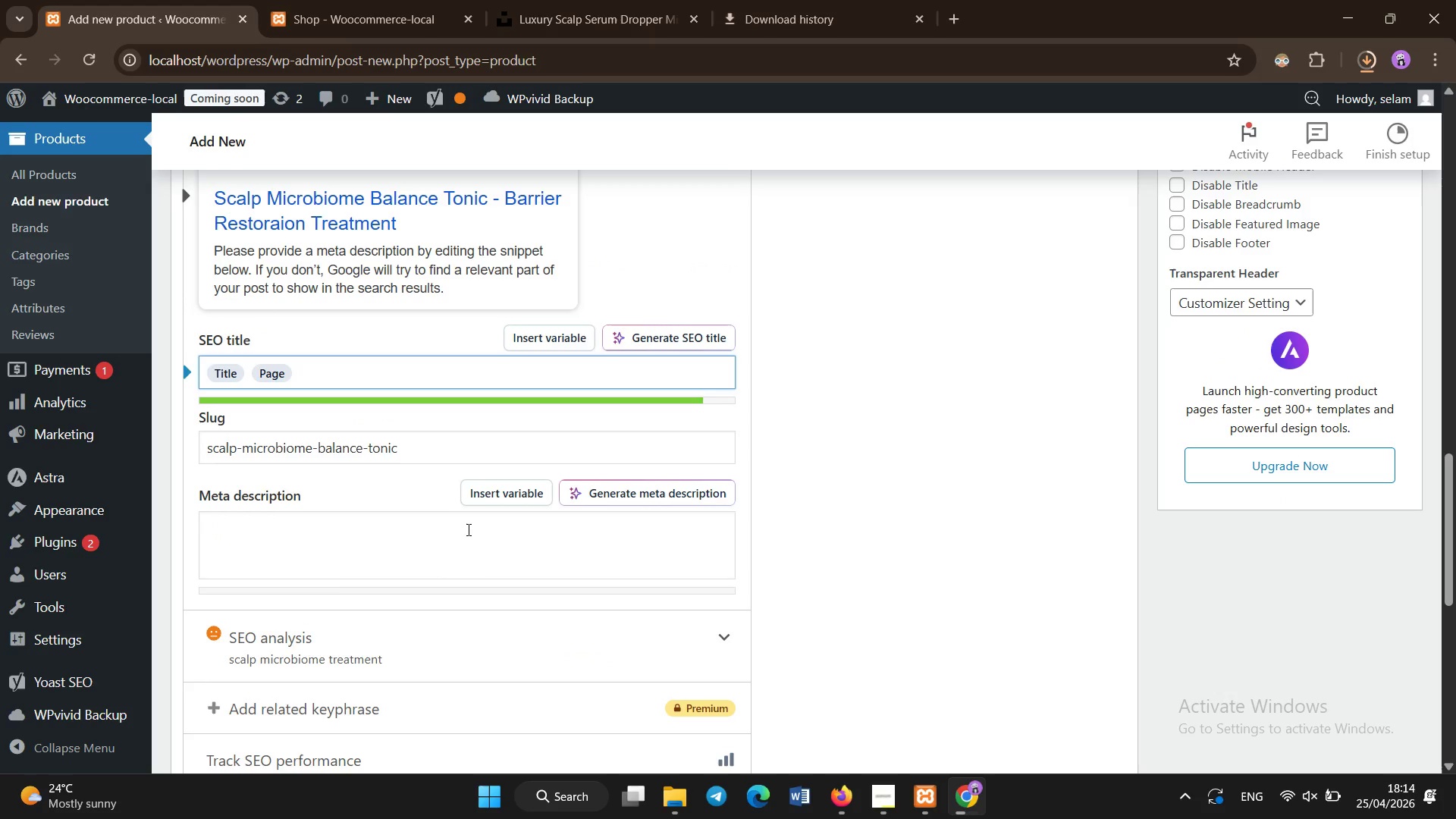 
type(Scalp tonic that restores microbiome balance, reduces irritation )
key(Backspace)
type(, and support long-term scalp health.)
 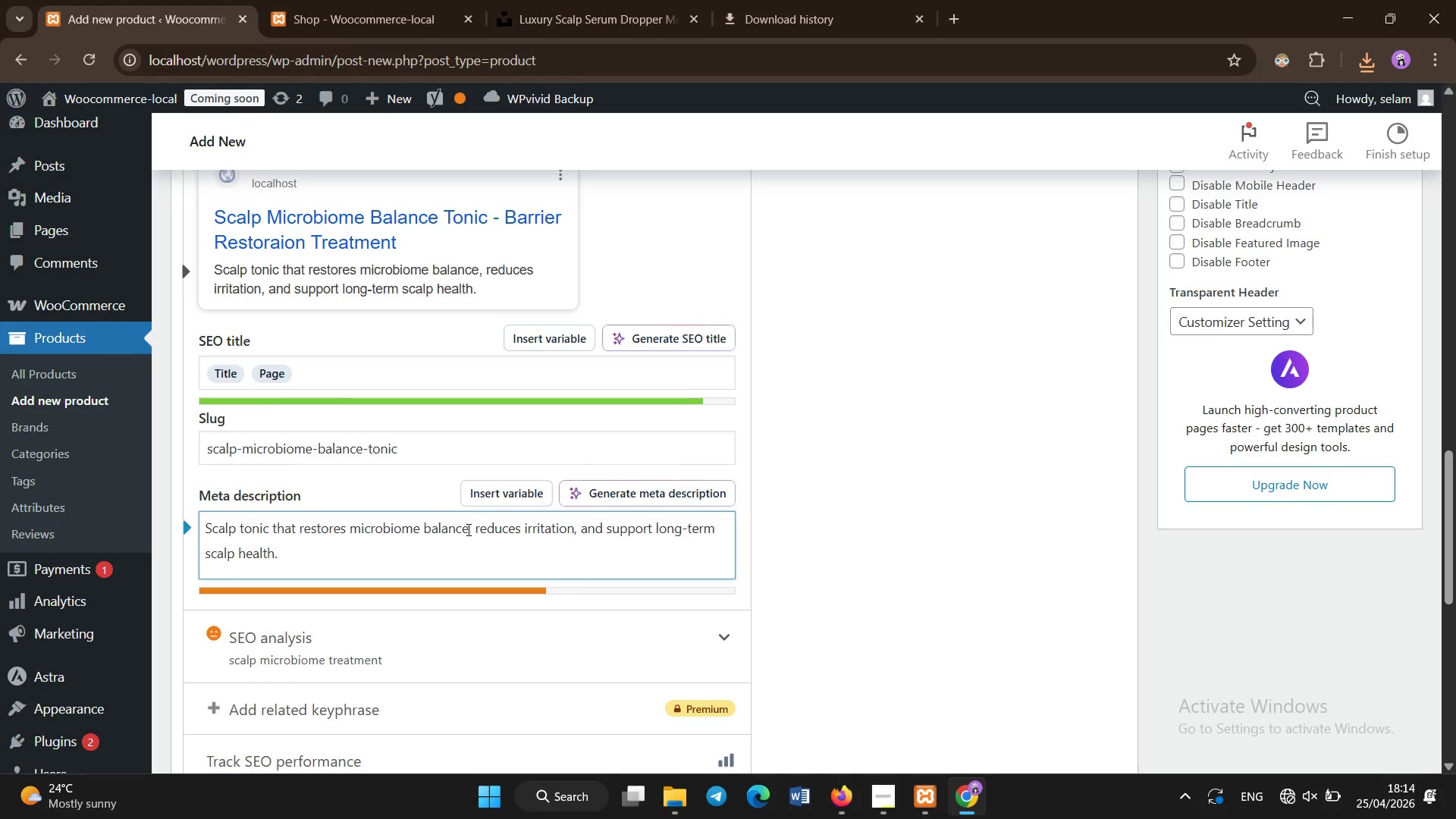 
scroll: coordinate [1323, 381], scroll_direction: up, amount: 12.0
 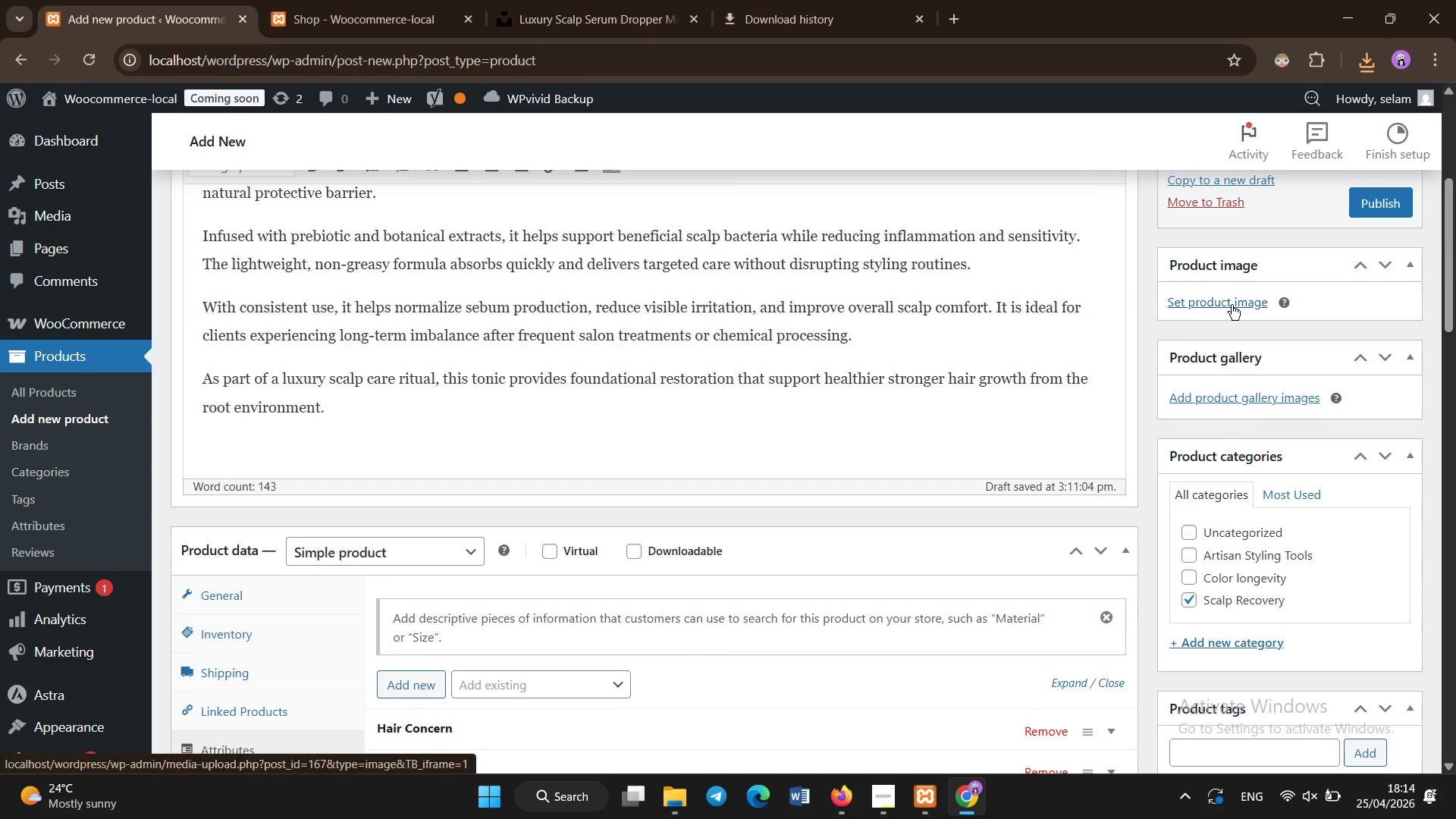 
left_click([1232, 305])
 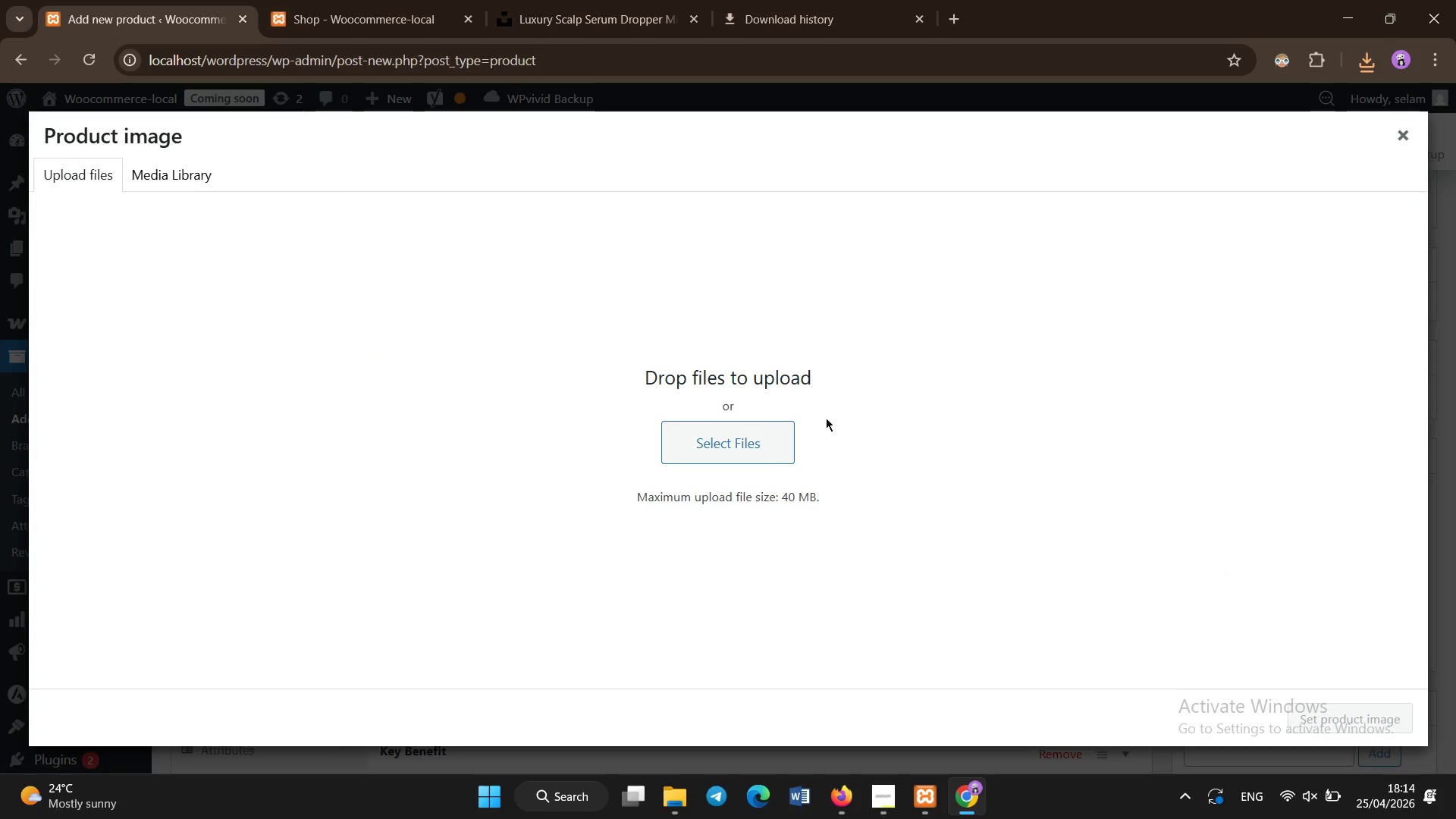 
left_click([748, 454])
 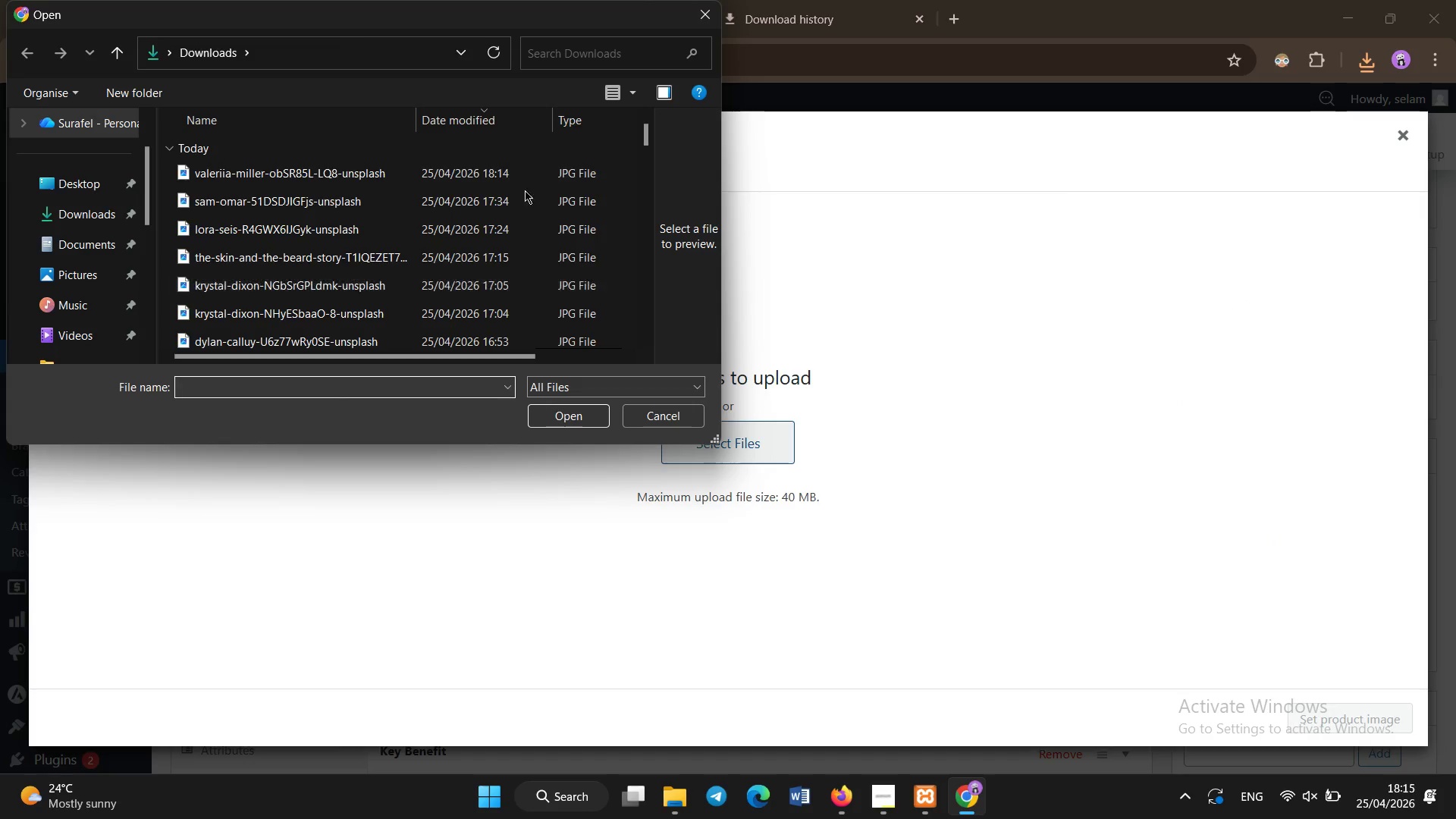 
left_click([521, 168])
 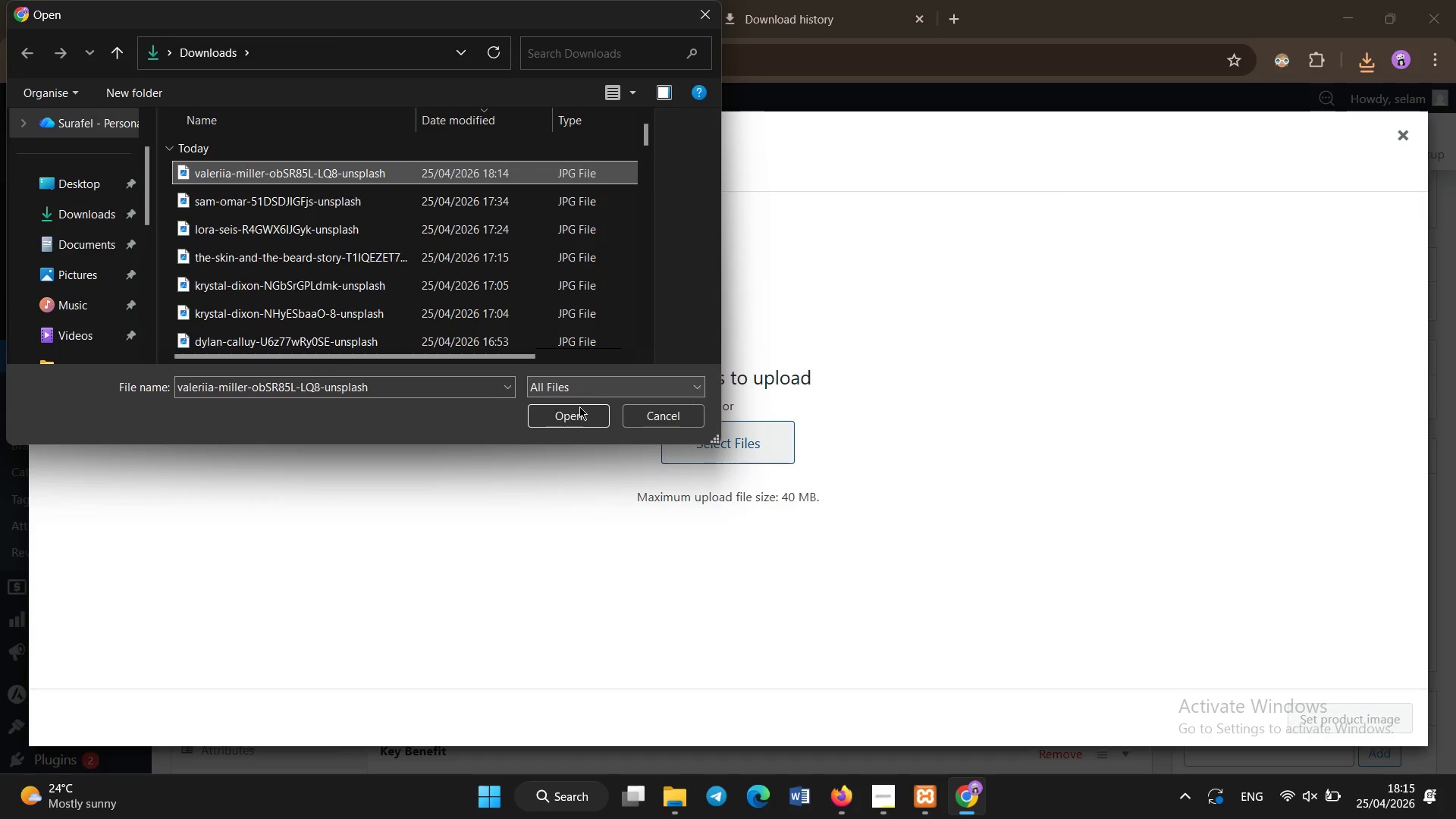 
left_click([580, 409])
 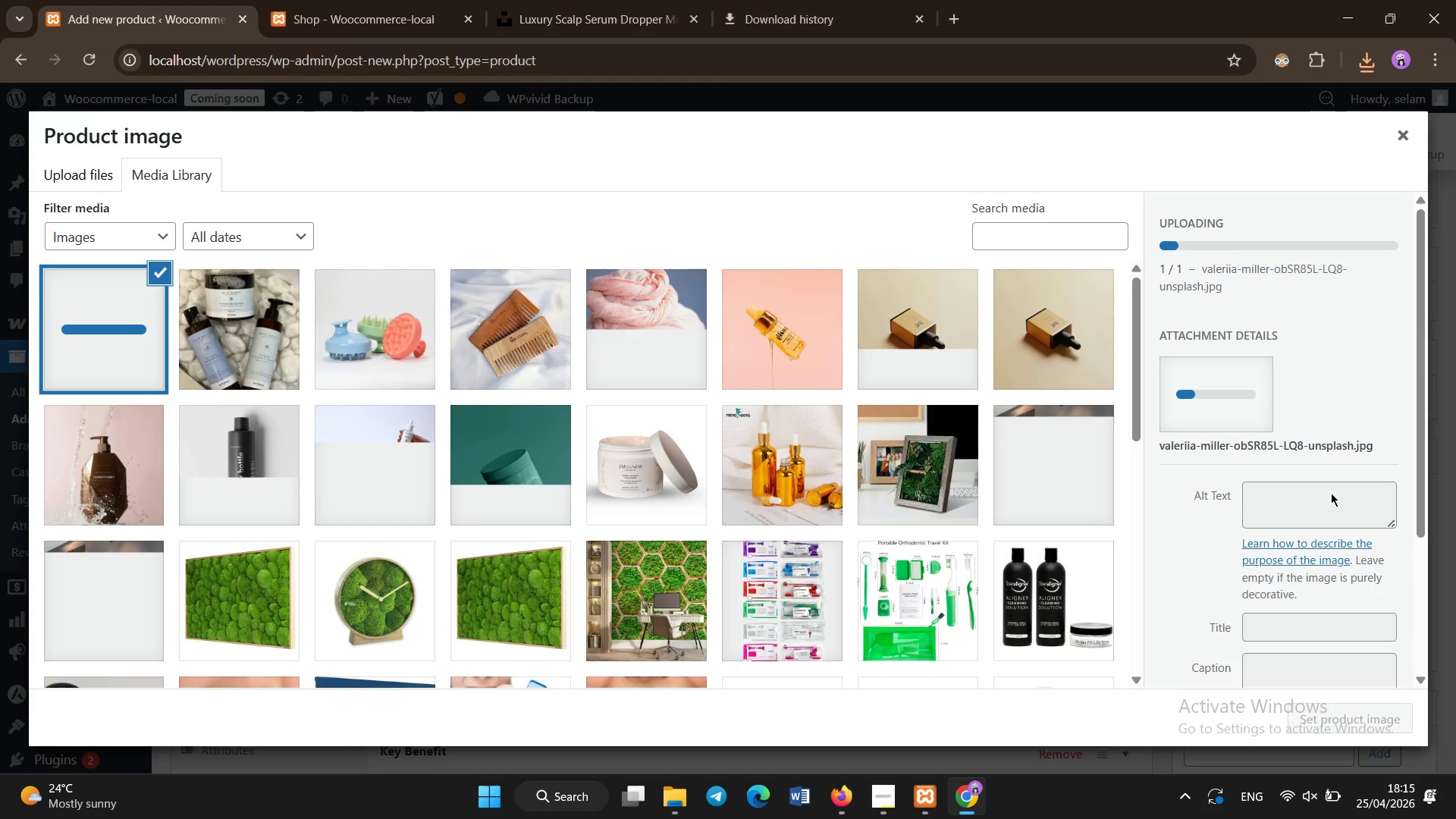 
left_click([1291, 497])
 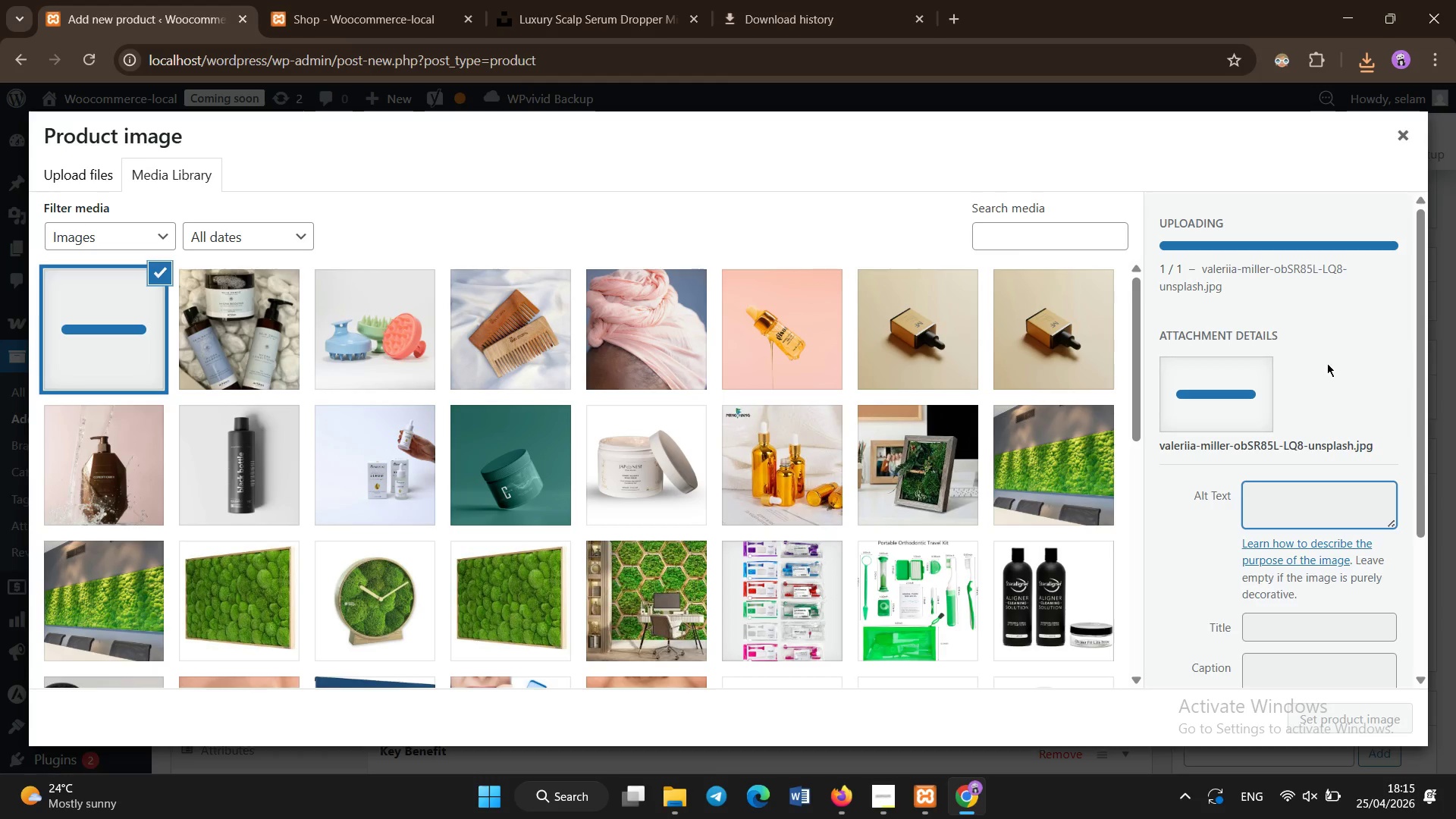 
left_click([1274, 505])
 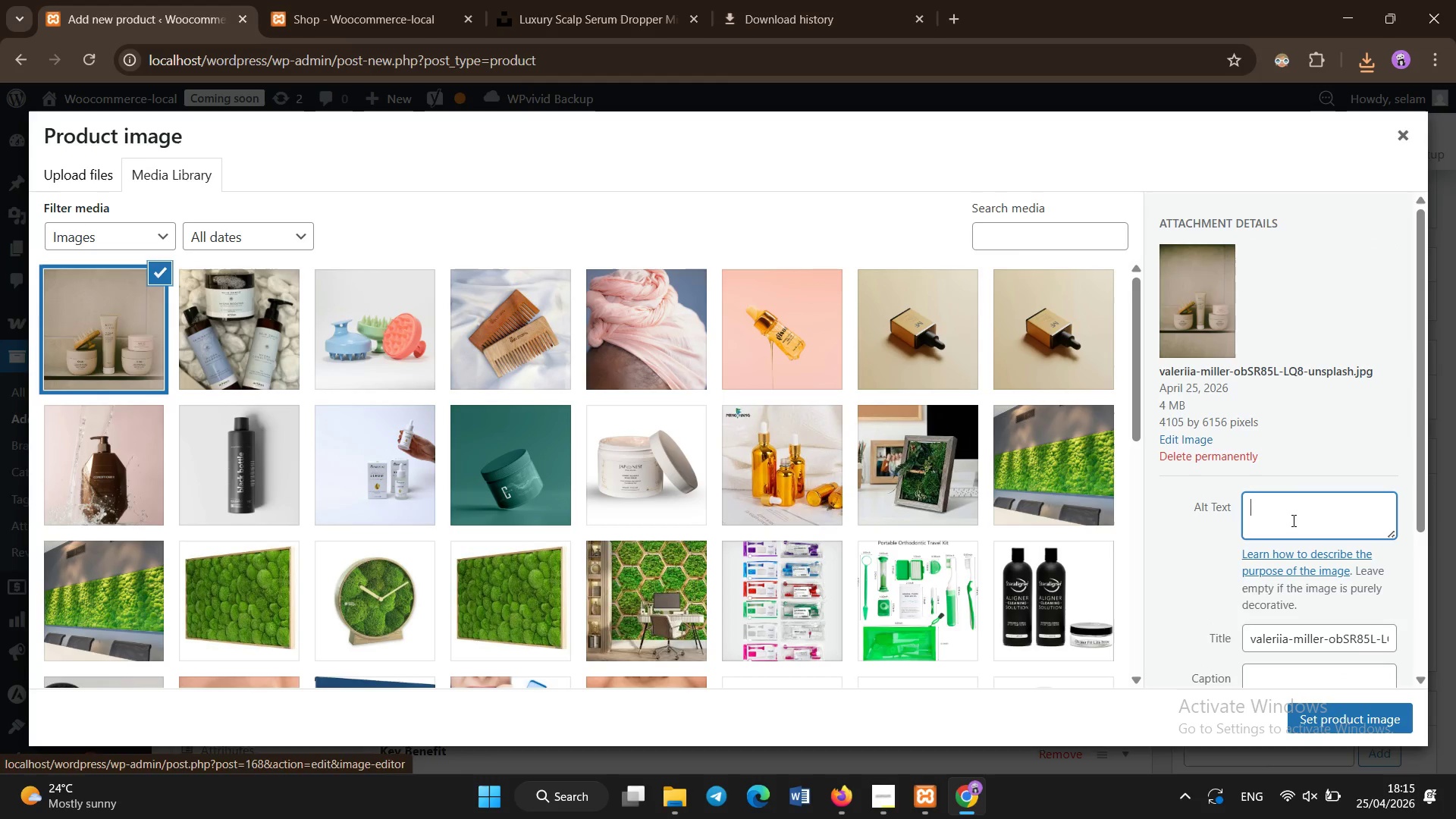 
left_click([1294, 521])
 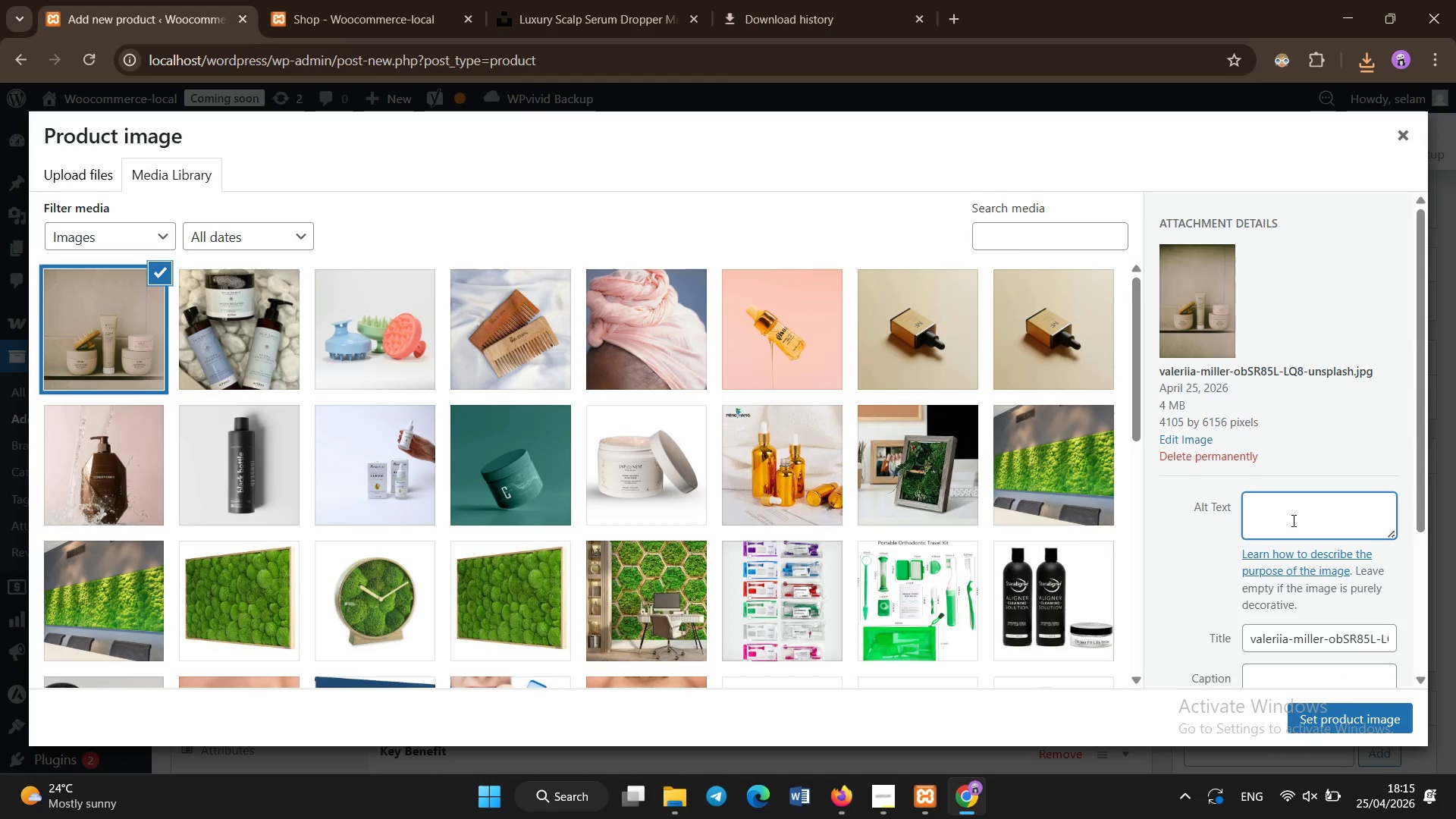 
type(Scalp microbiome balance tonic for barrier restoration and scalp health)
 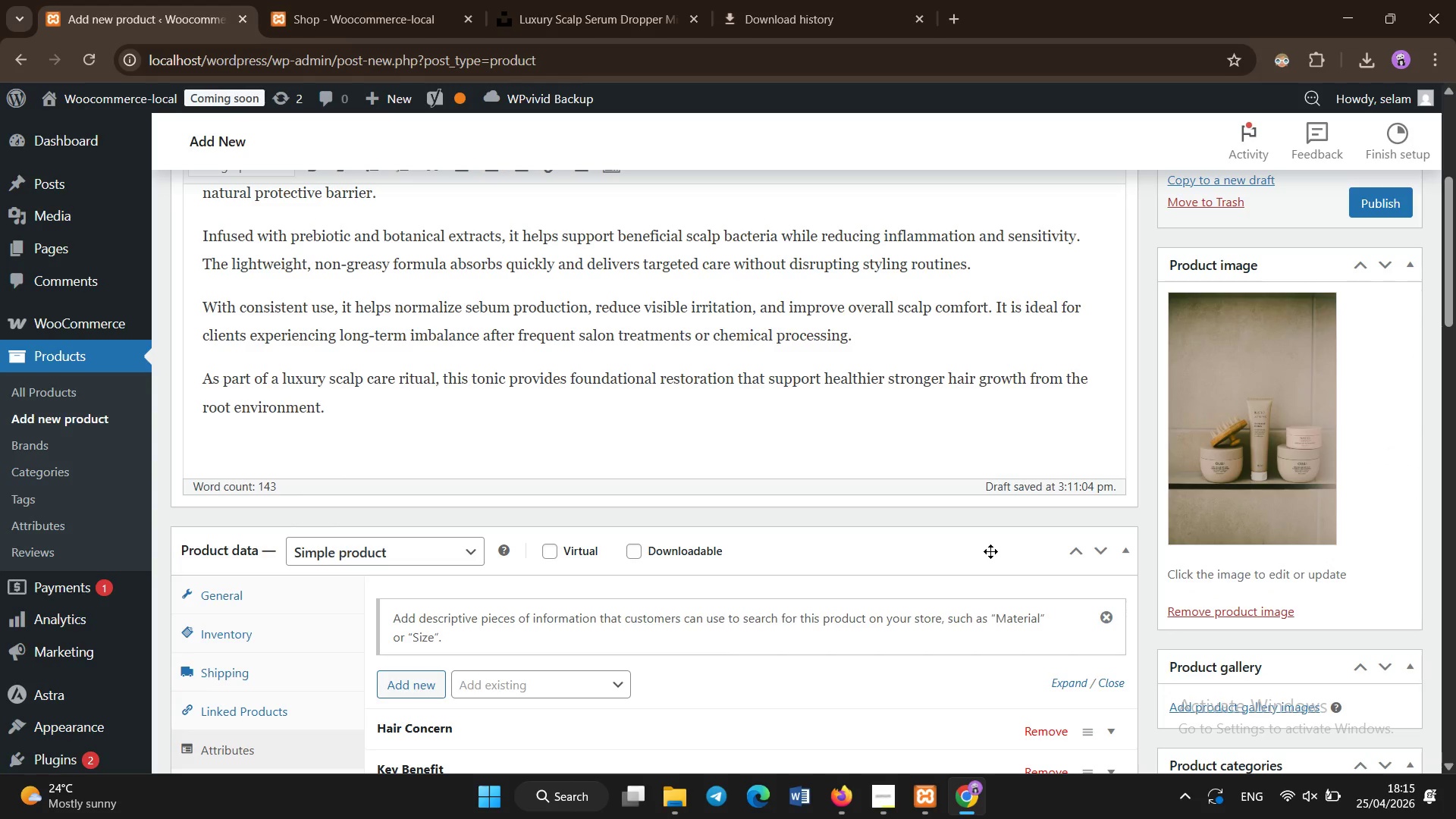 
wait(7.5)
 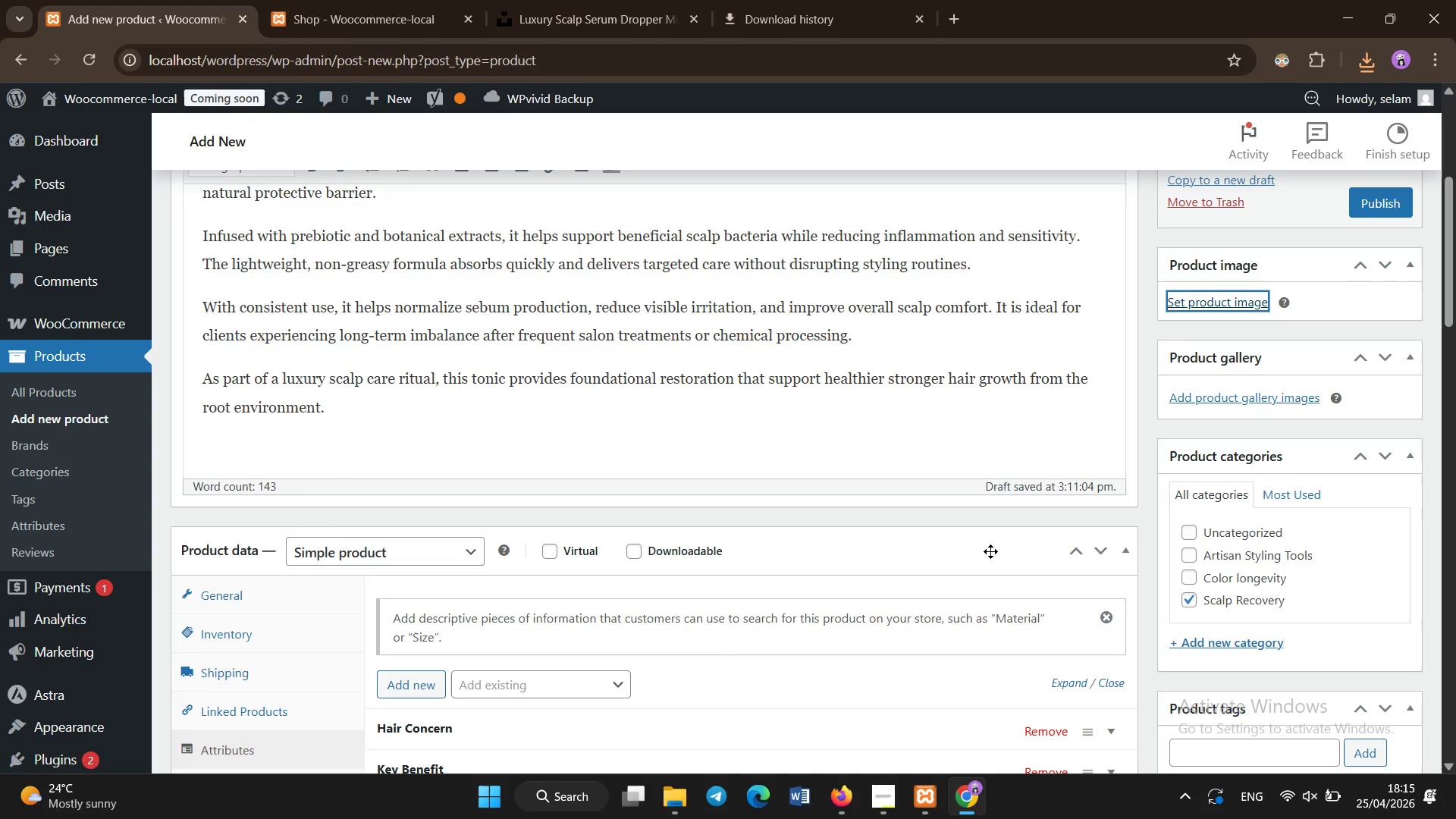 
scroll: coordinate [1294, 685], scroll_direction: down, amount: 5.0
 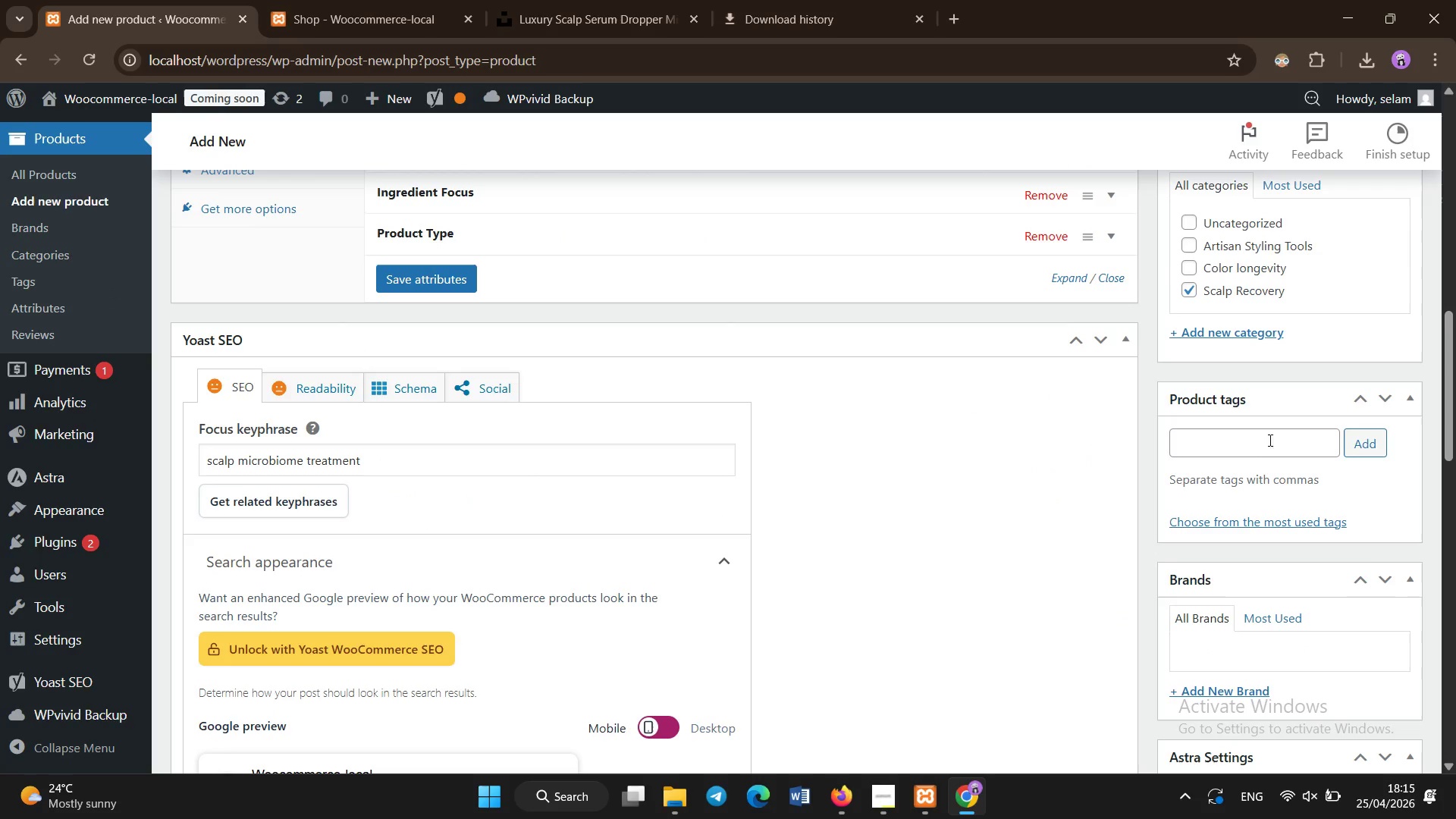 
left_click([1270, 431])
 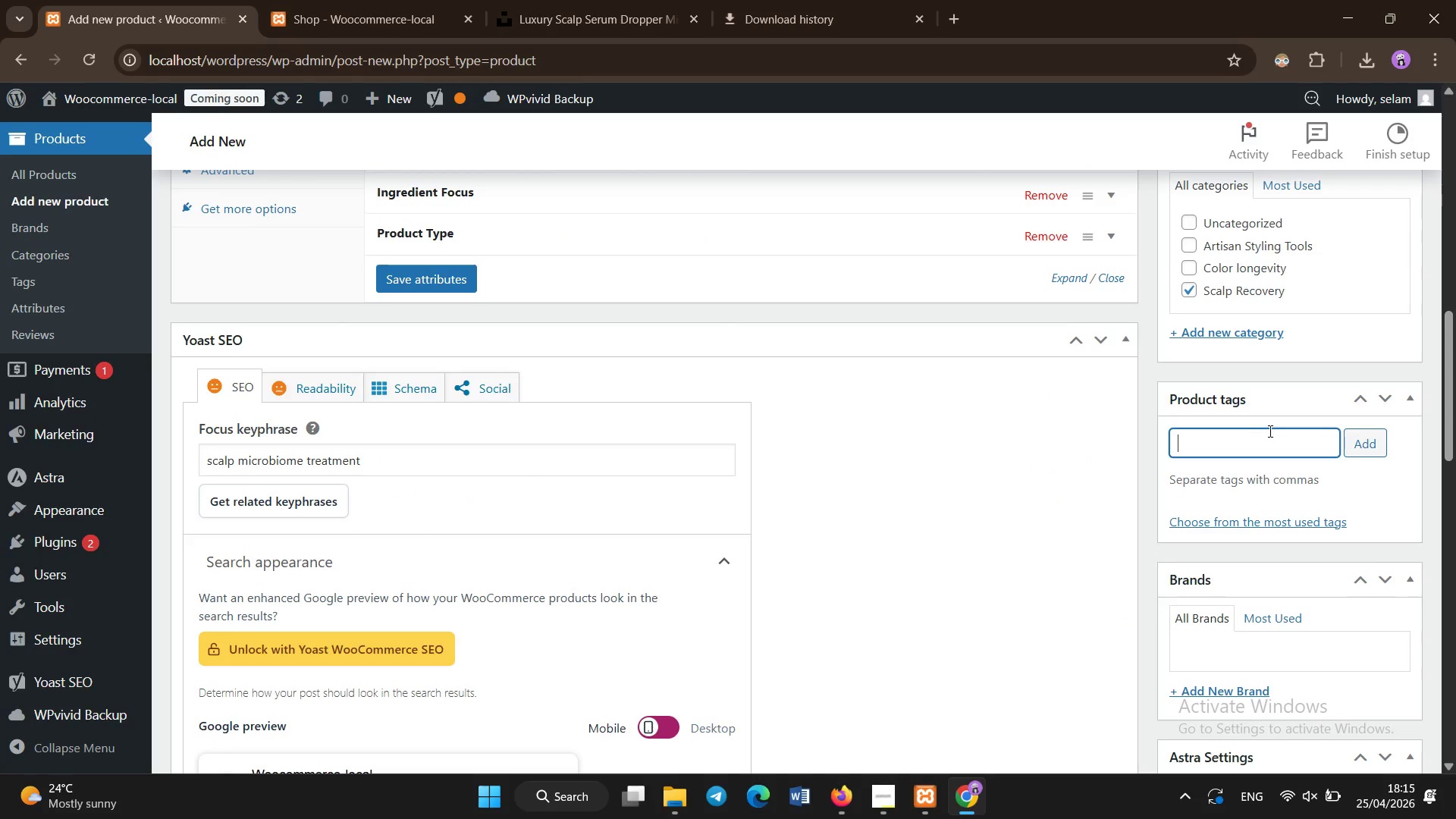 
type(scalp health)
 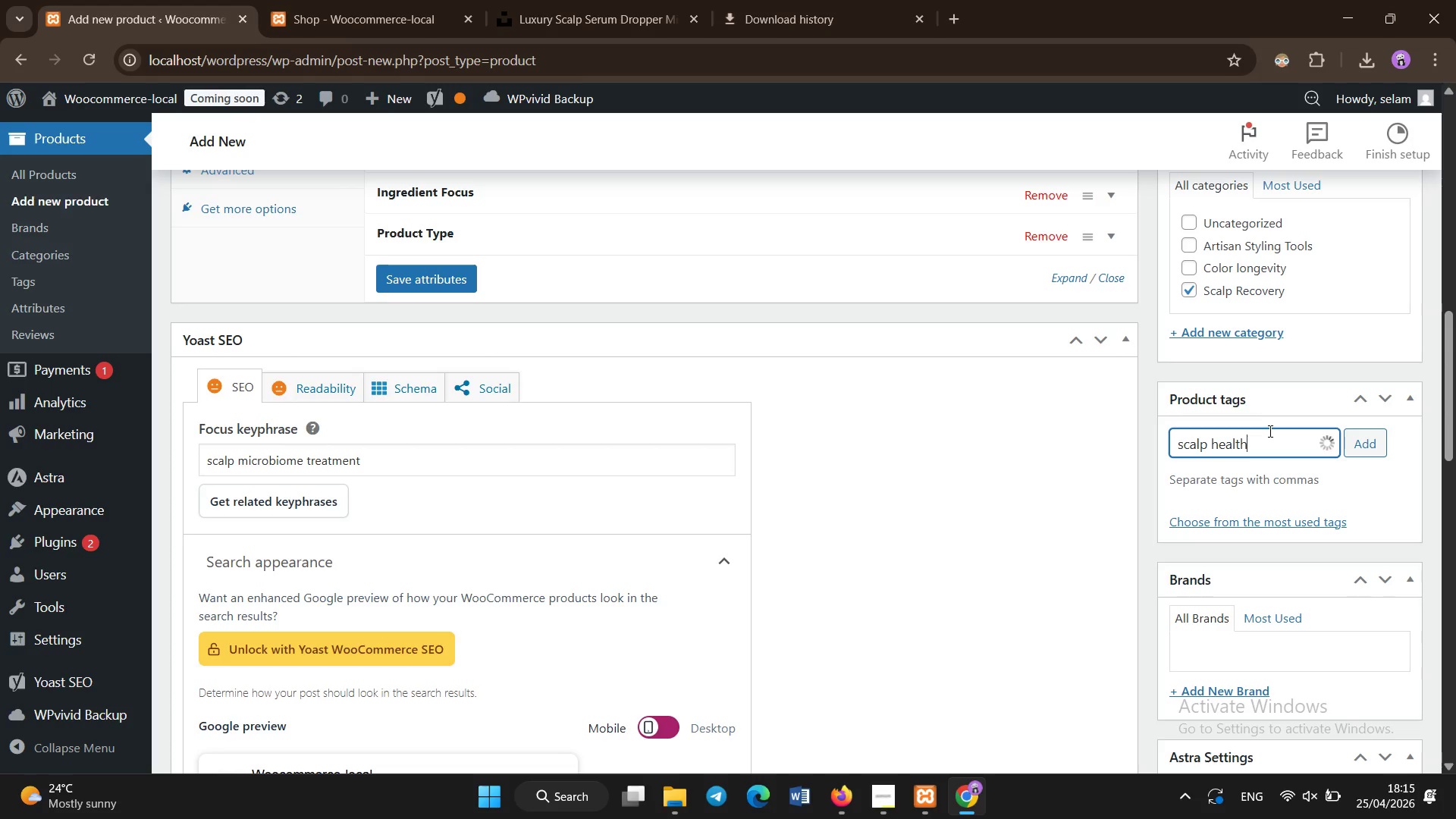 
key(Enter)
 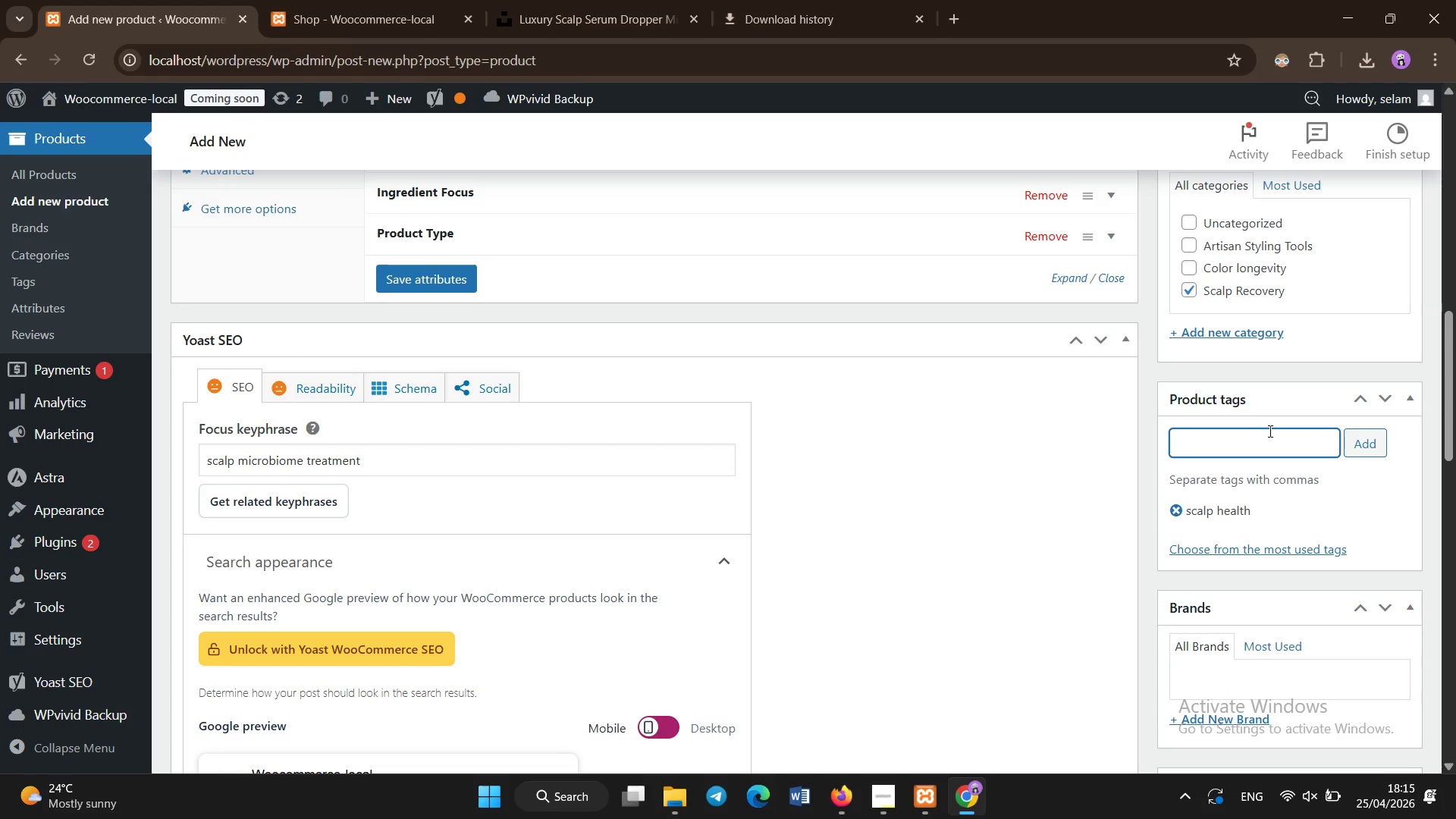 
type(microbiome care)
 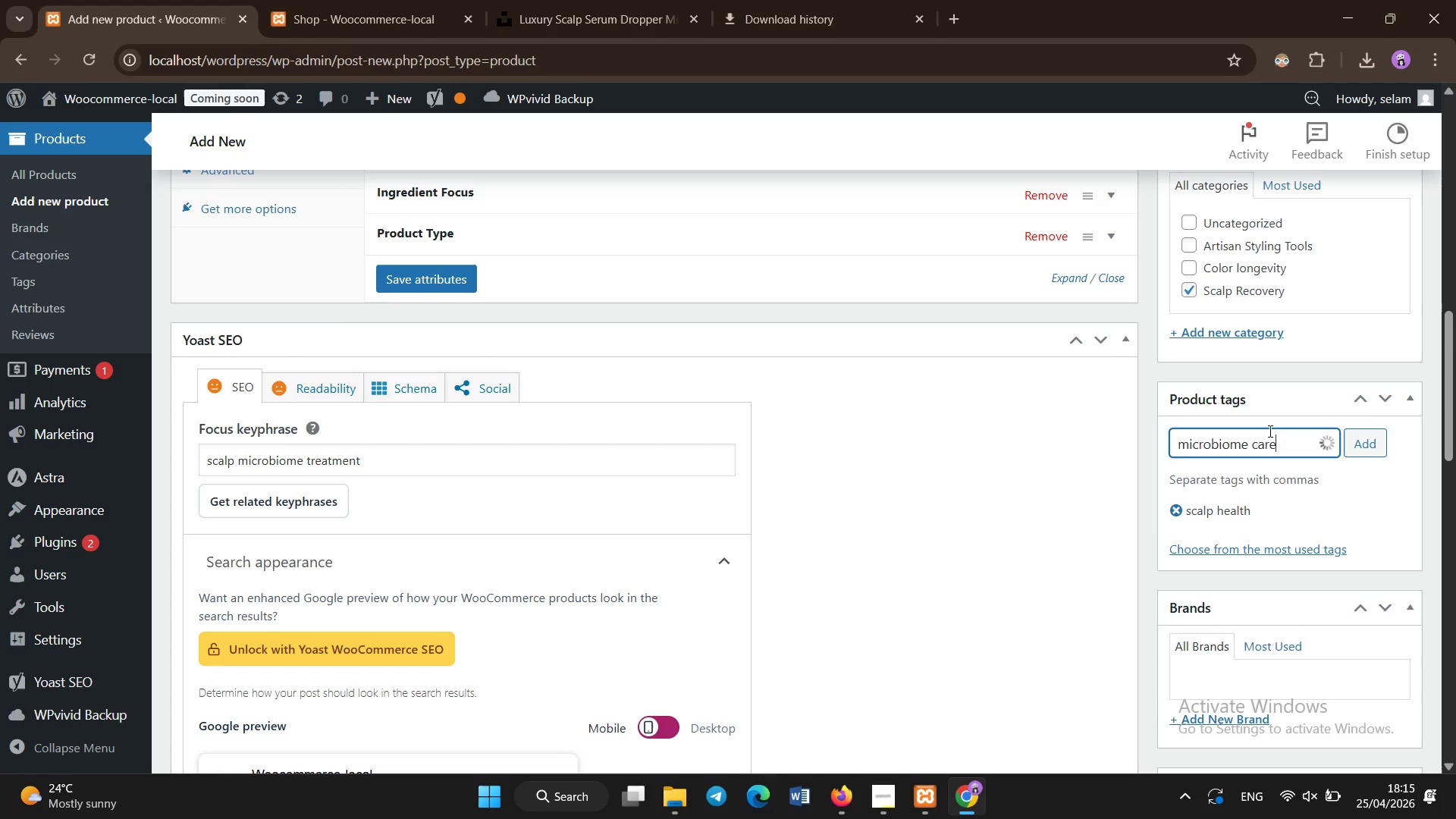 
key(Enter)
 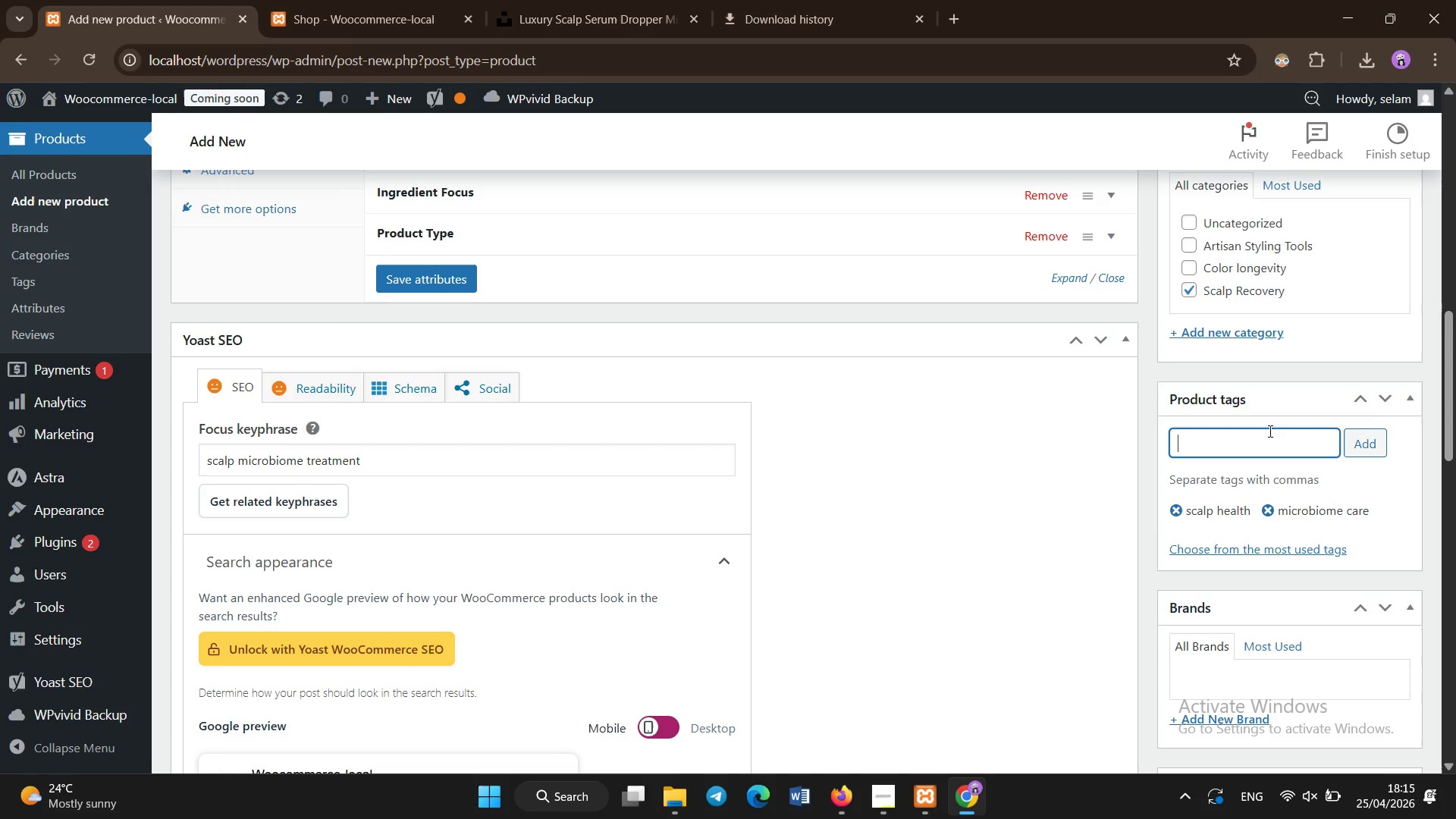 
type(scalp tonic)
 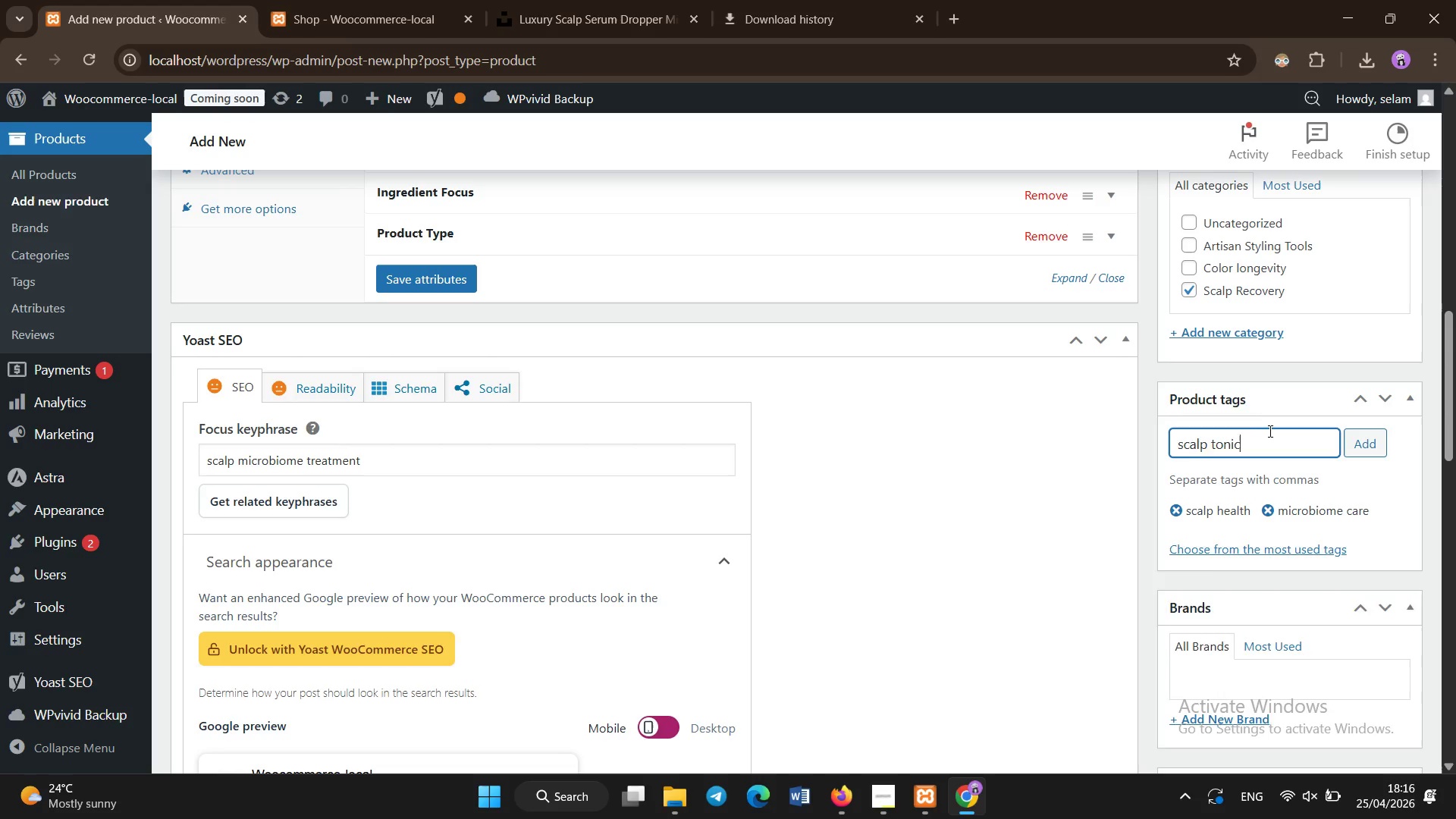 
key(Enter)
 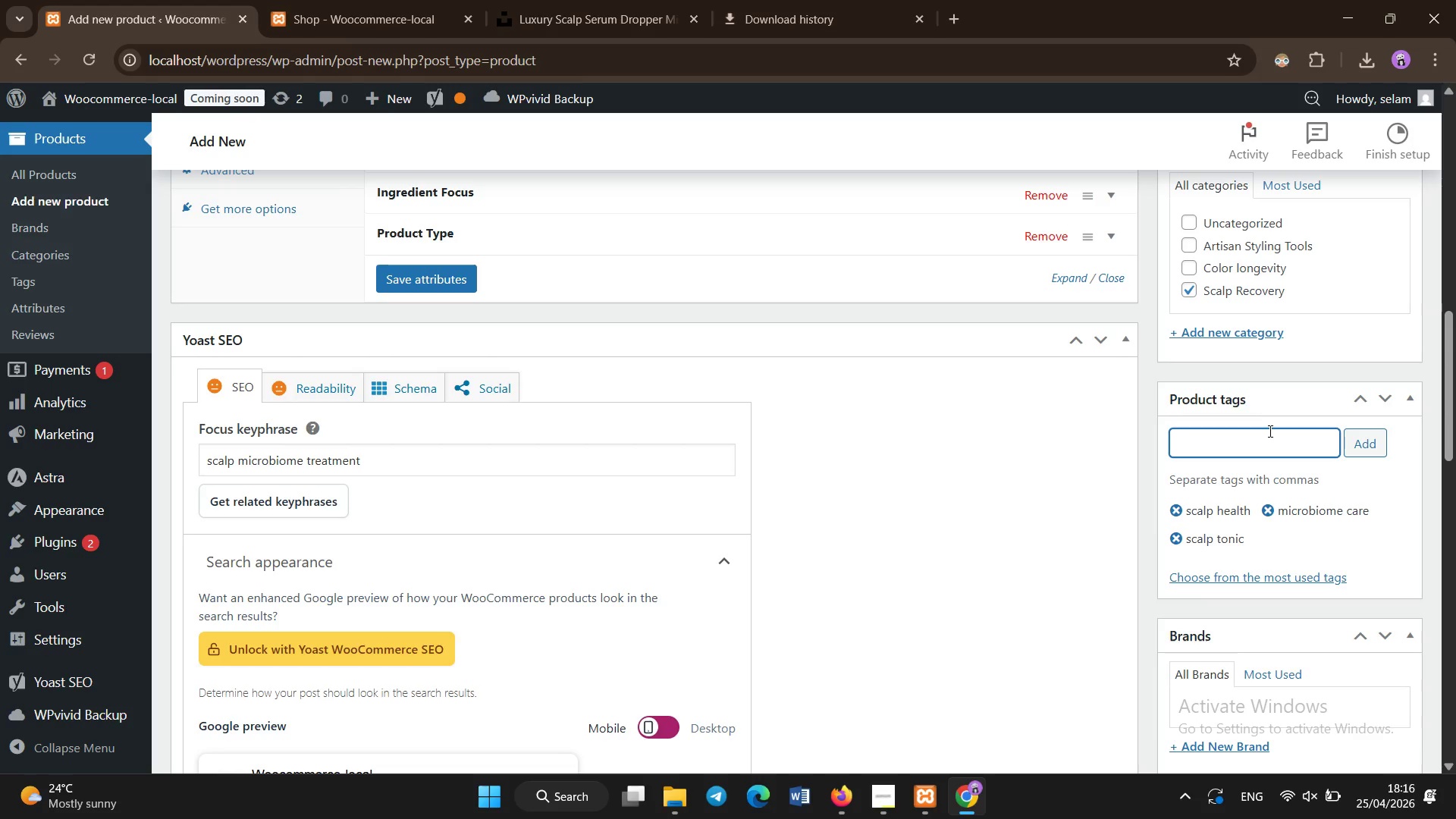 
type(repair treatment)
 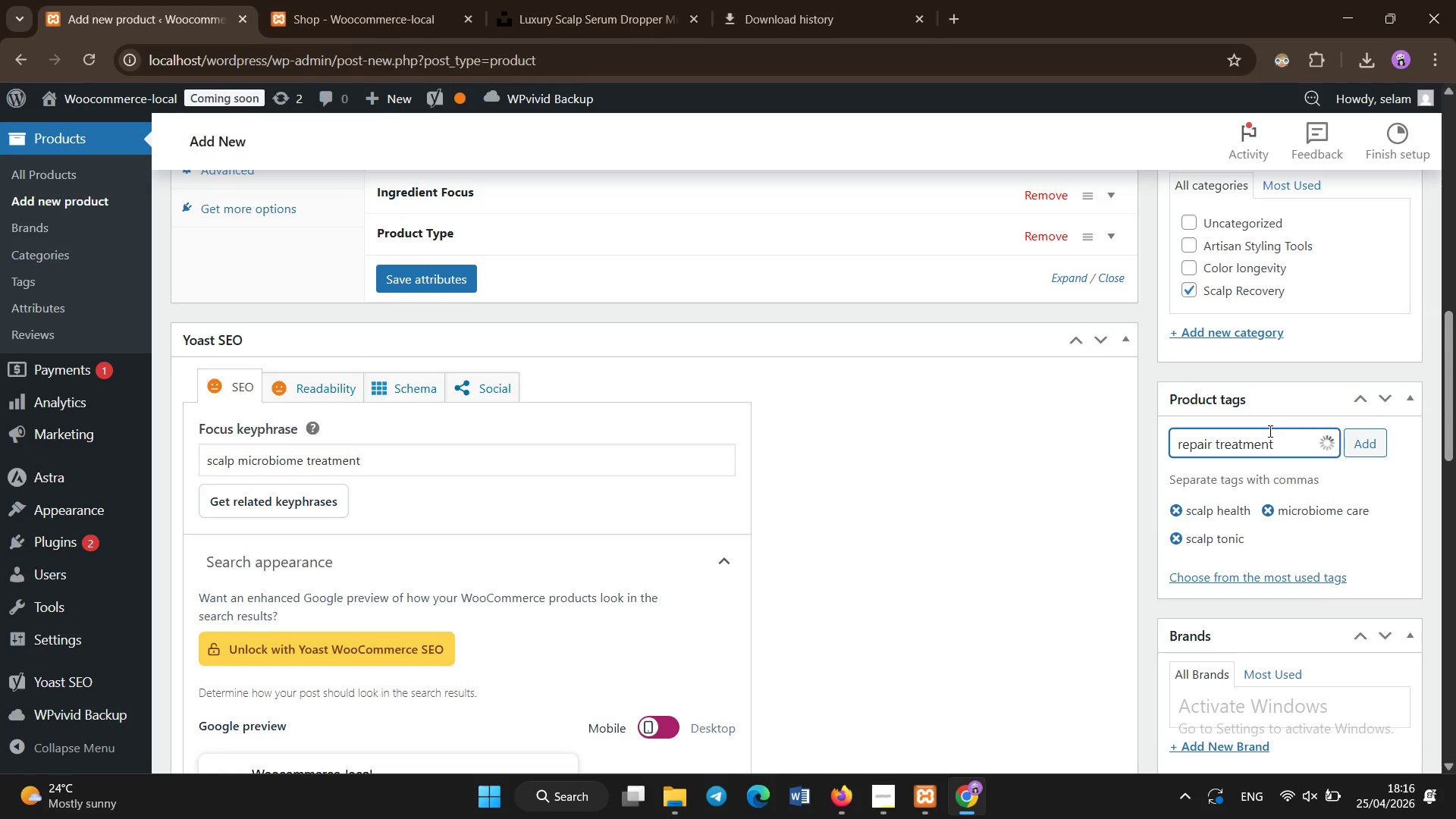 
key(Enter)
 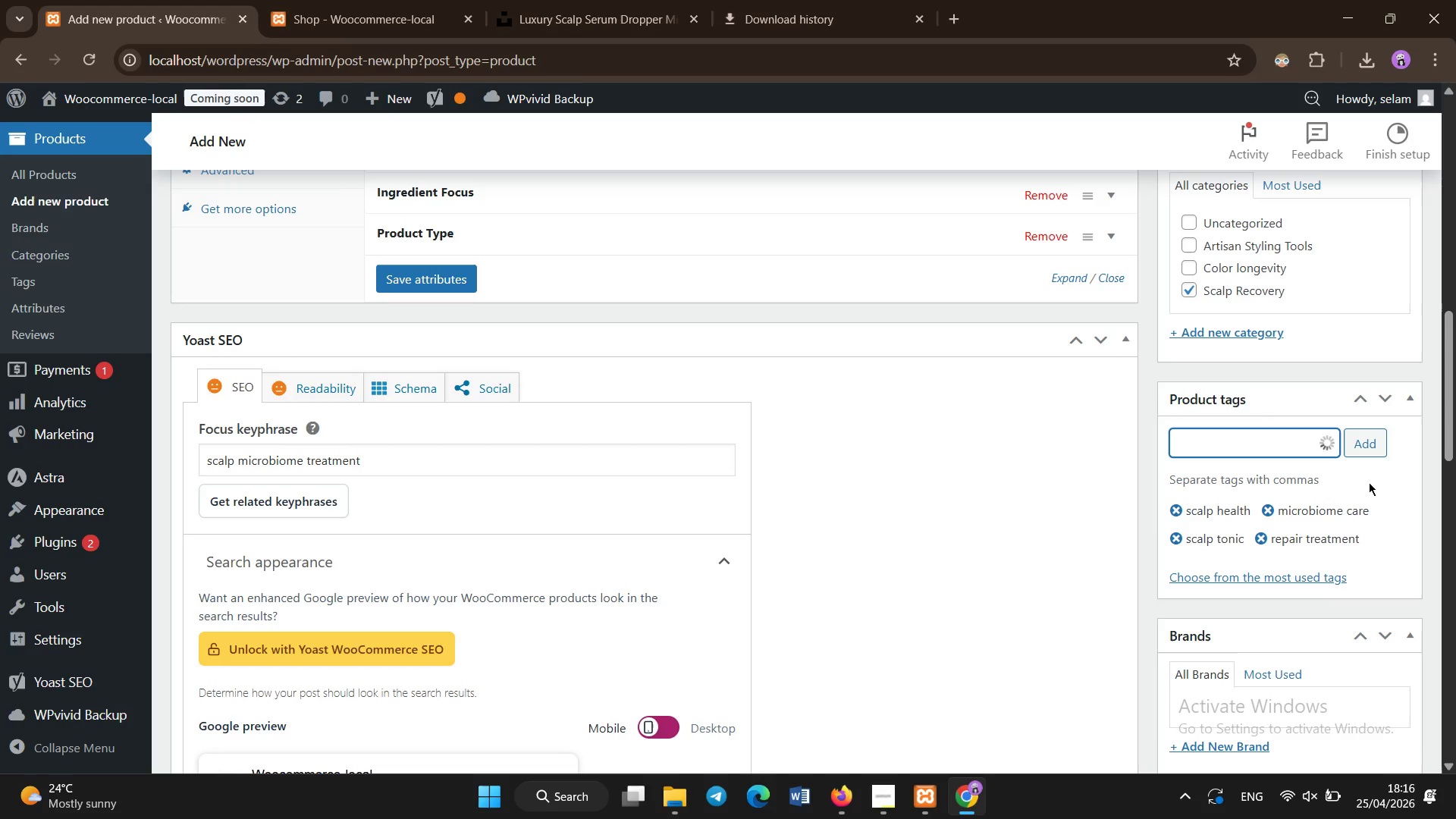 
scroll: coordinate [707, 412], scroll_direction: up, amount: 20.0
 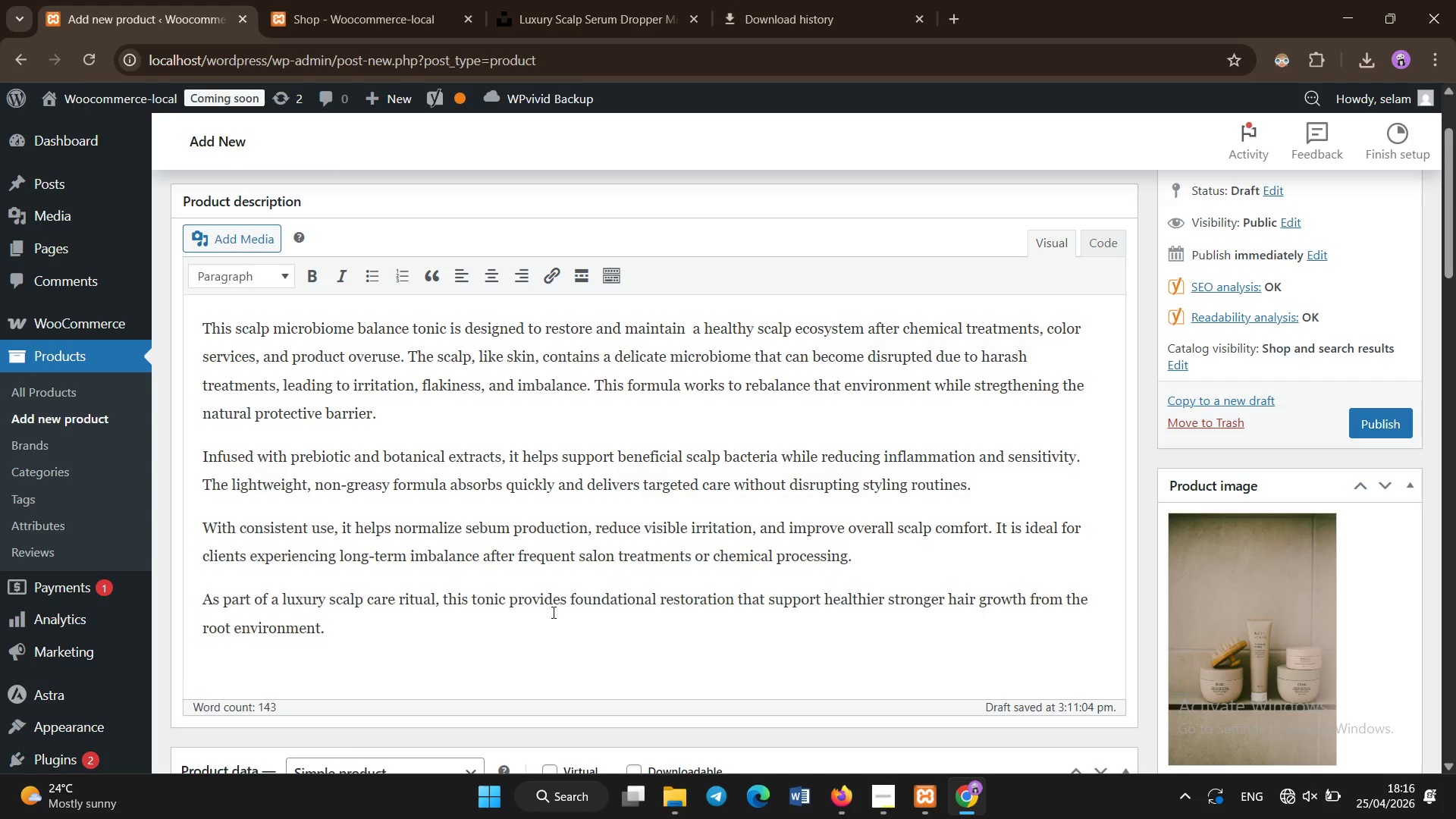 
scroll: coordinate [533, 615], scroll_direction: none, amount: 0.0
 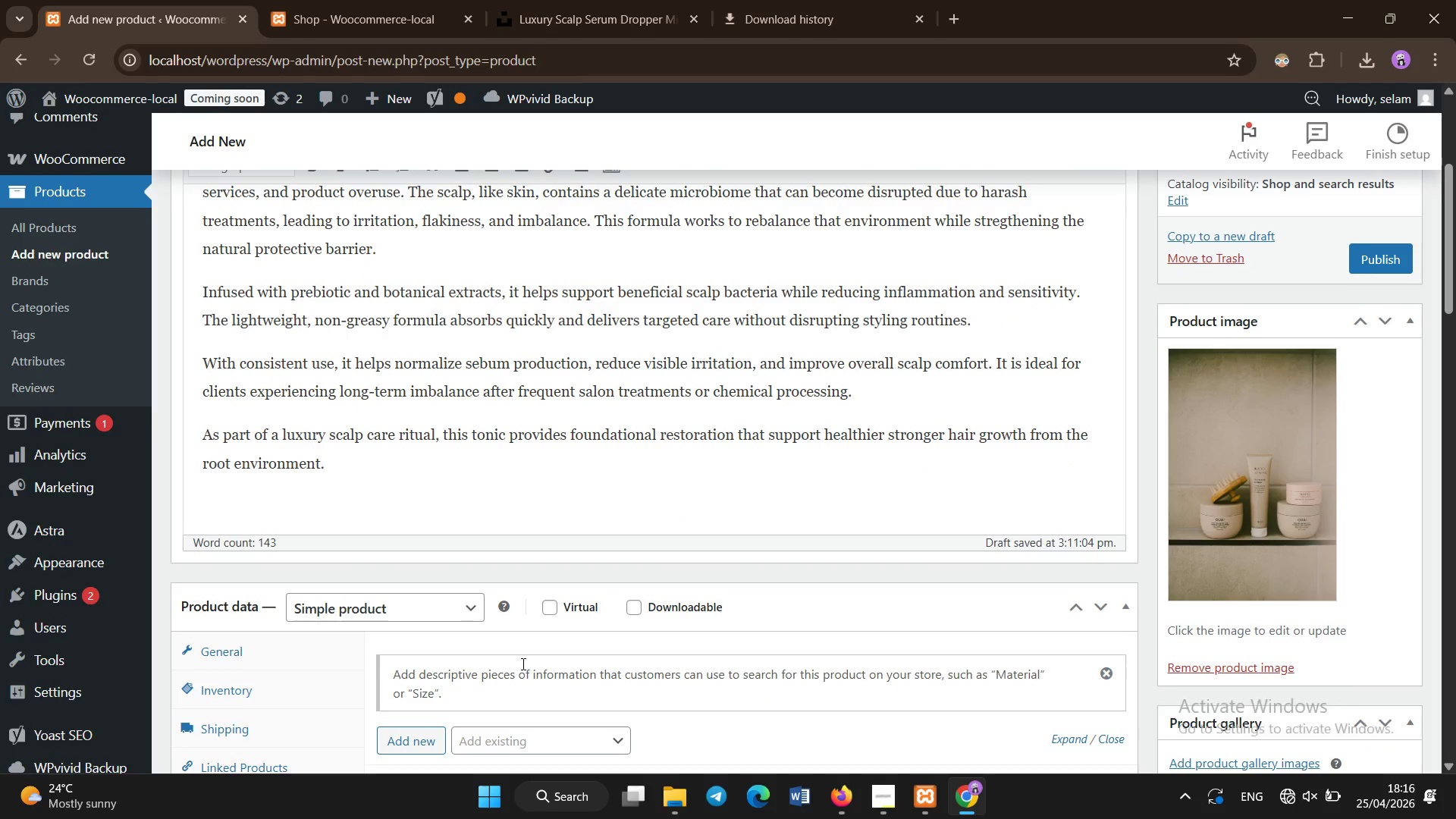 
scroll: coordinate [523, 664], scroll_direction: down, amount: 1.0
 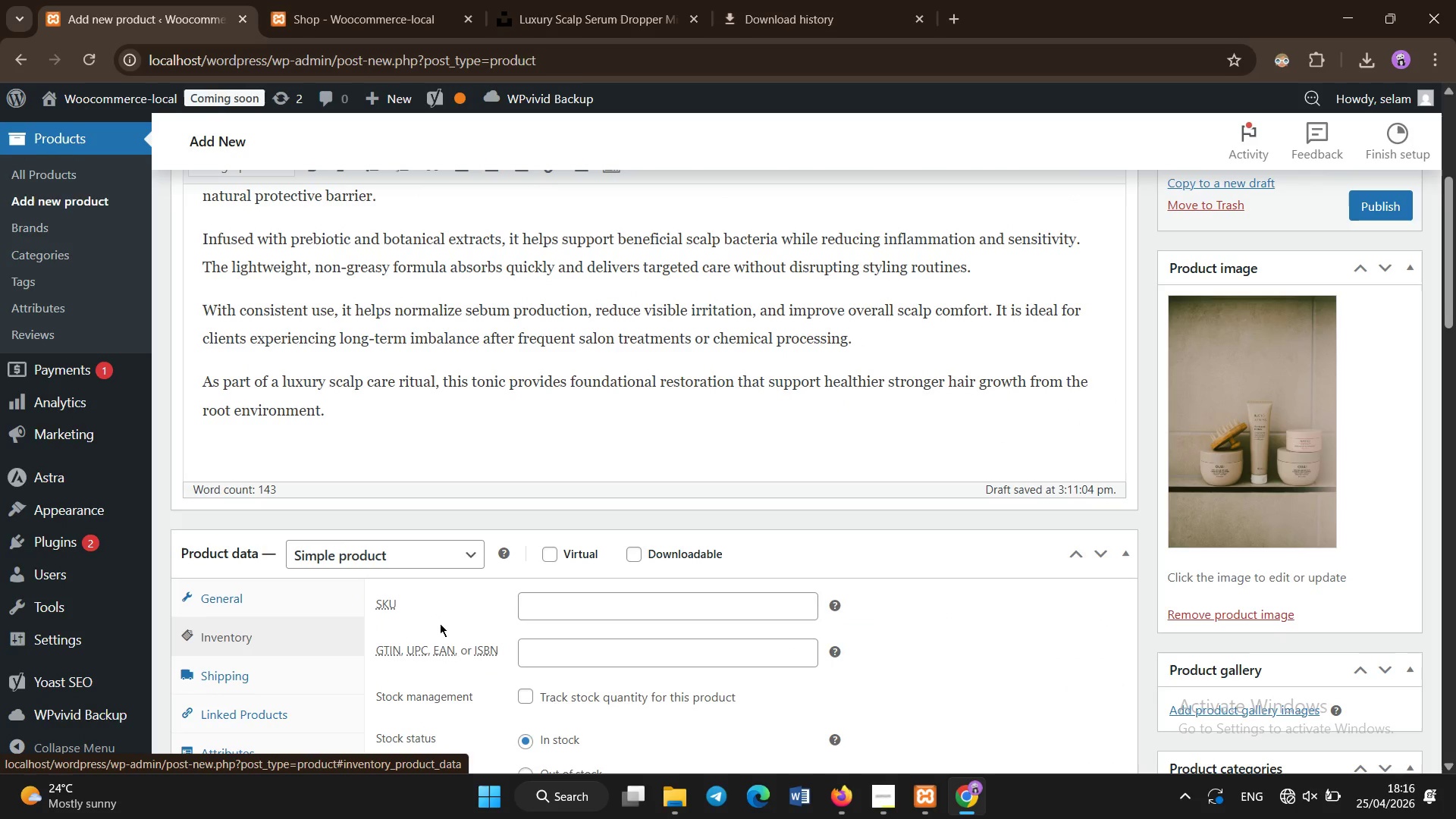 
left_click([543, 606])
 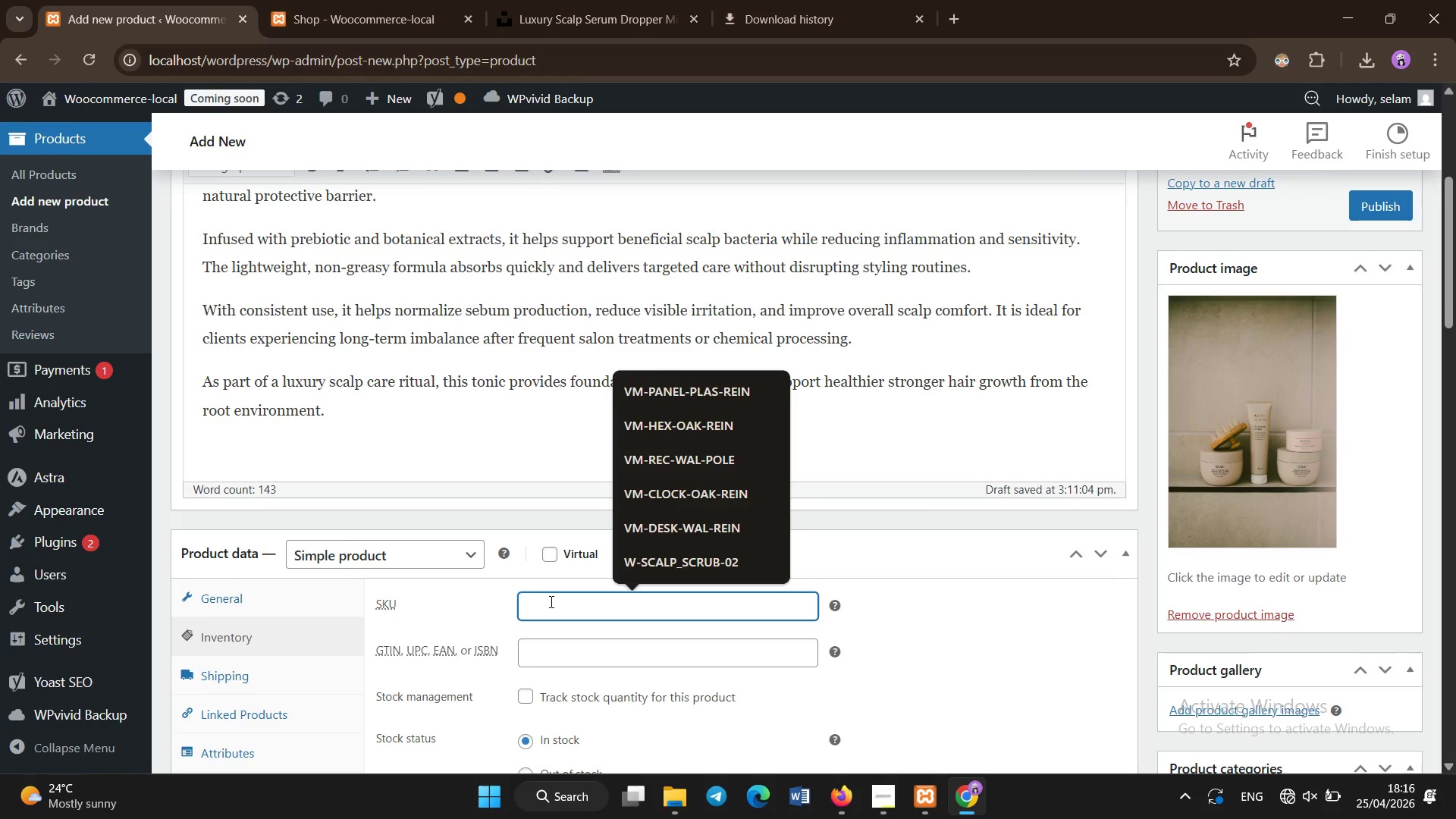 
key(Shift+W)
 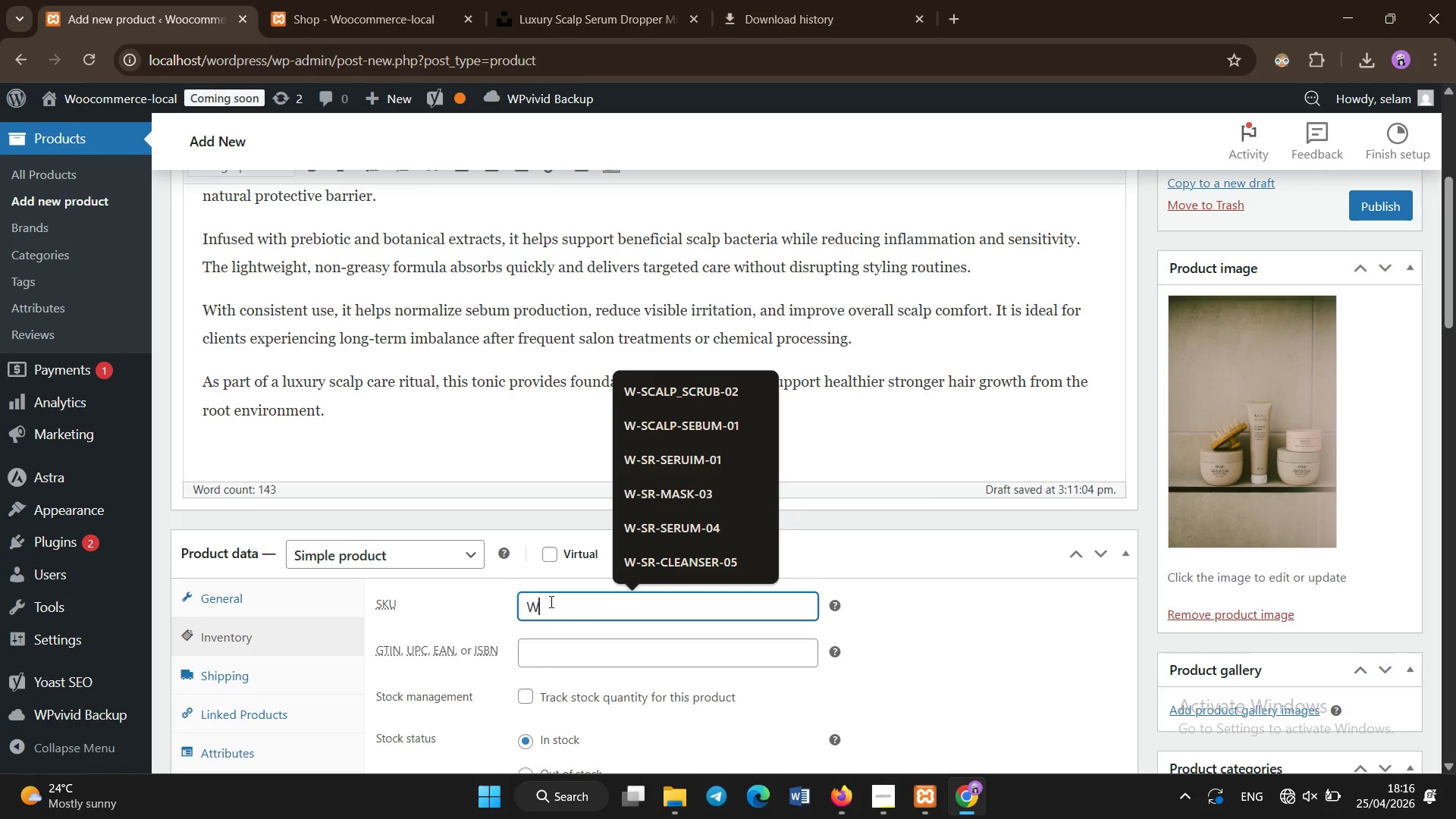 
key(Minus)
 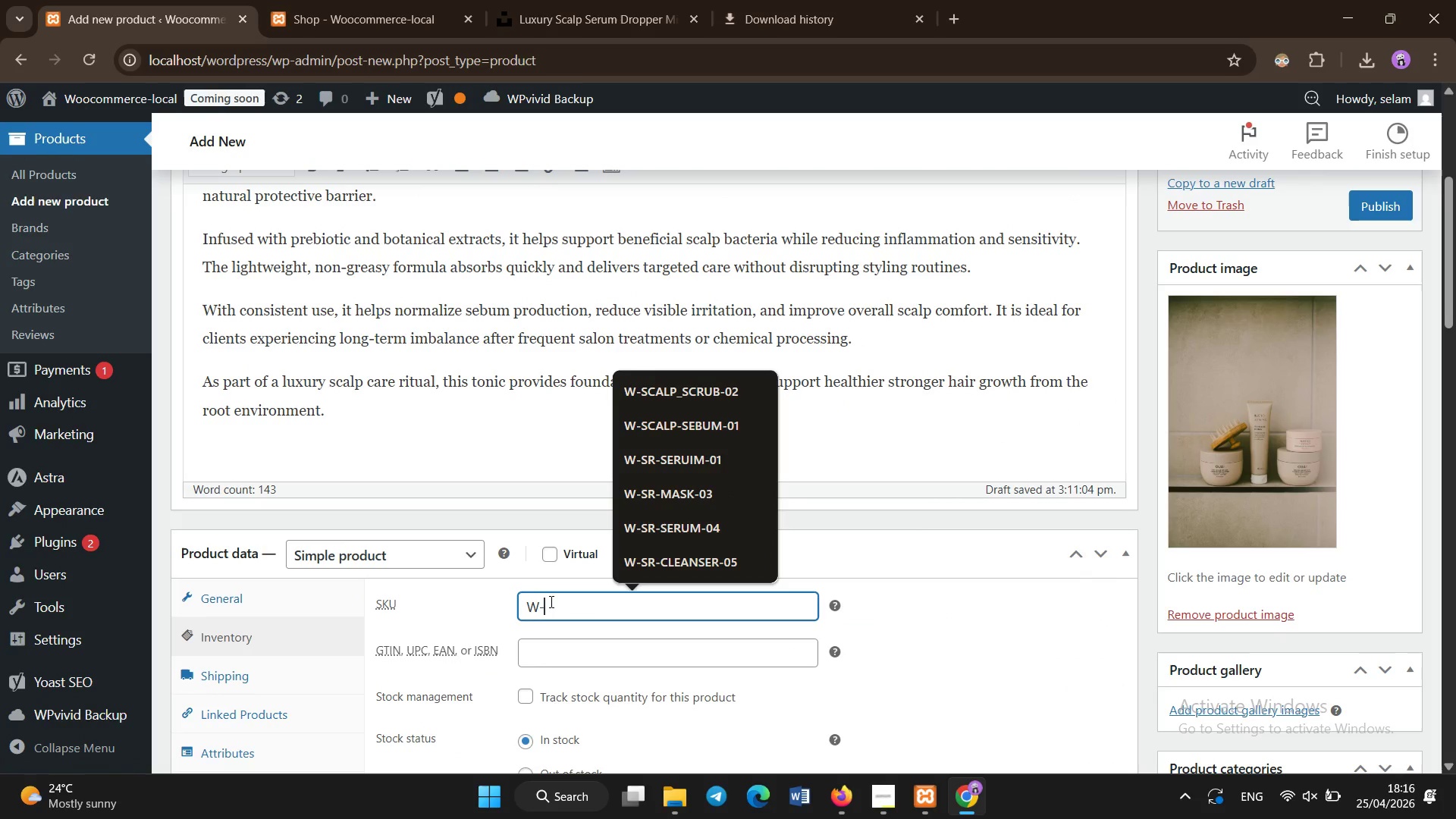 
hold_key(key=ShiftLeft, duration=1.53)
 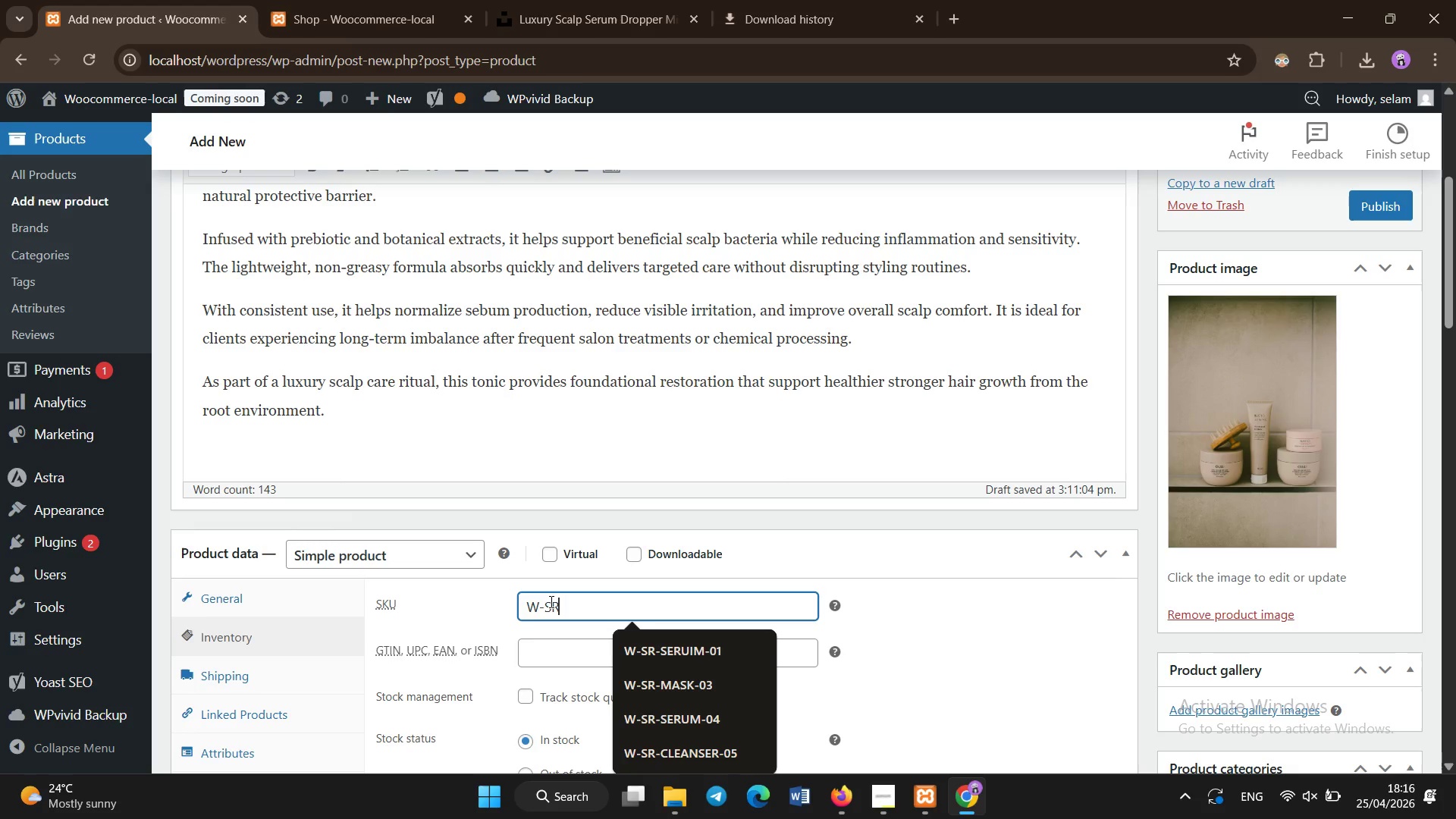 
type(SR-MASk-12)
key(Backspace)
type(4)
 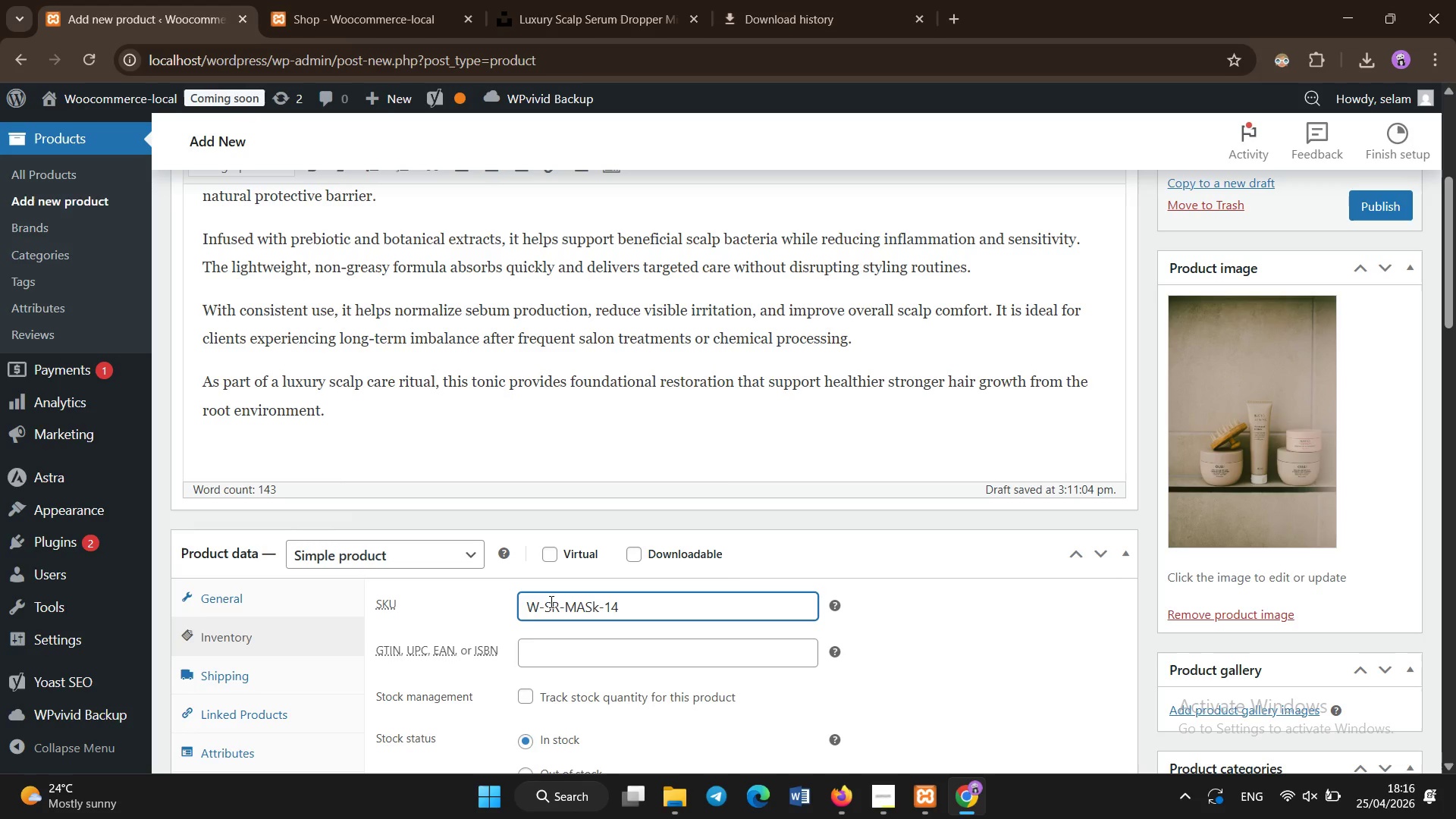 
left_click([1380, 198])
 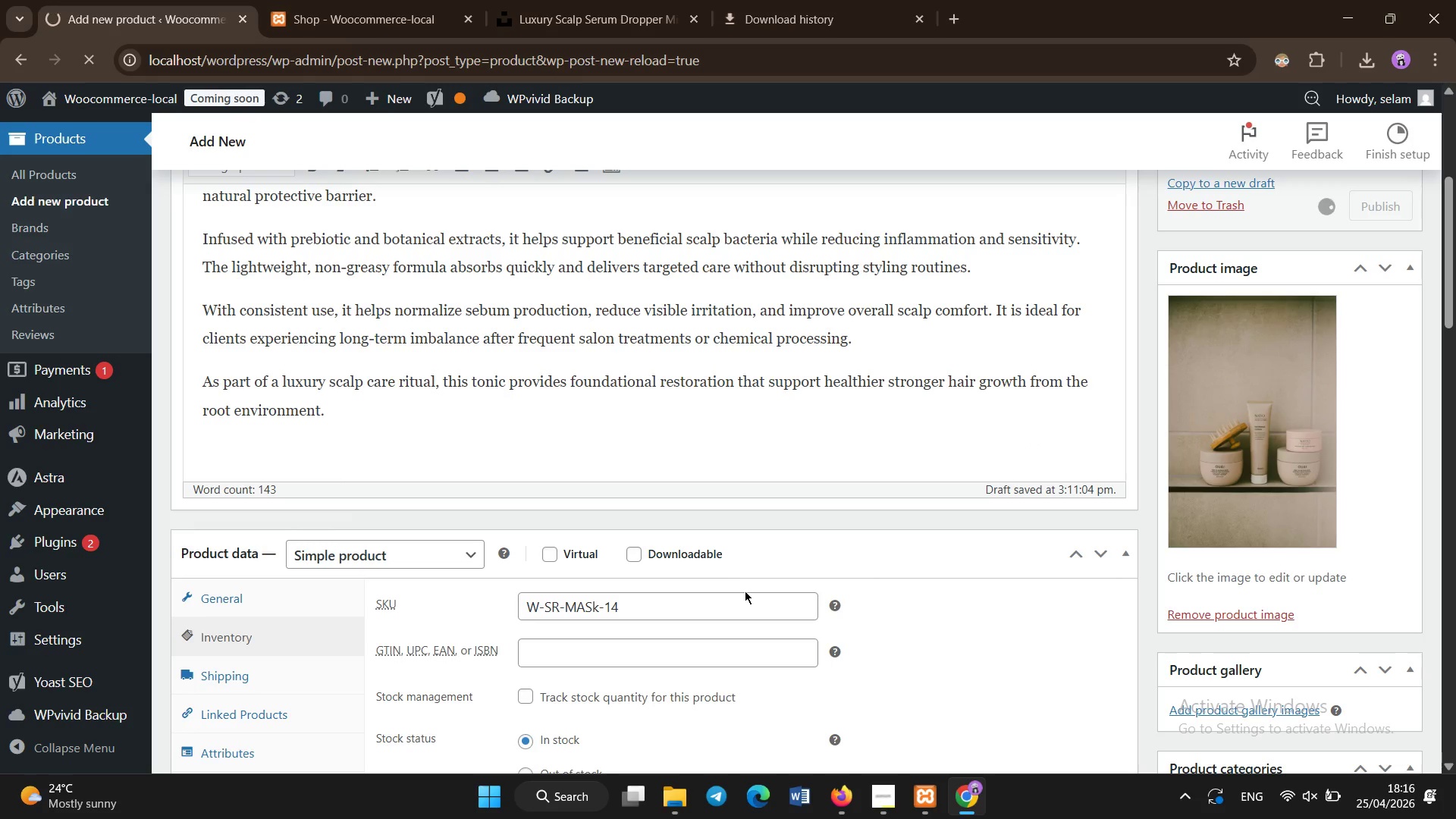 
wait(6.23)
 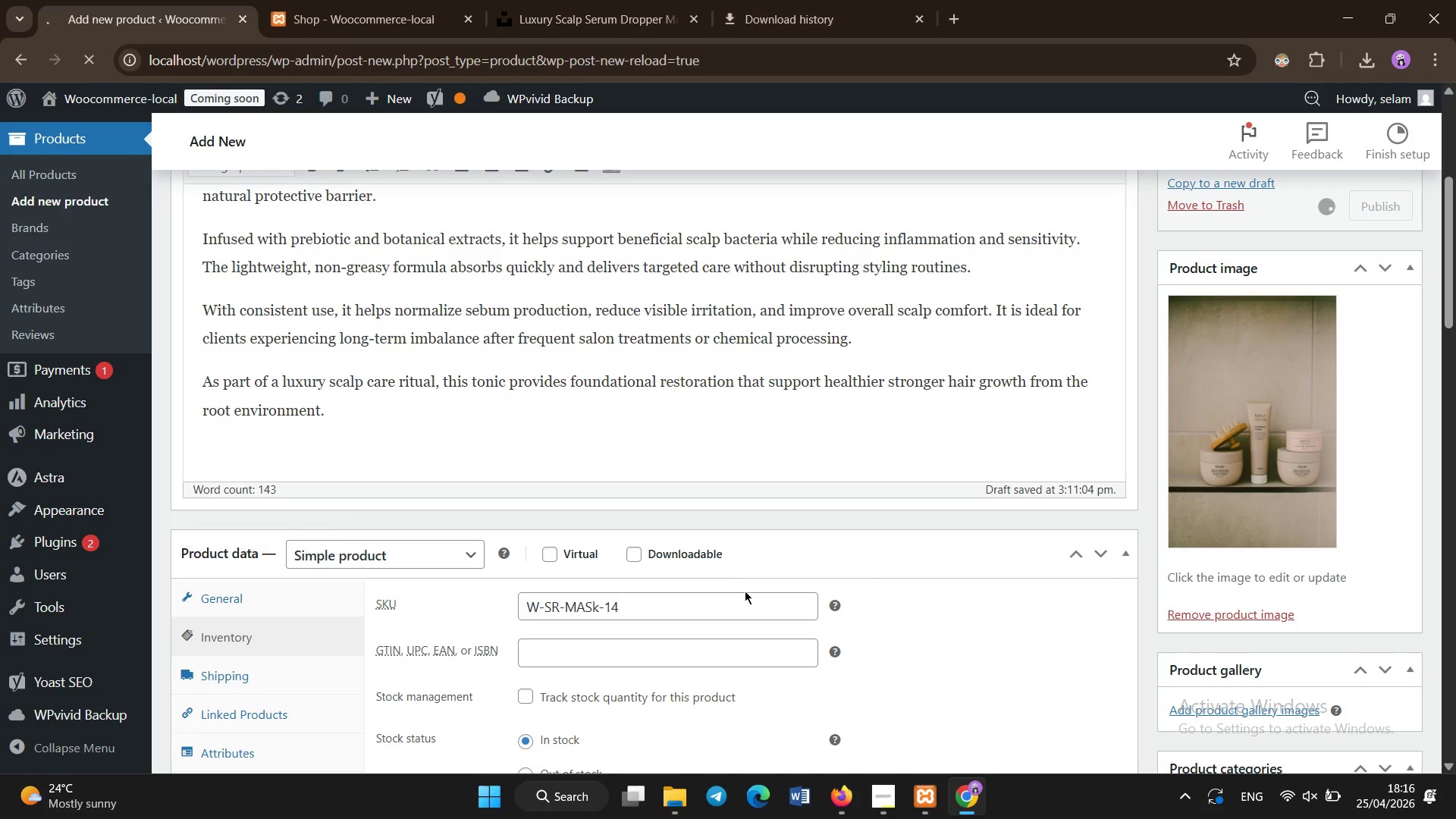 
scroll: coordinate [912, 603], scroll_direction: up, amount: 4.0
 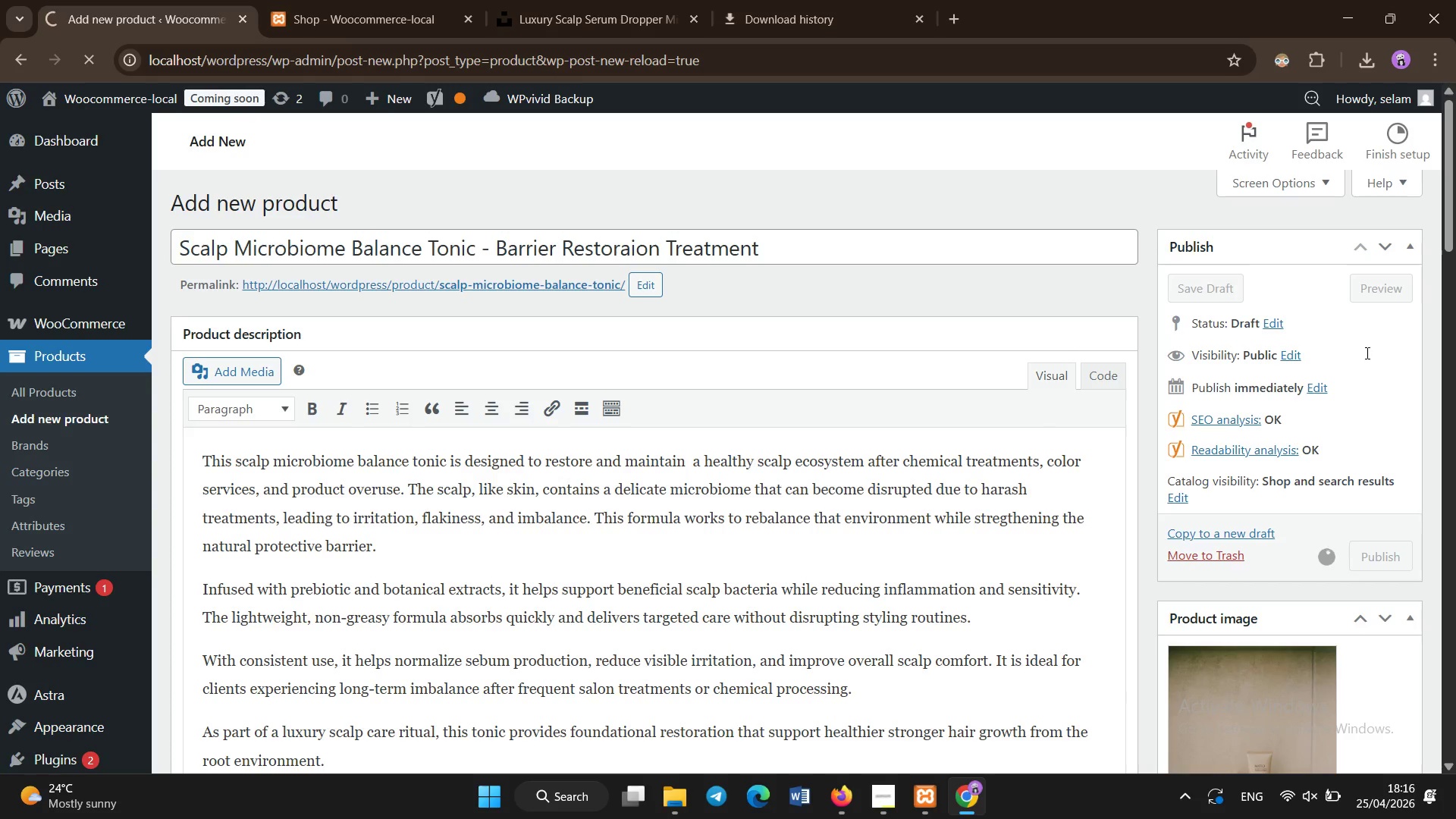 
left_click([1290, 563])
 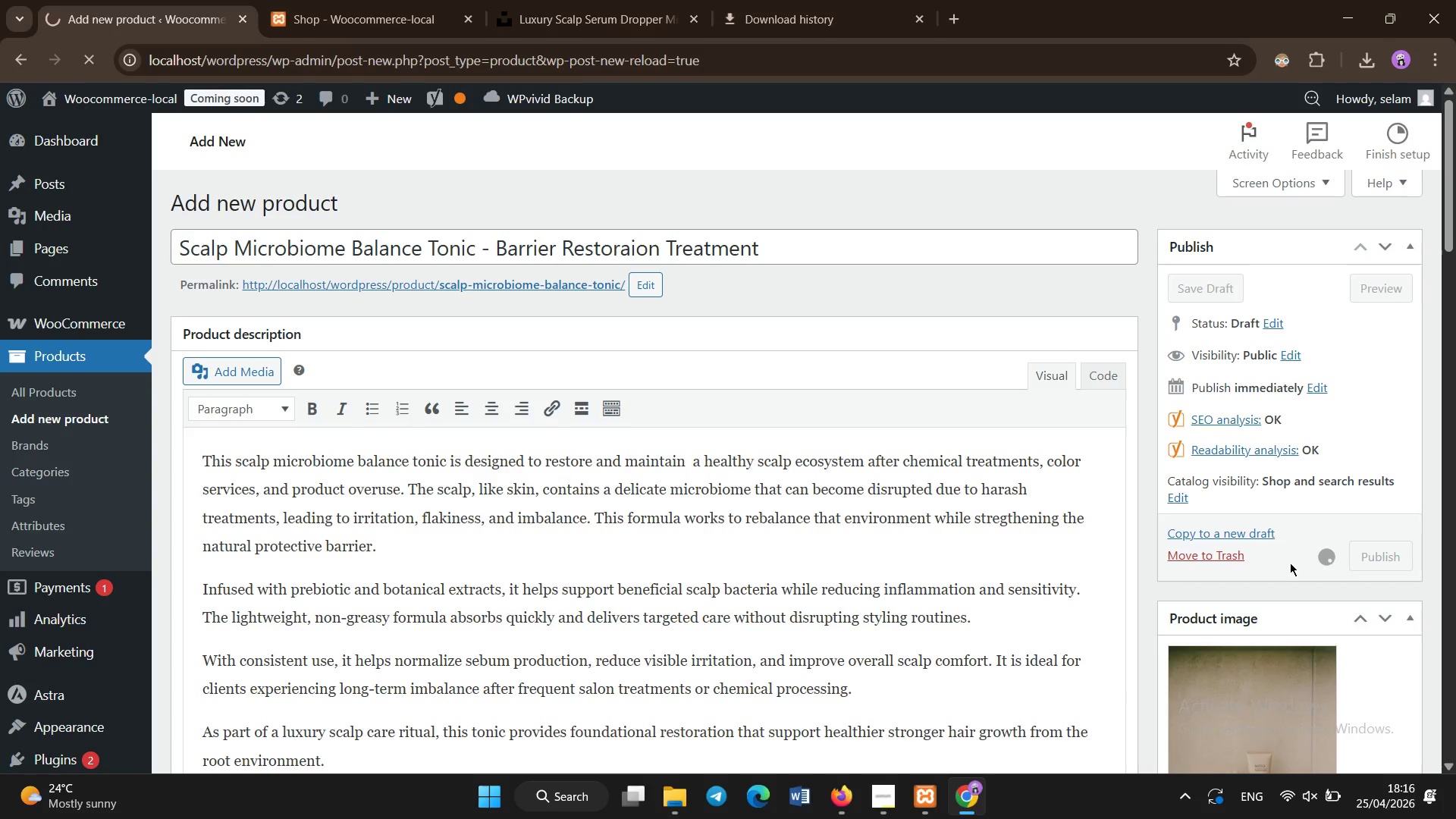 
wait(6.39)
 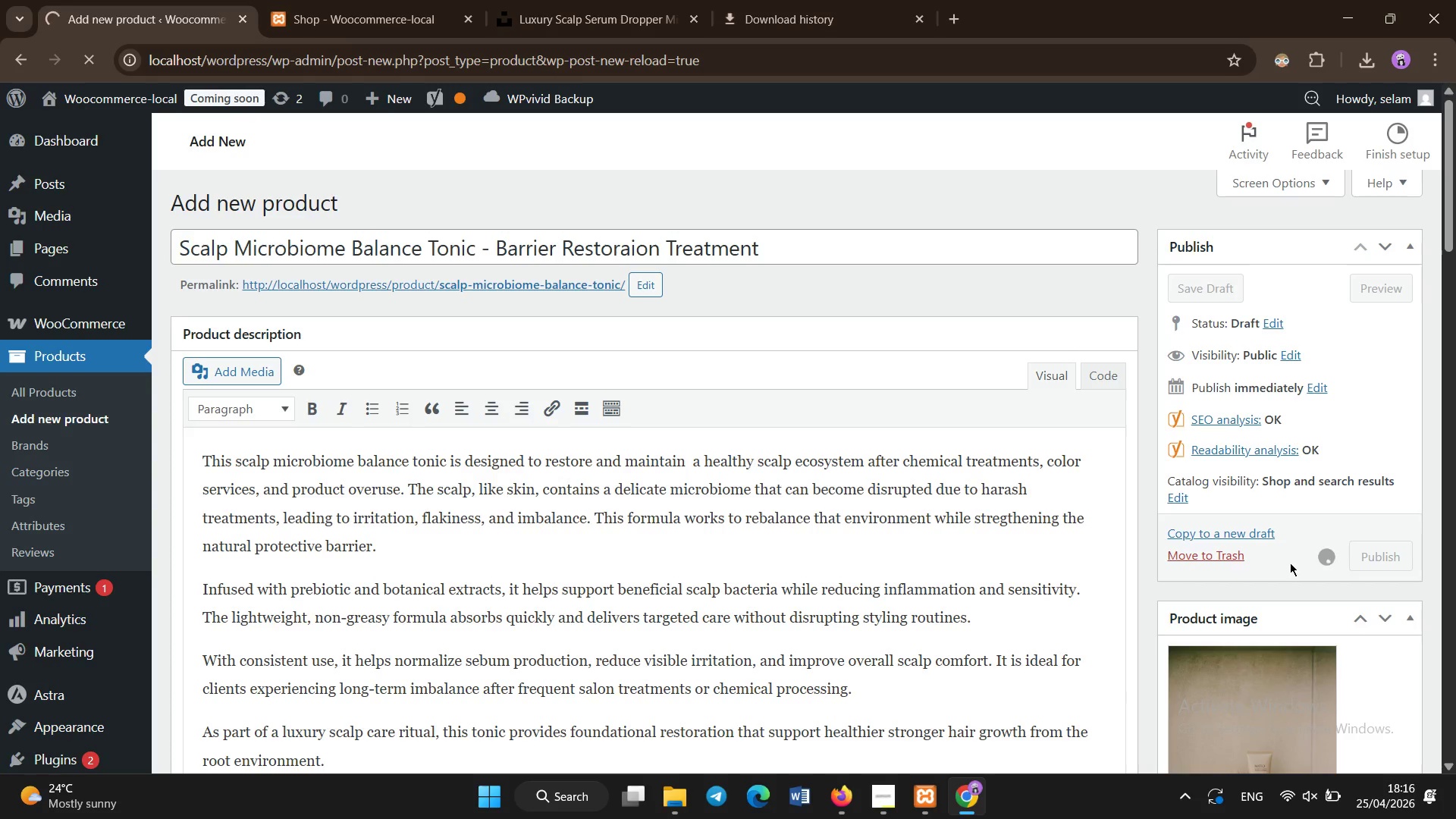 
left_click([1290, 563])
 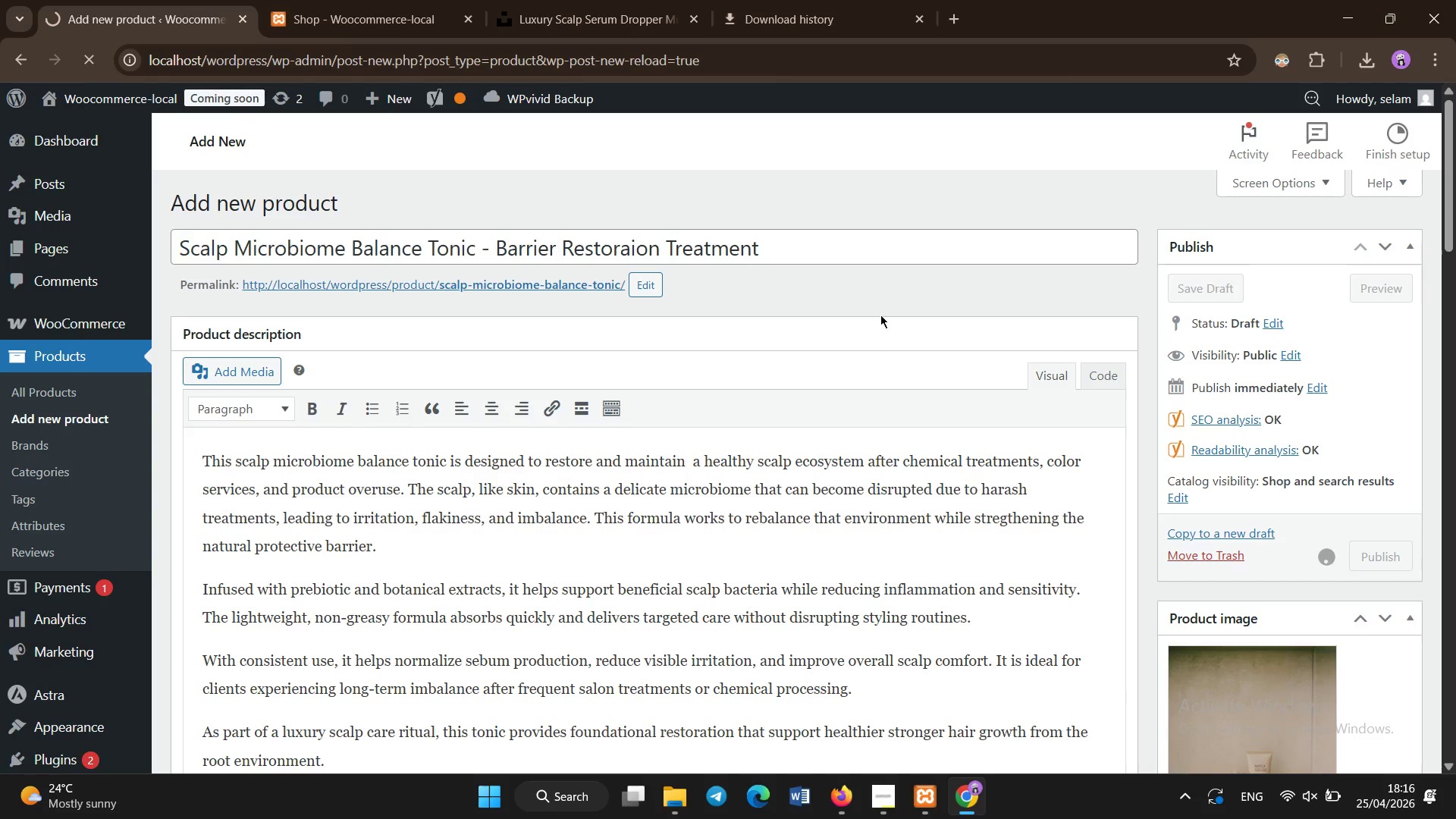 
left_click([880, 298])
 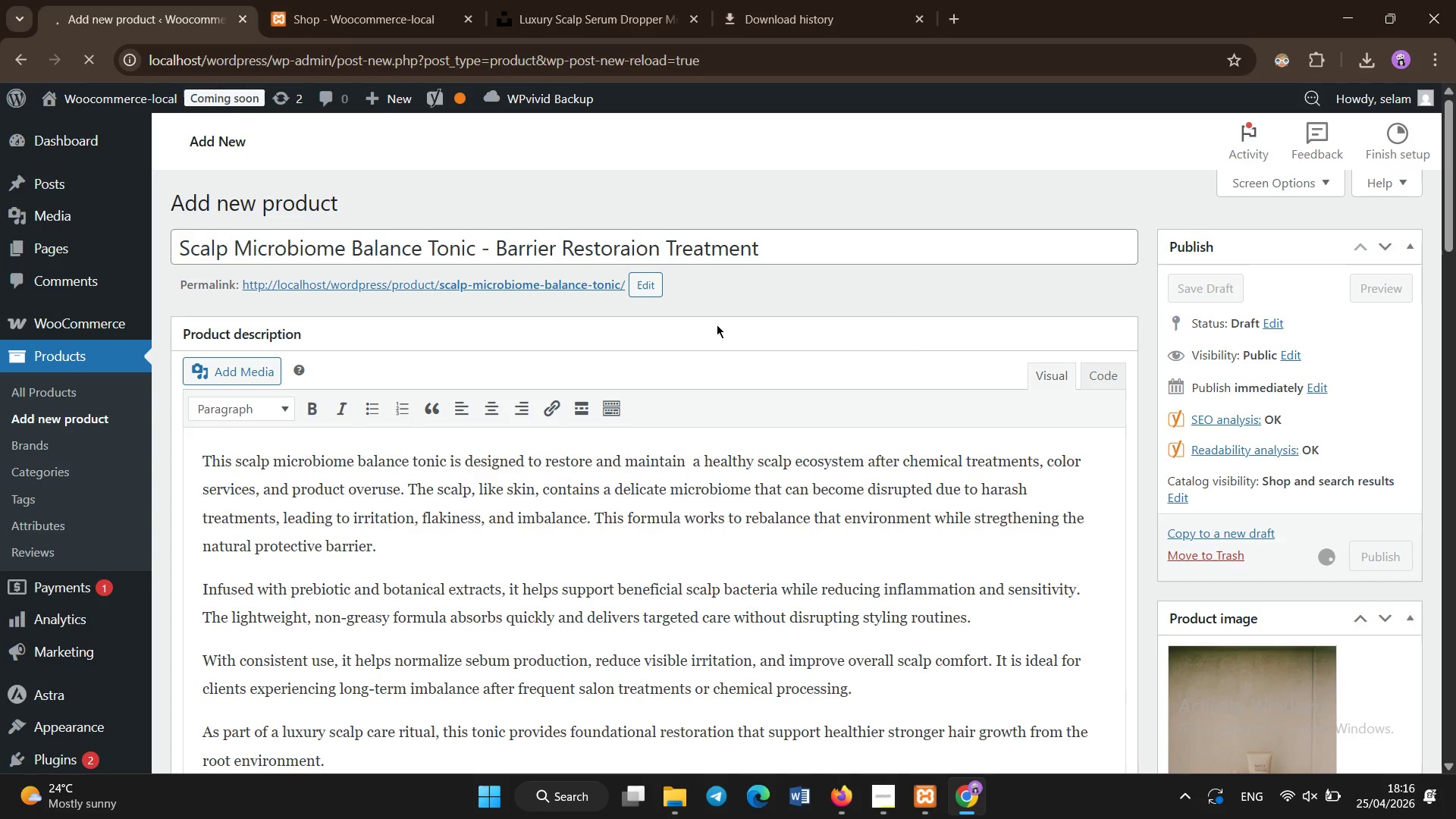 
left_click([714, 316])
 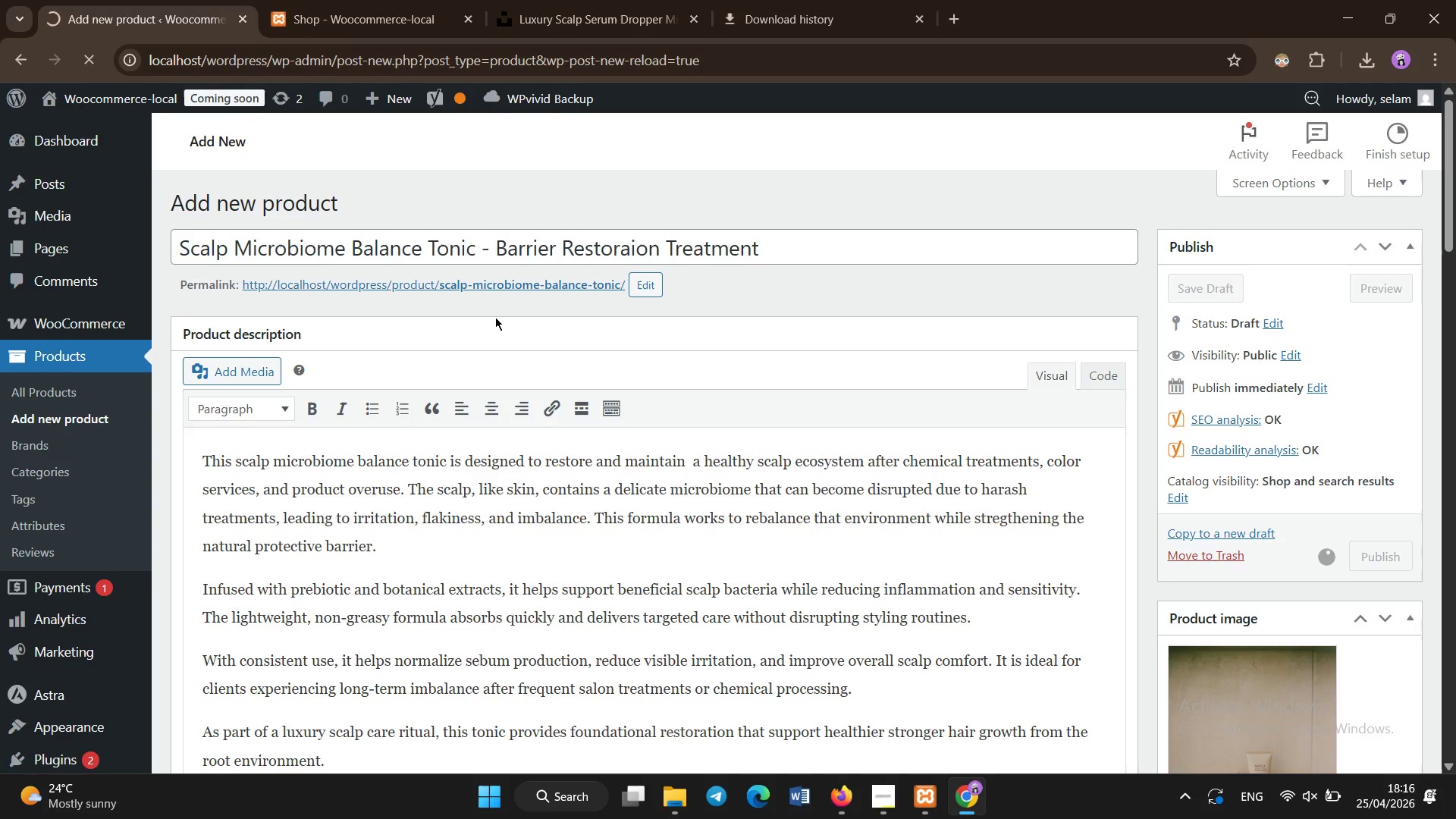 
left_click([483, 306])
 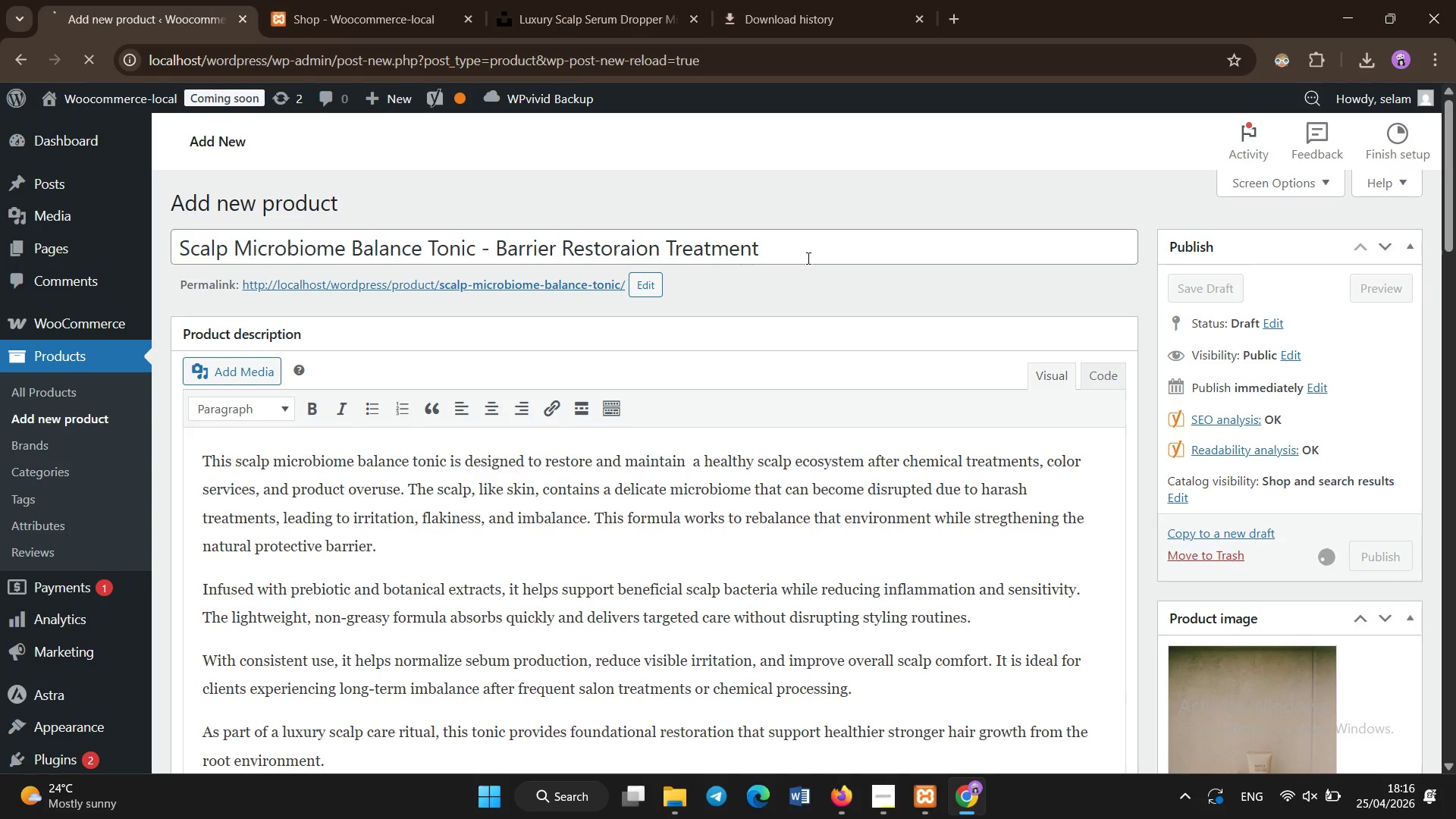 
left_click([808, 259])
 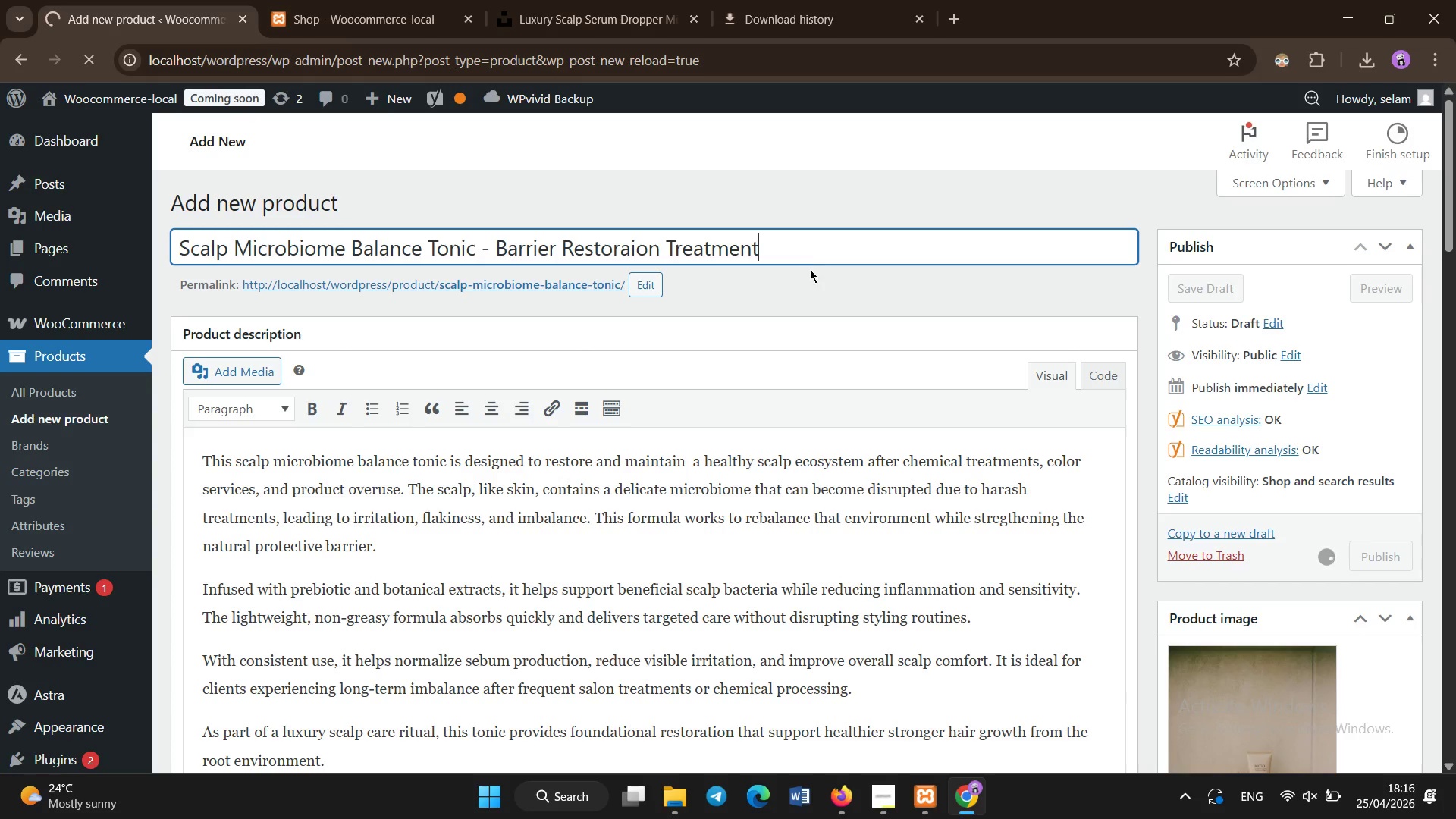 
left_click([802, 281])
 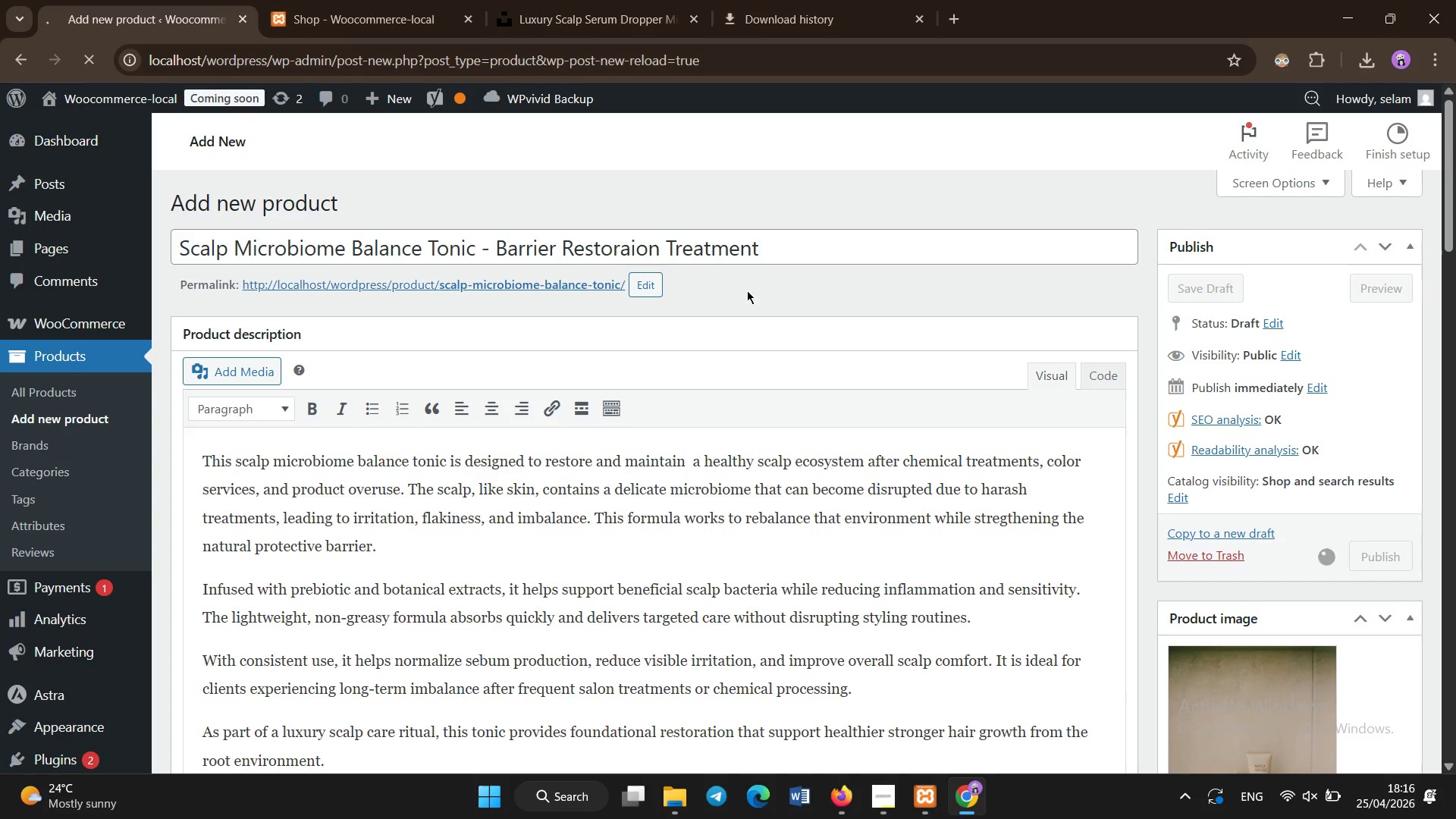 
left_click([747, 290])
 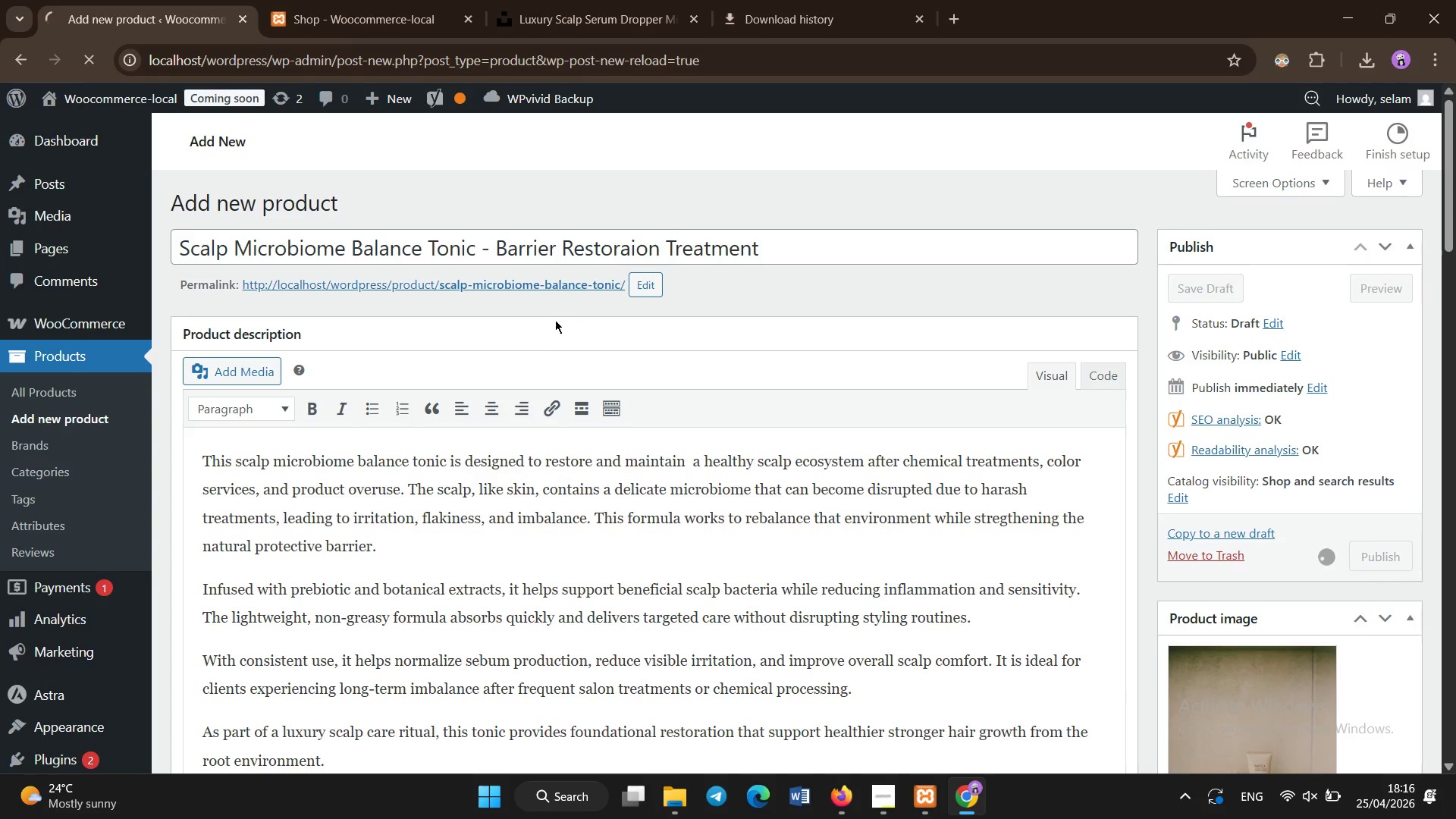 
left_click([557, 309])
 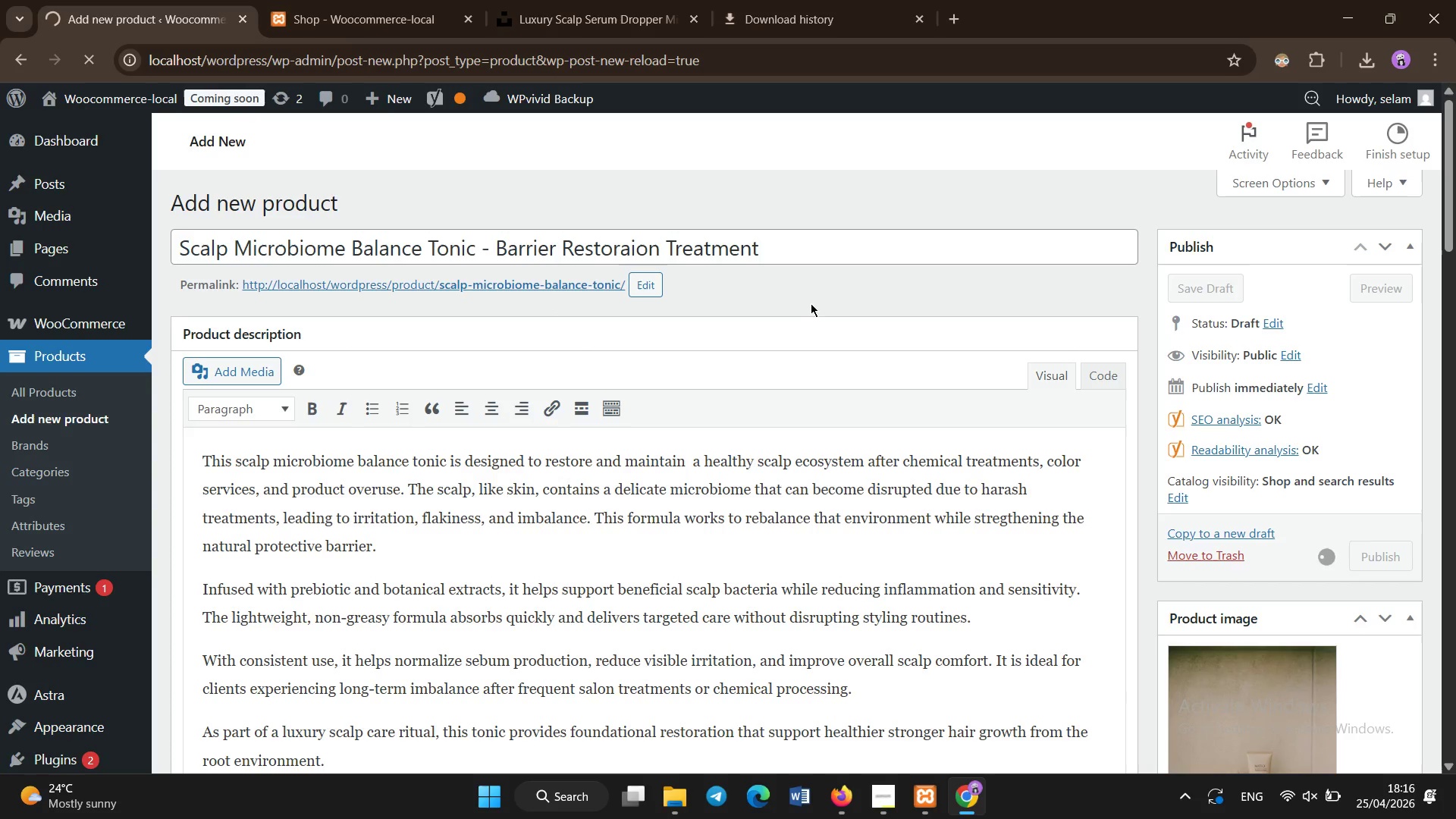 
left_click([810, 302])
 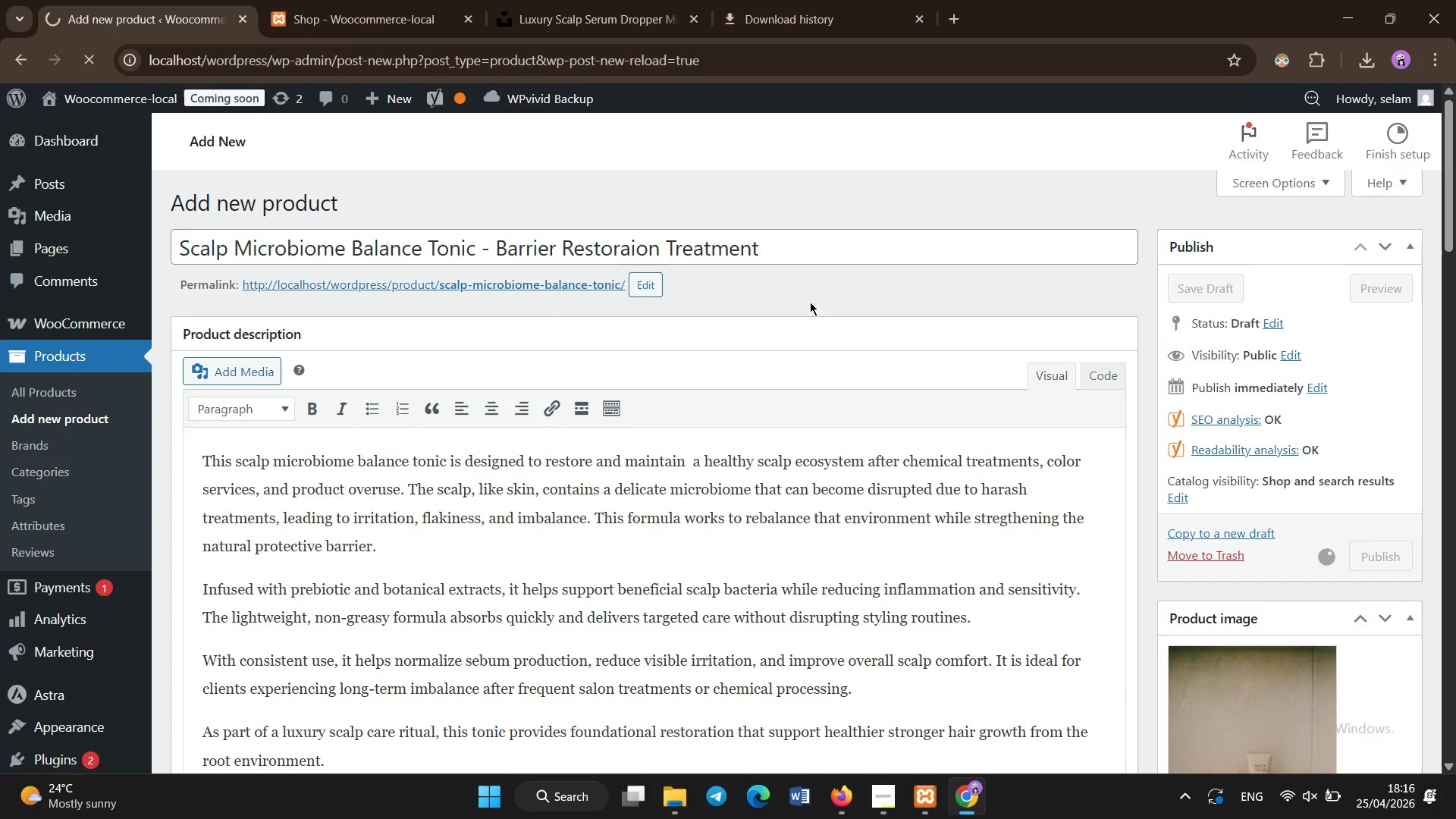 
left_click([810, 302])
 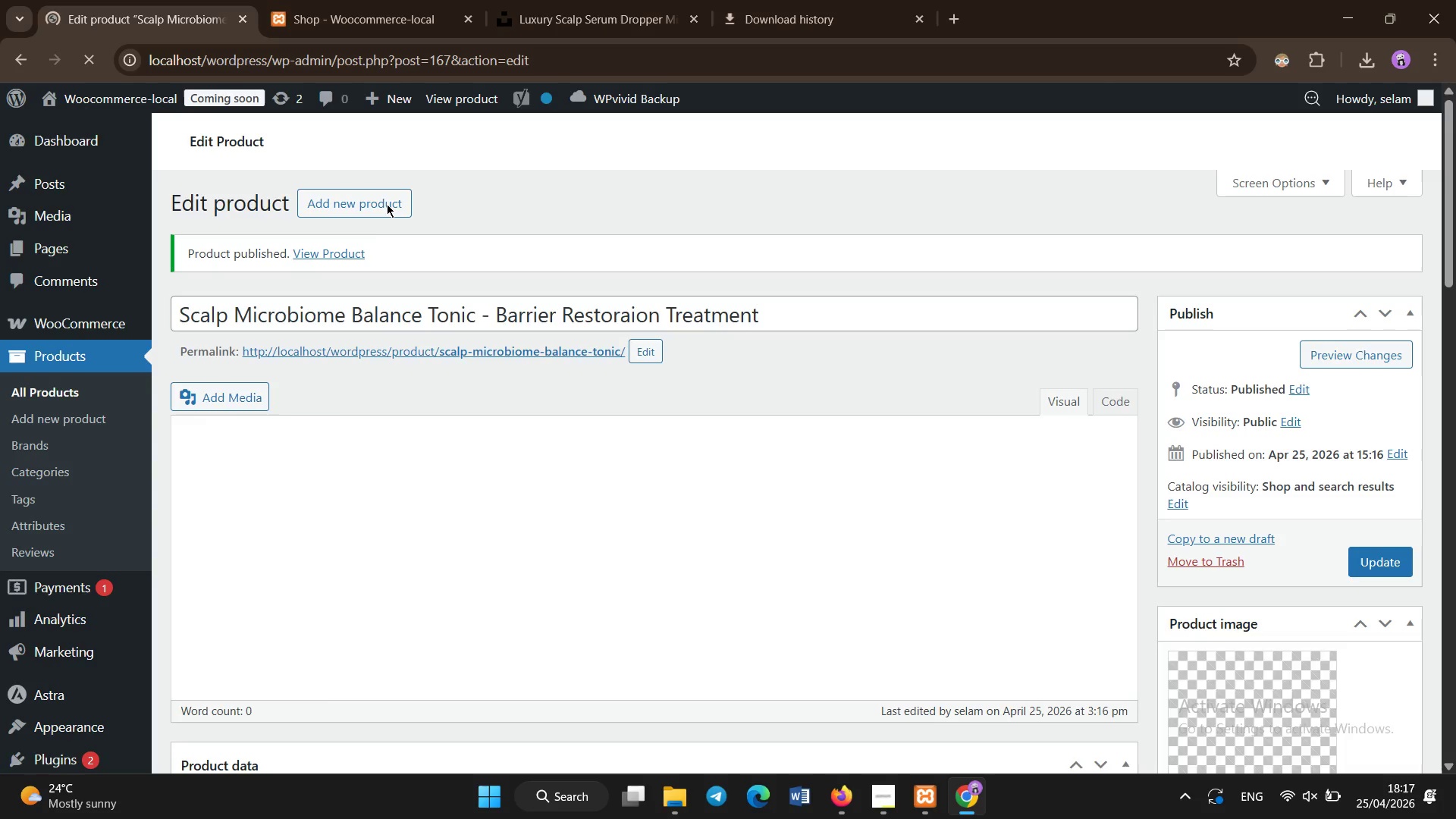 
left_click([360, 206])
 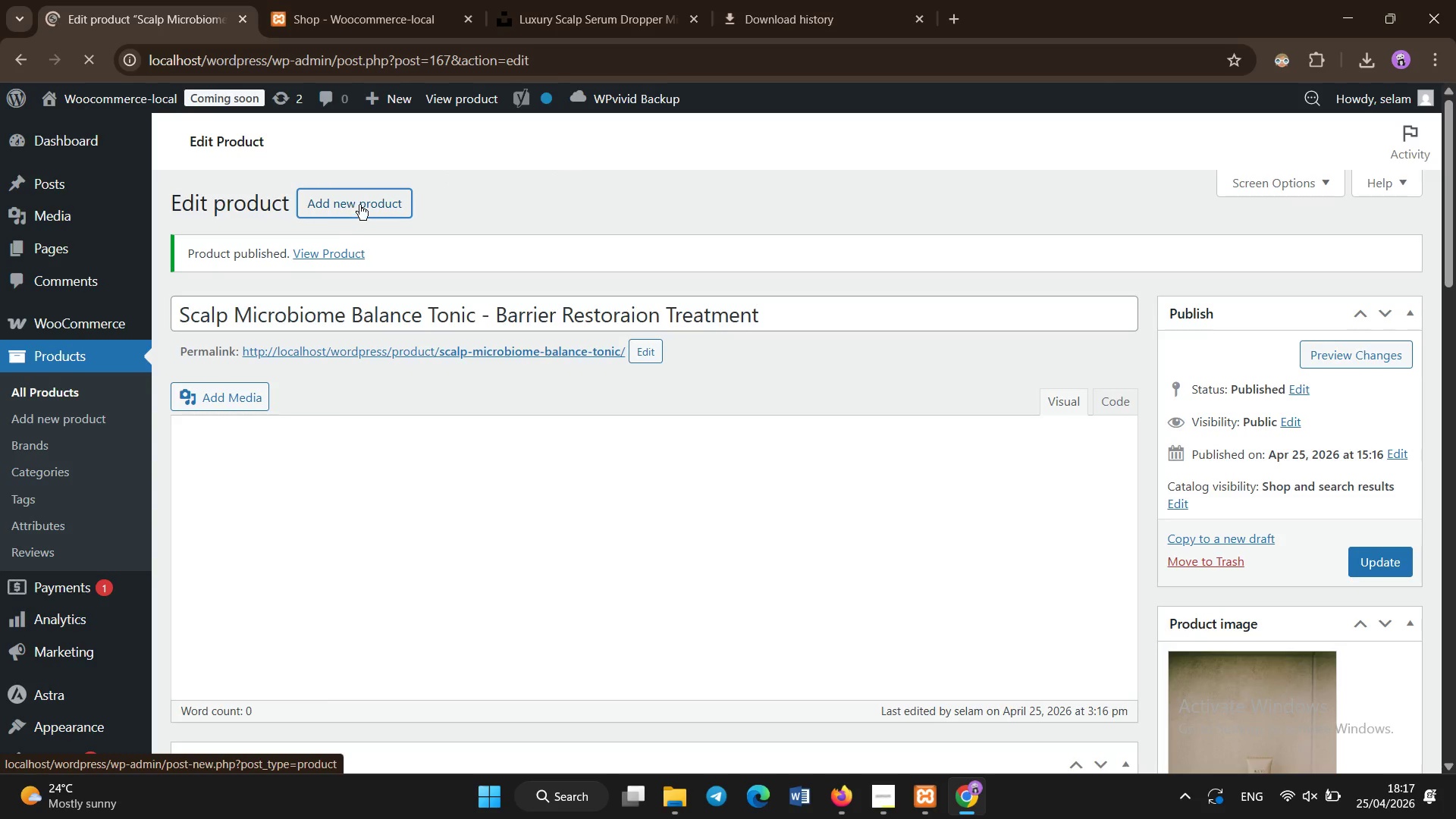 
left_click([369, 199])
 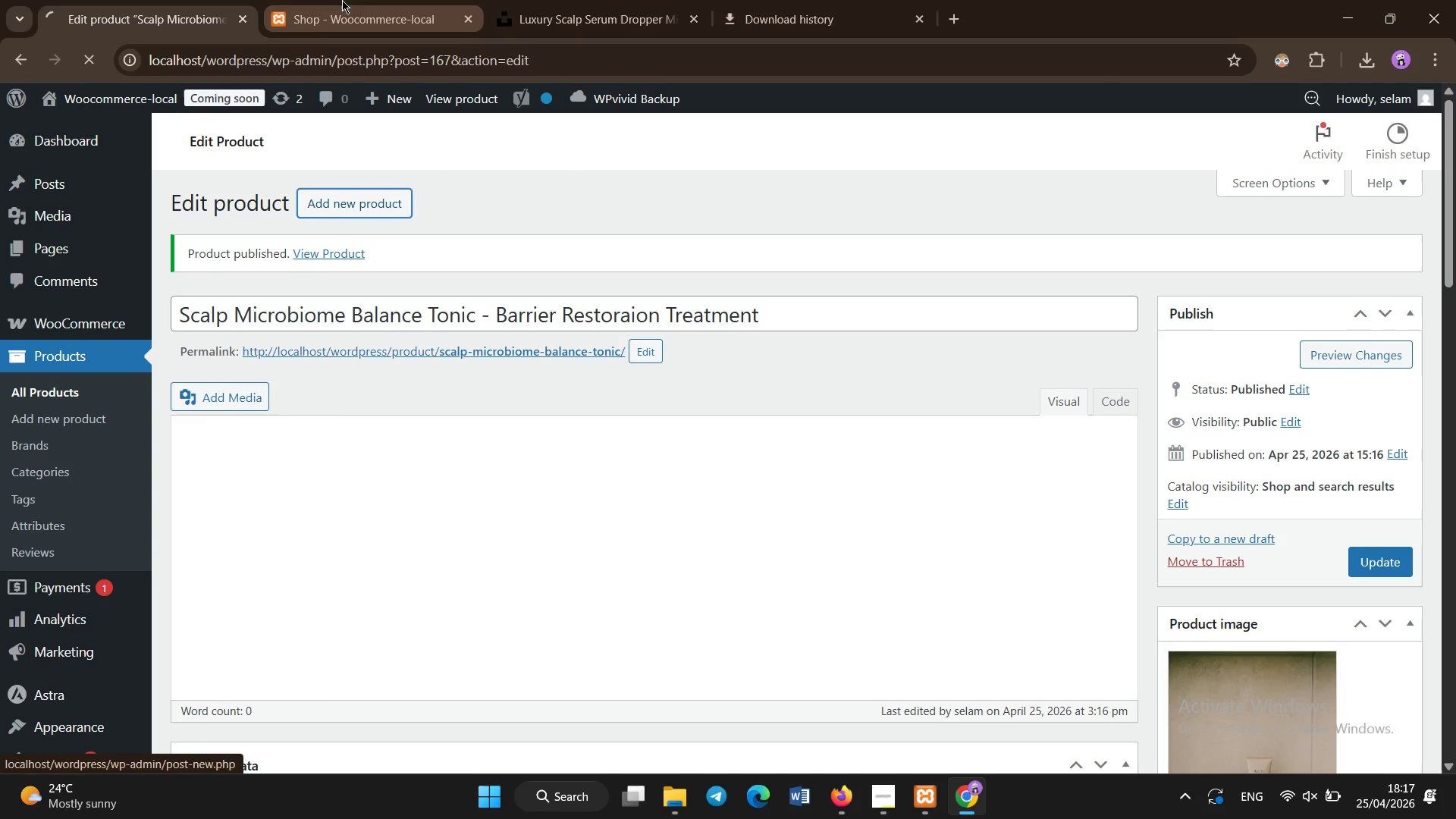 
left_click([342, 0])
 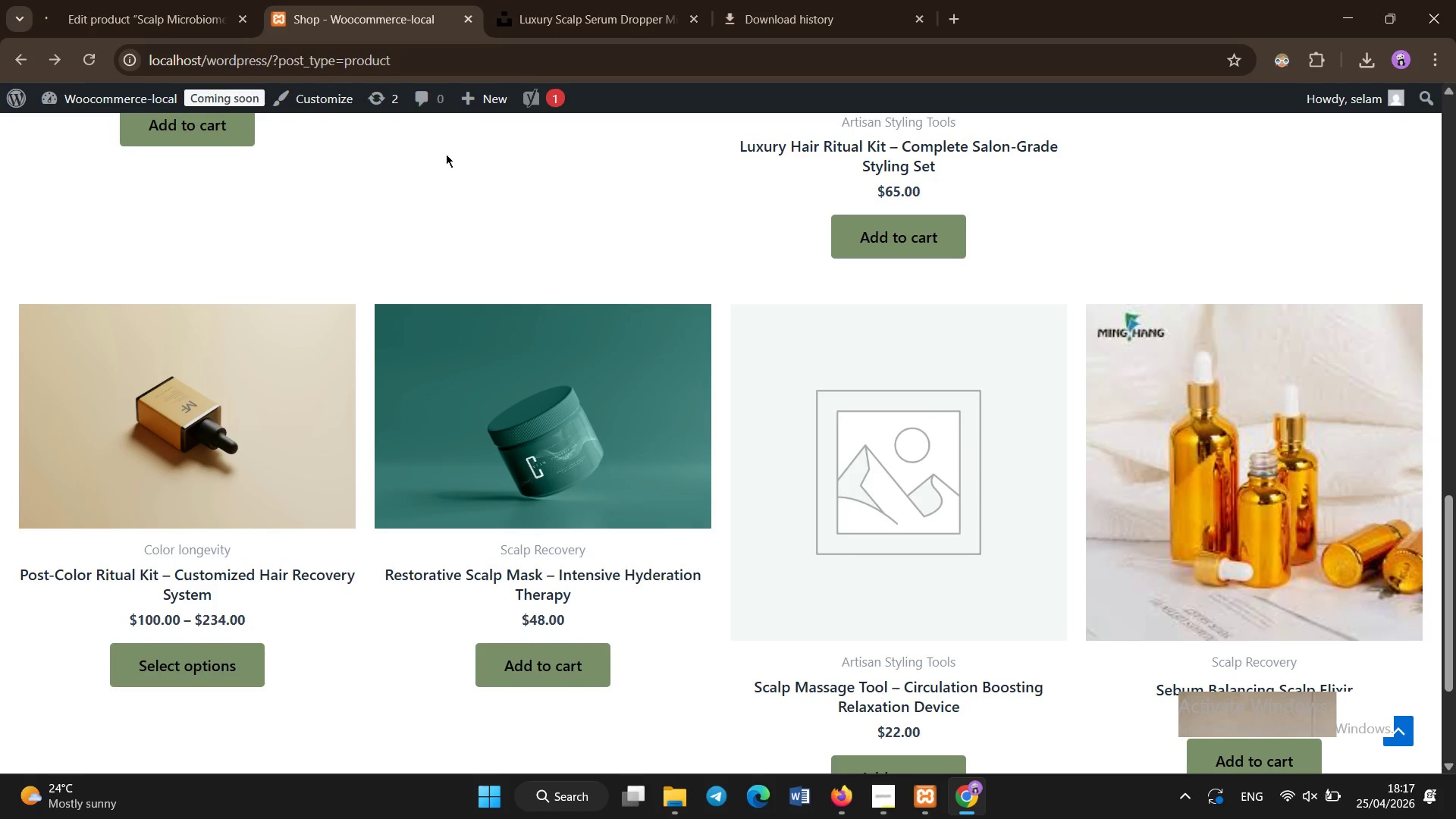 
key(Control+Shift+R)
 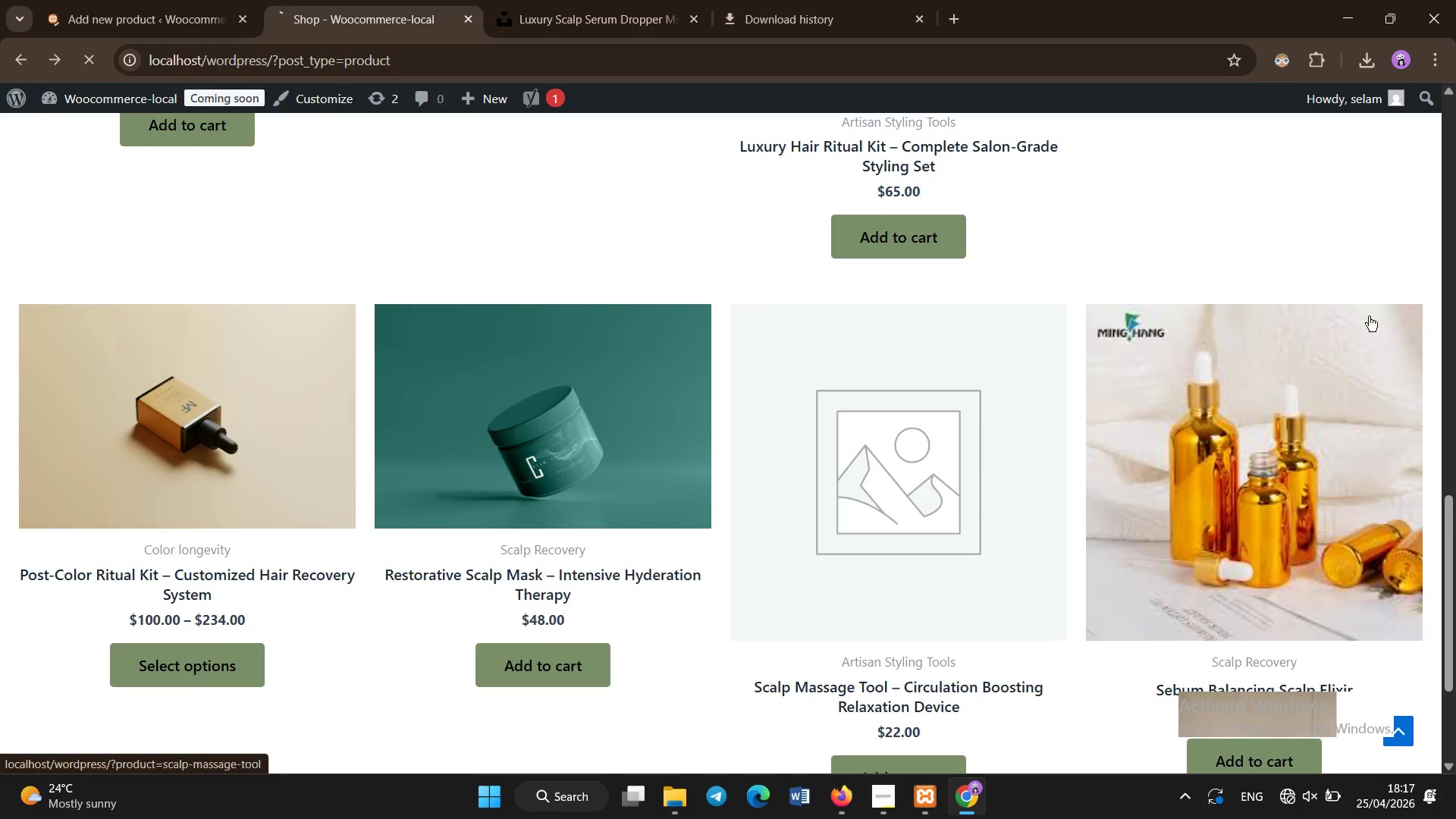 
left_click_drag(start_coordinate=[1455, 557], to_coordinate=[1453, 248])
 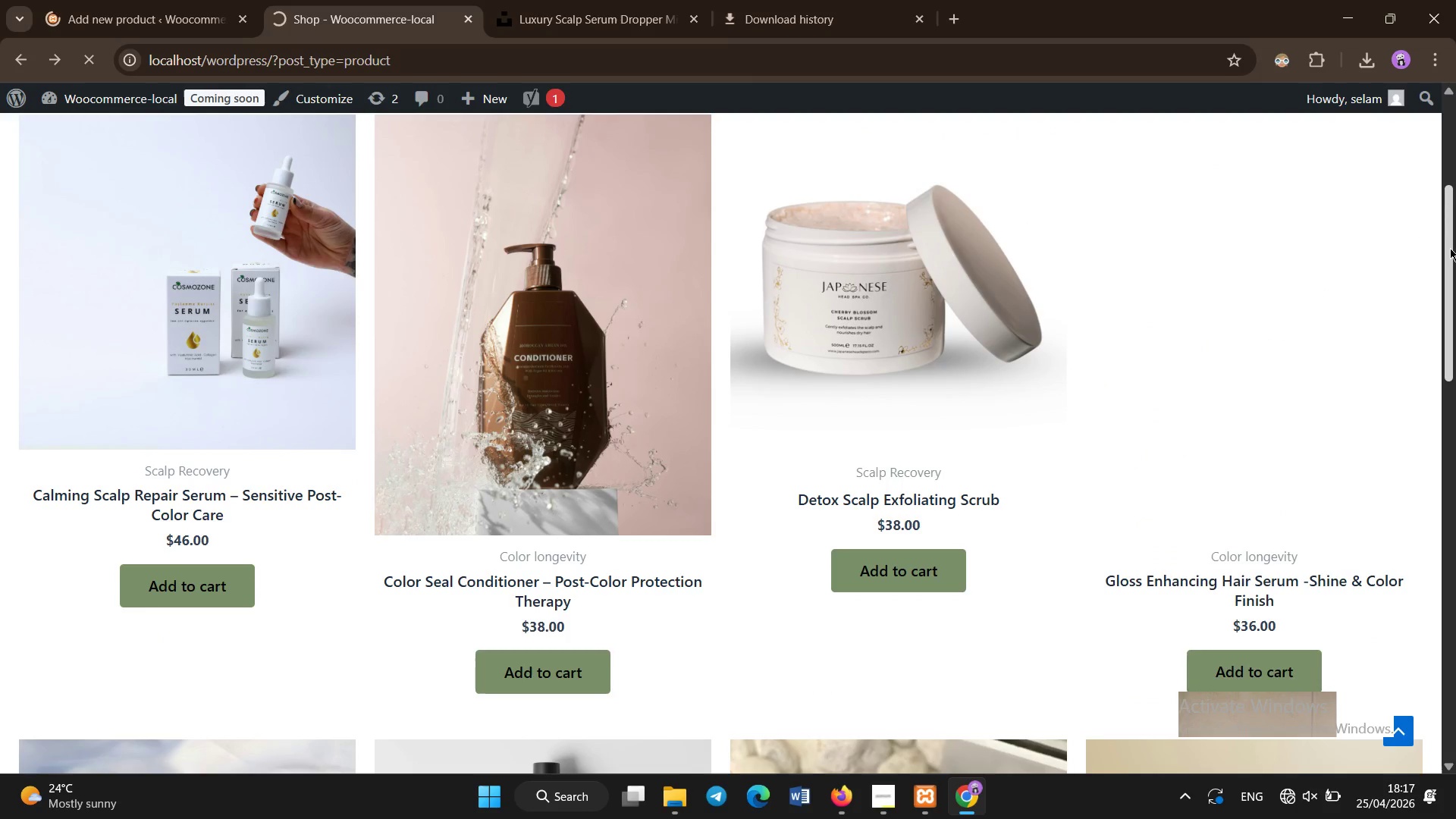 
left_click_drag(start_coordinate=[1450, 248], to_coordinate=[1446, 543])
 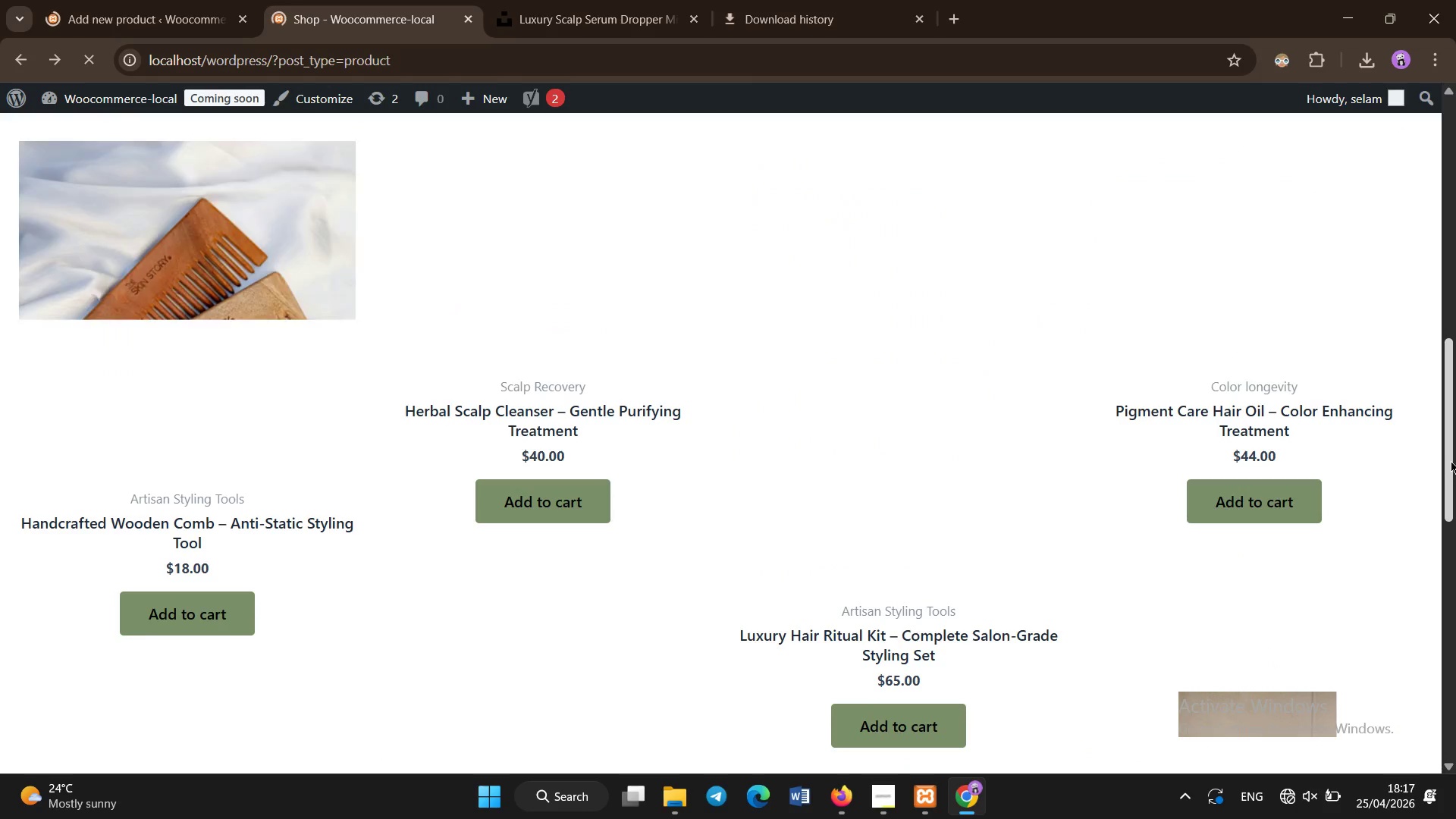 
left_click_drag(start_coordinate=[1451, 461], to_coordinate=[1455, 174])
 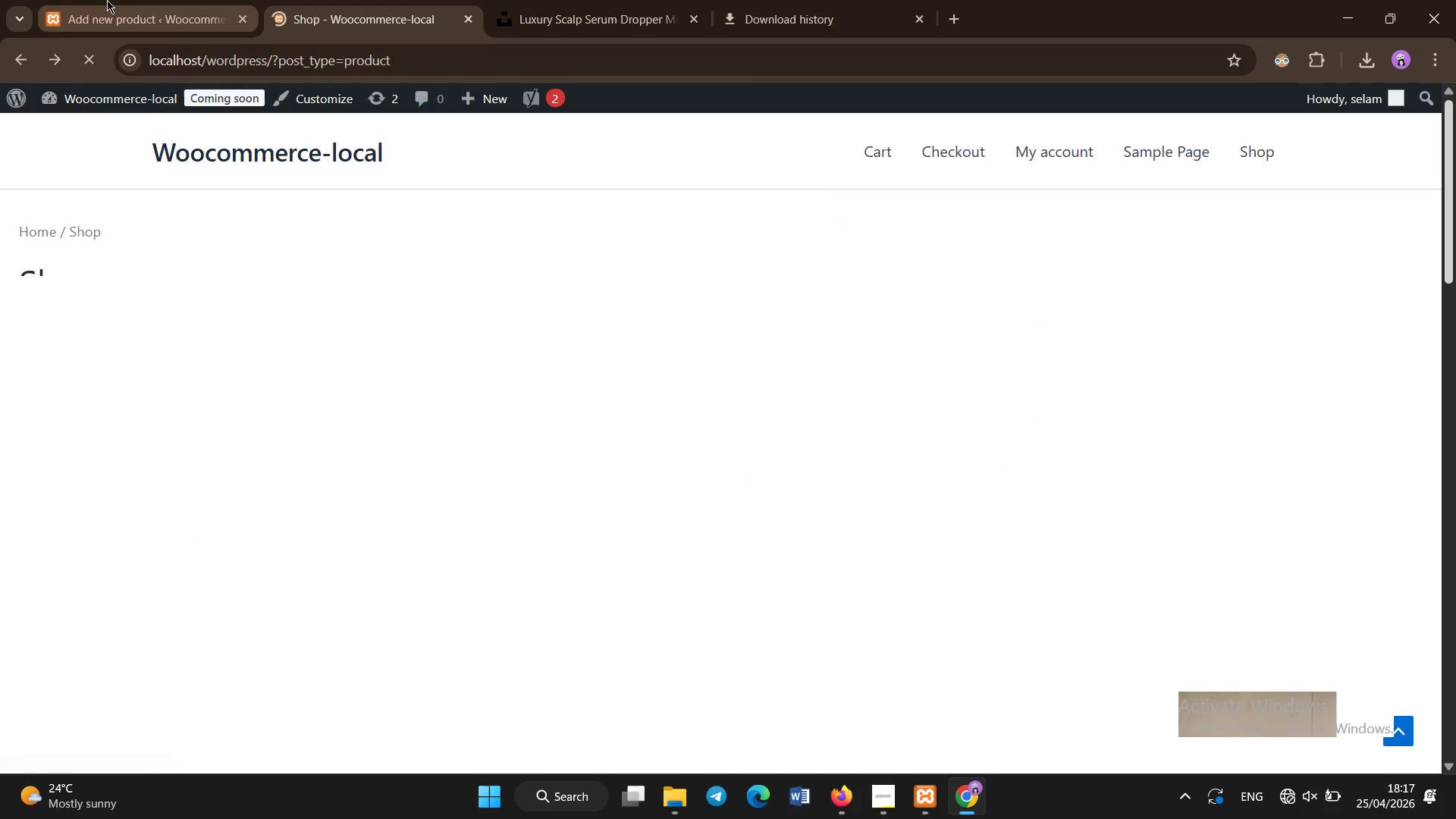 
left_click([107, 0])
 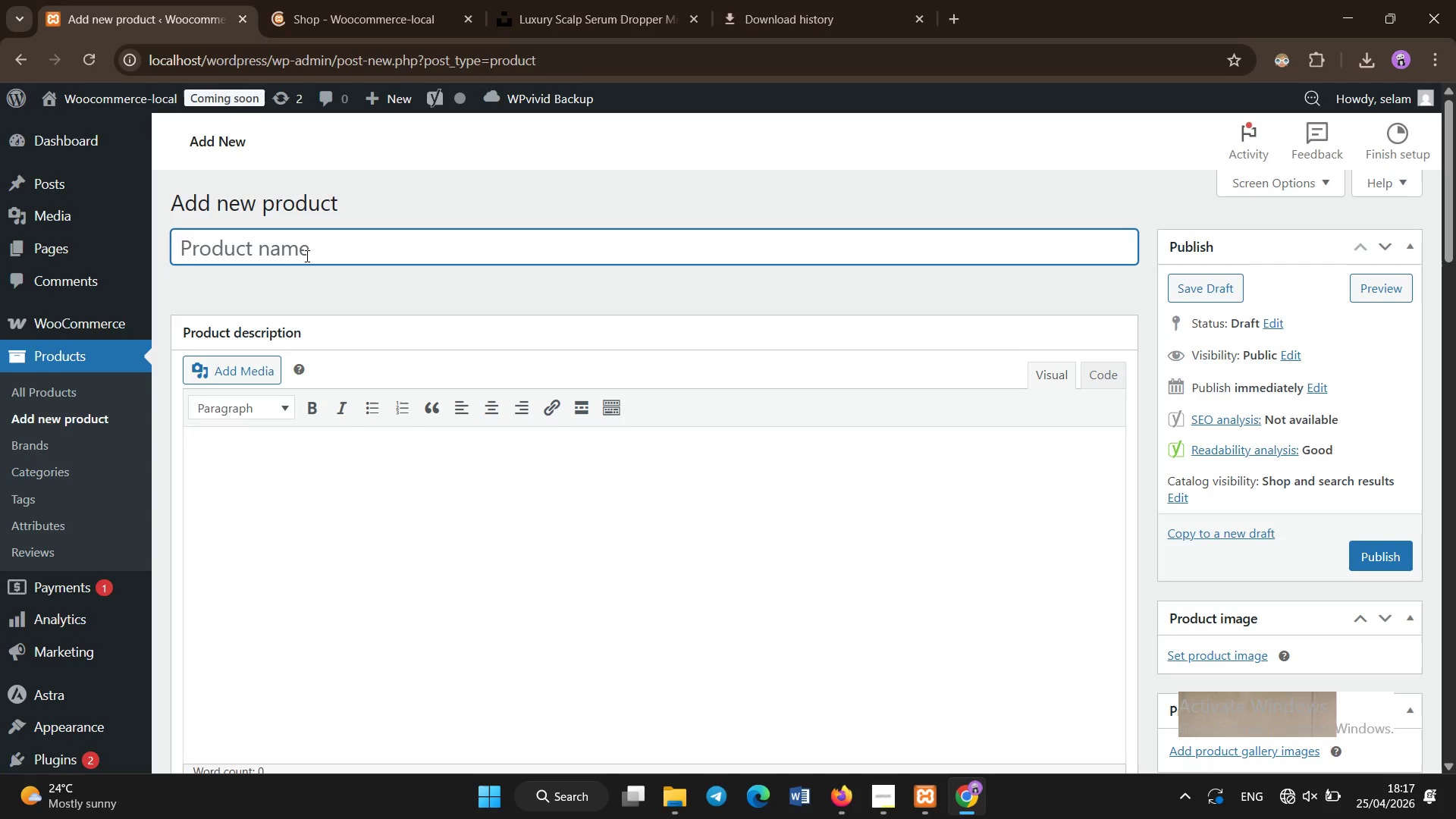 
left_click([307, 256])
 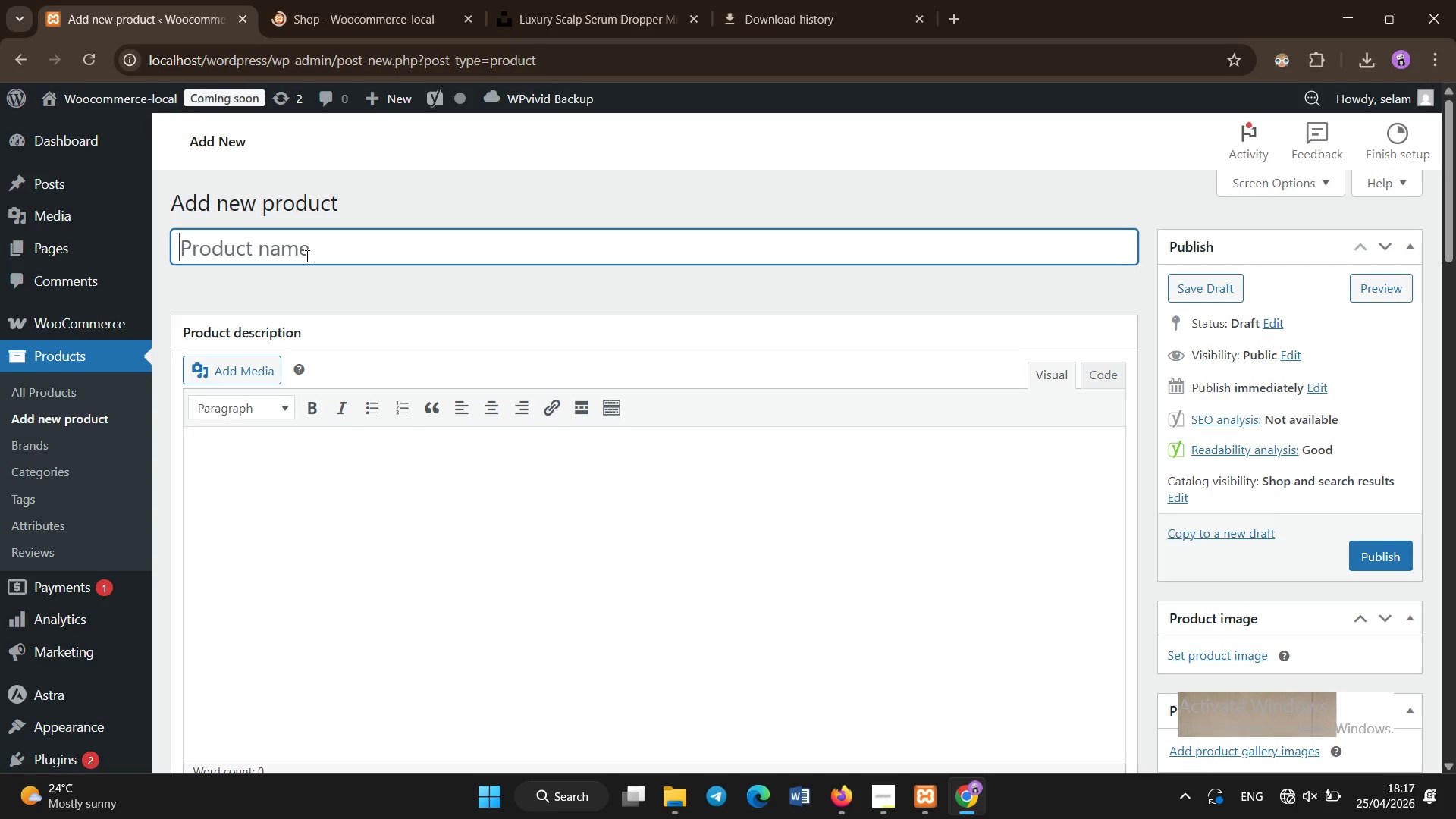 
type(Color Fading Rescue Hair Mask - Deep Repair Treatment)
 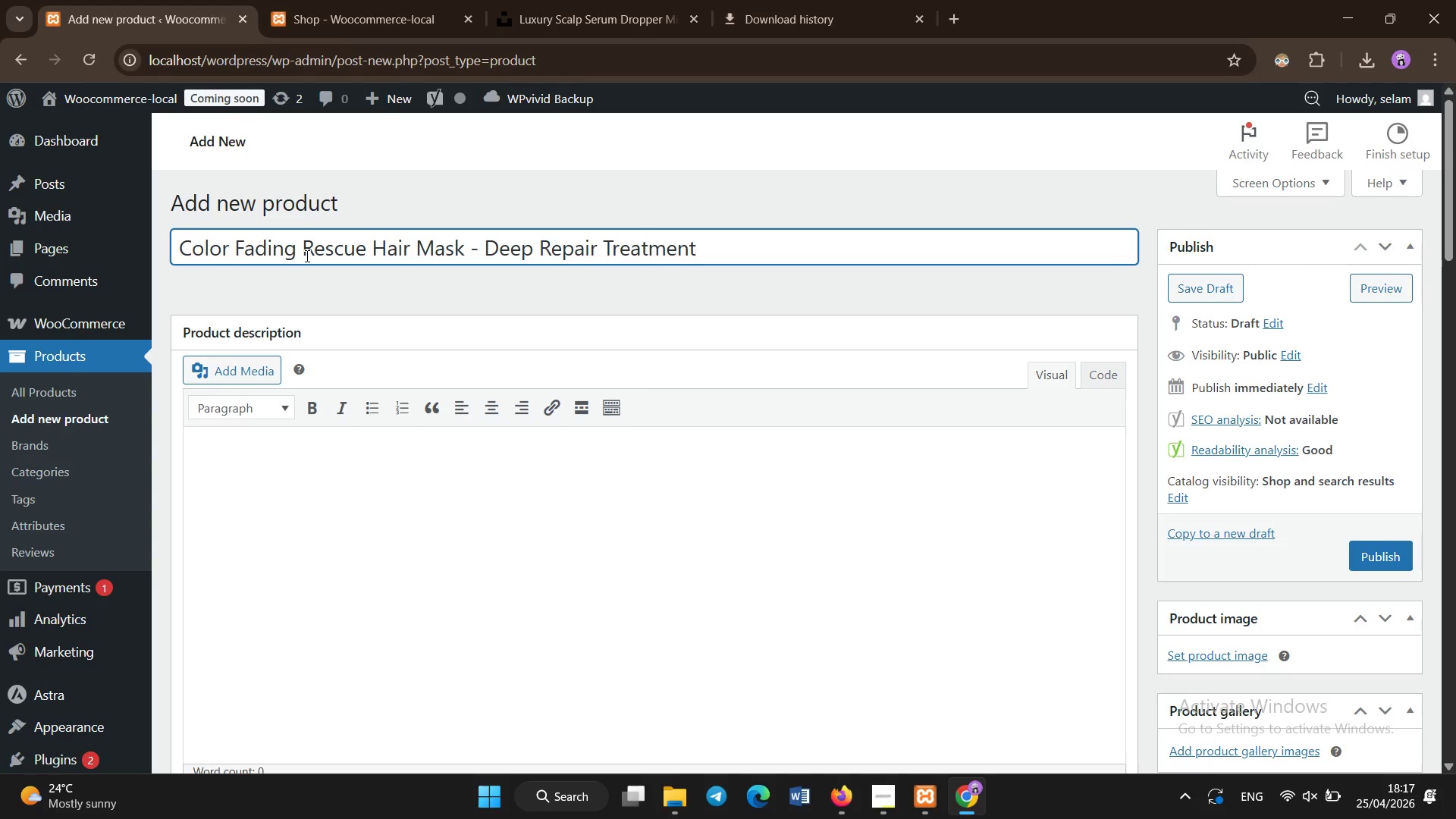 
scroll: coordinate [306, 456], scroll_direction: down, amount: 15.0
 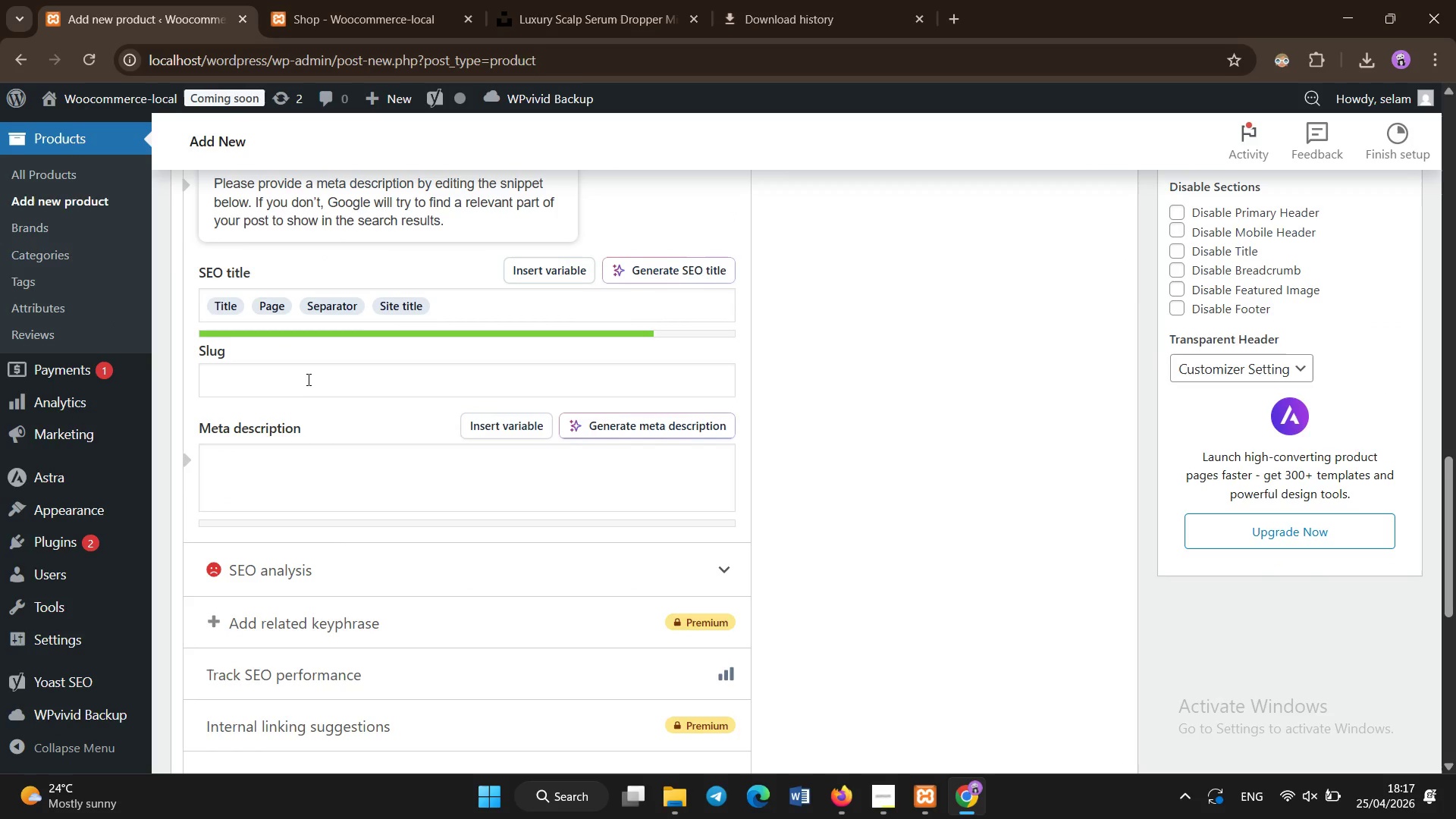 
left_click([311, 374])
 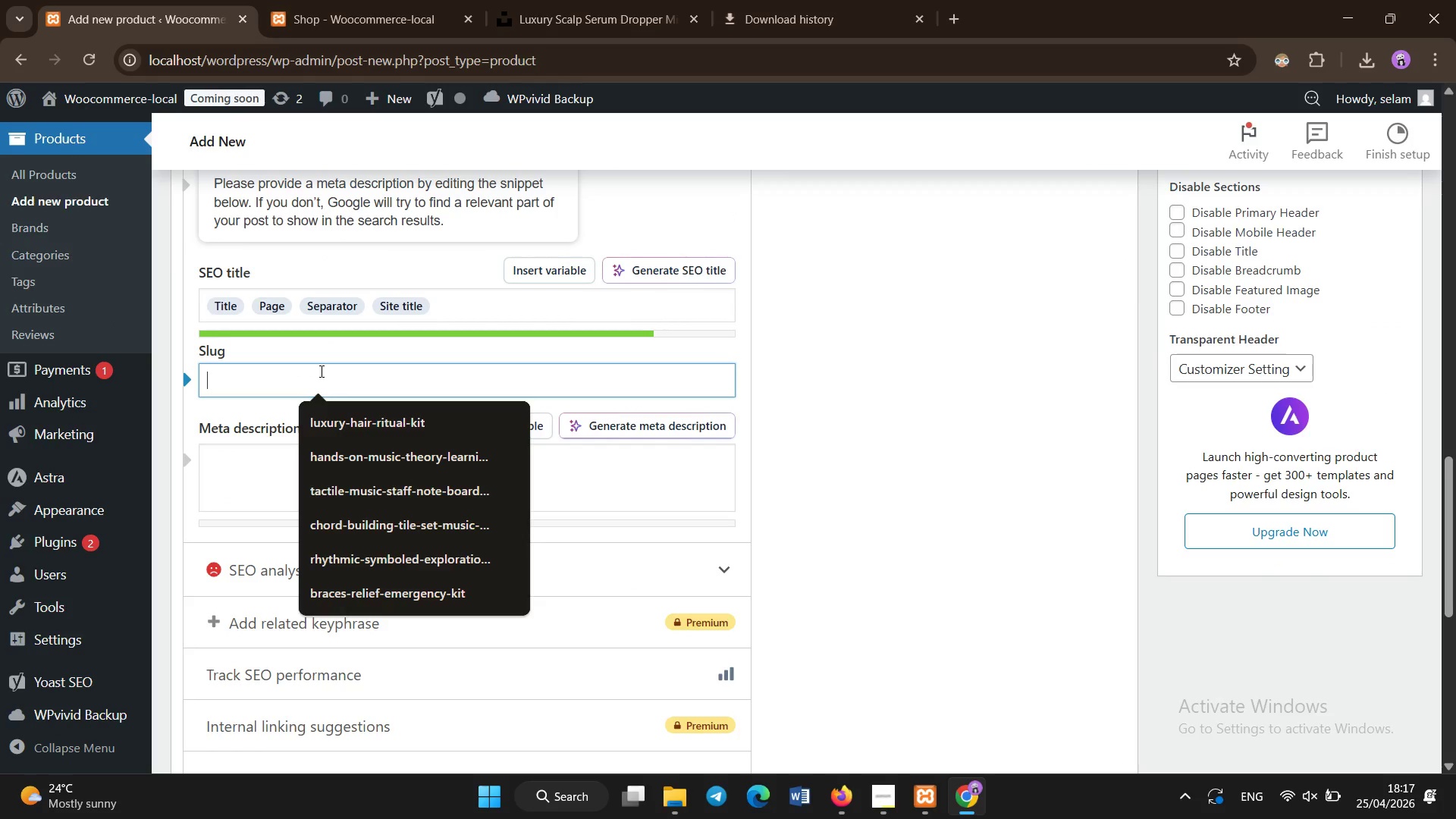 
type(color-fading )
key(Backspace)
type(-resc)
key(Backspace)
key(Backspace)
type(k)
 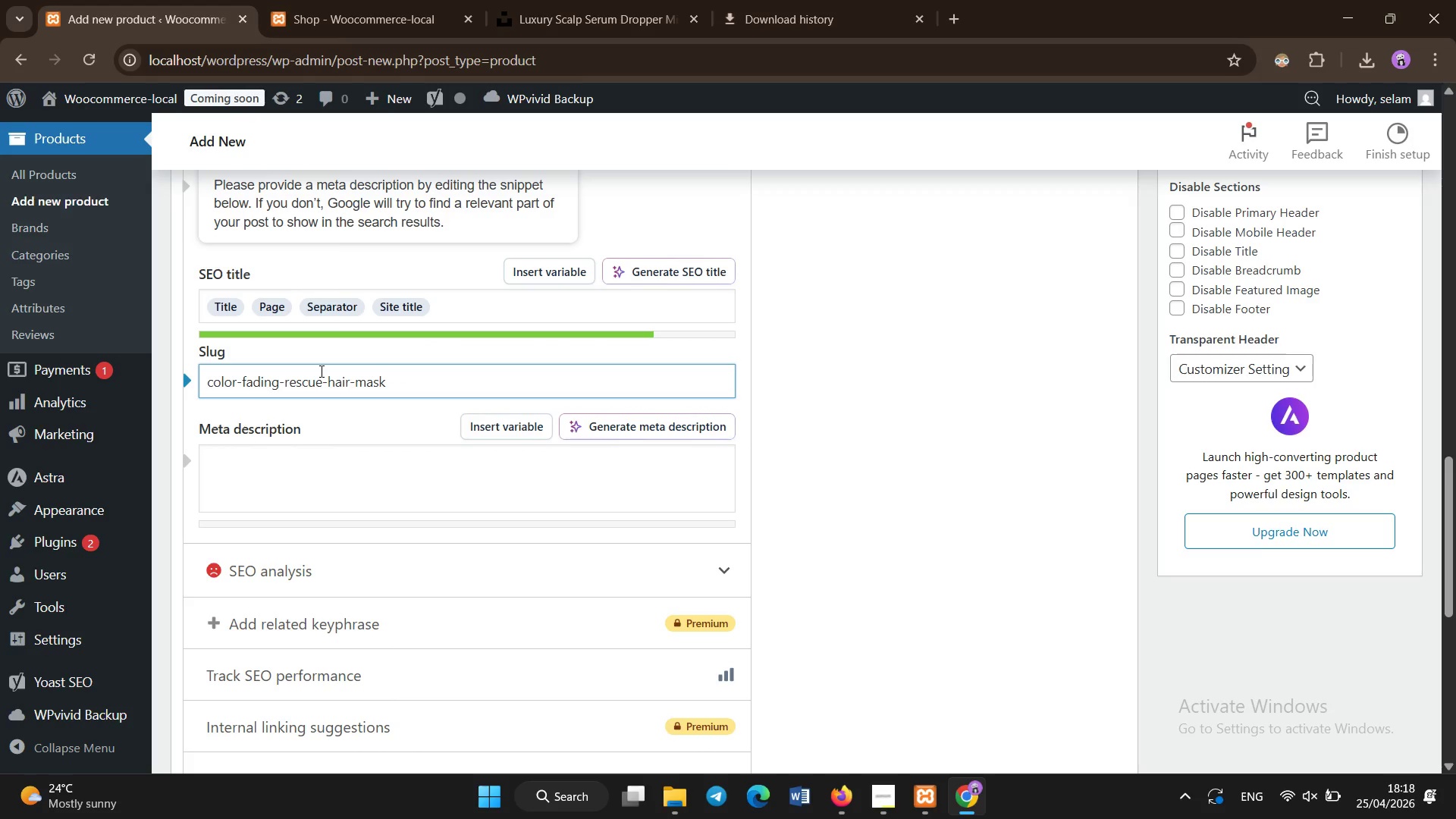 
left_click([344, 485])
 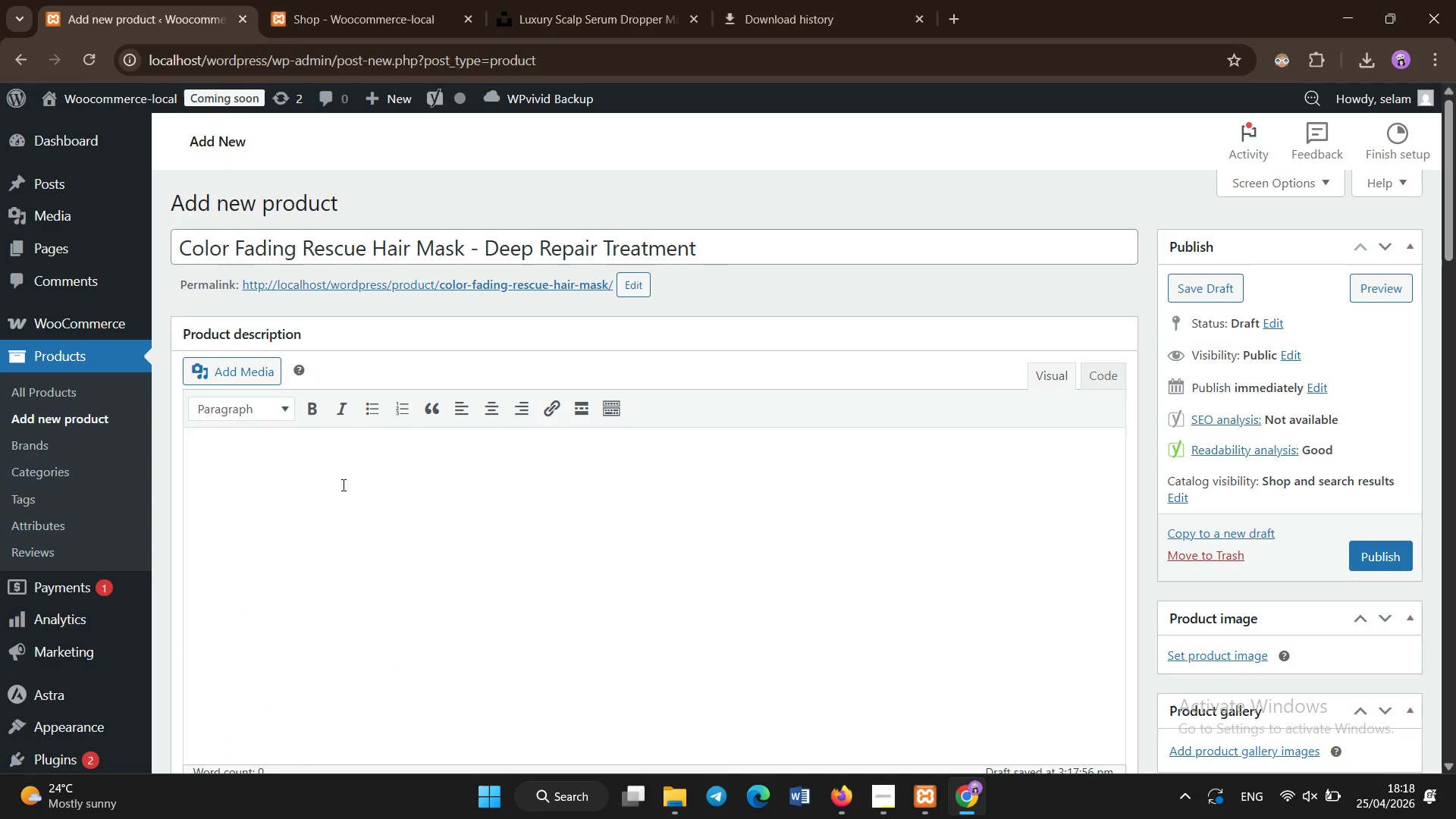 
scroll: coordinate [346, 466], scroll_direction: up, amount: 21.0
 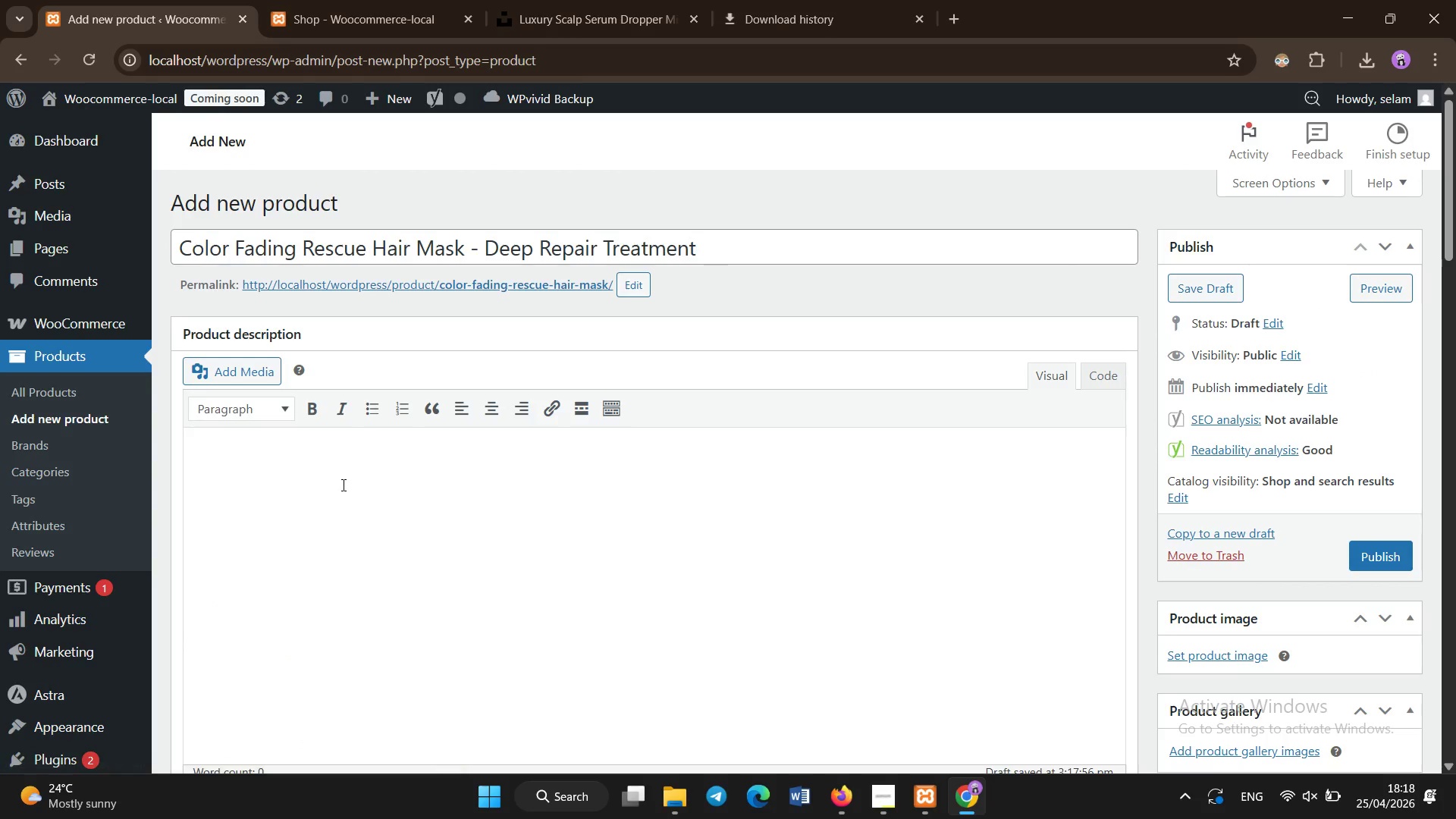 
hold_key(key=ShiftLeft, duration=0.8)
 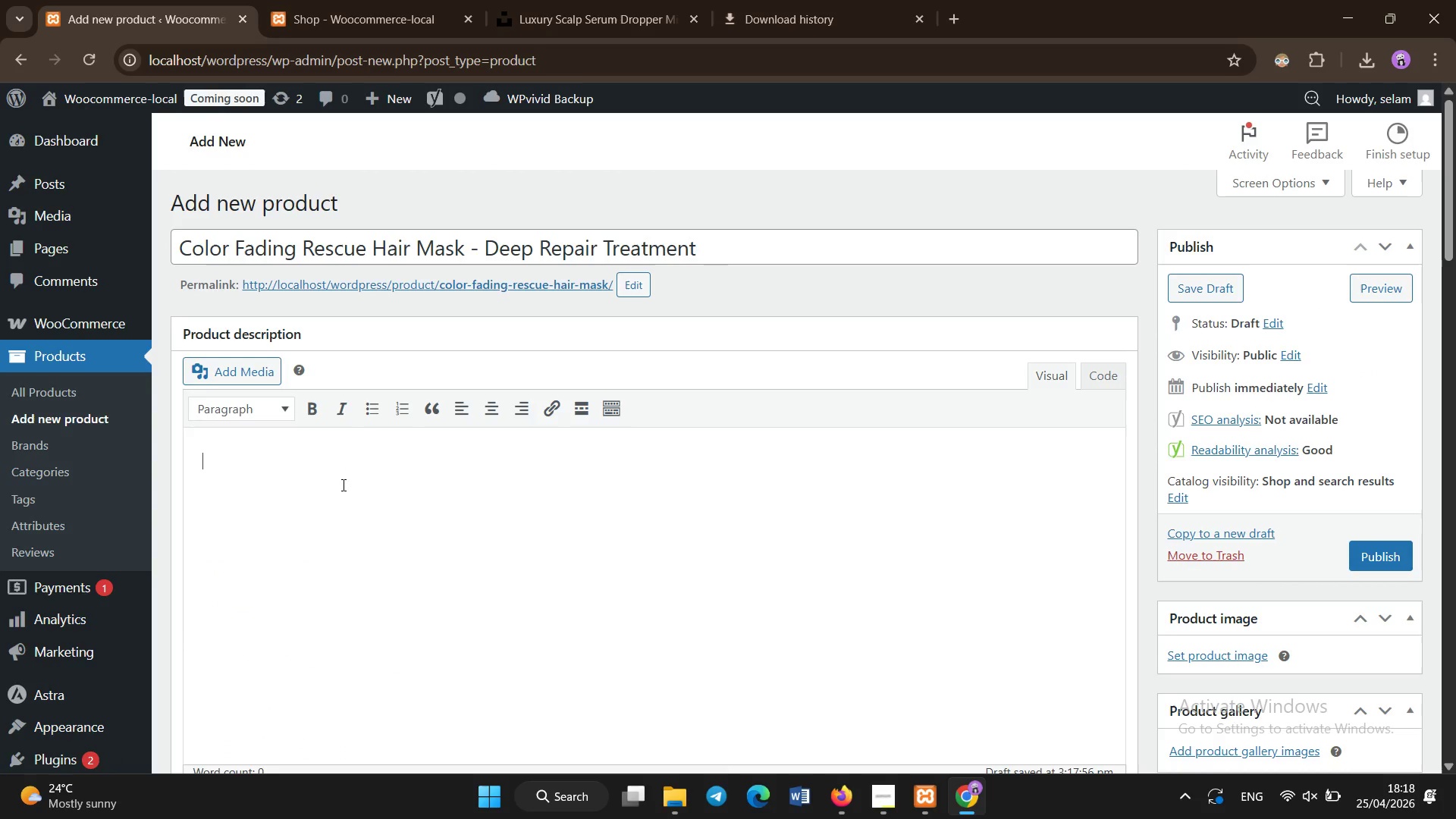 
type(This color fading rescue hair mask is fo)
 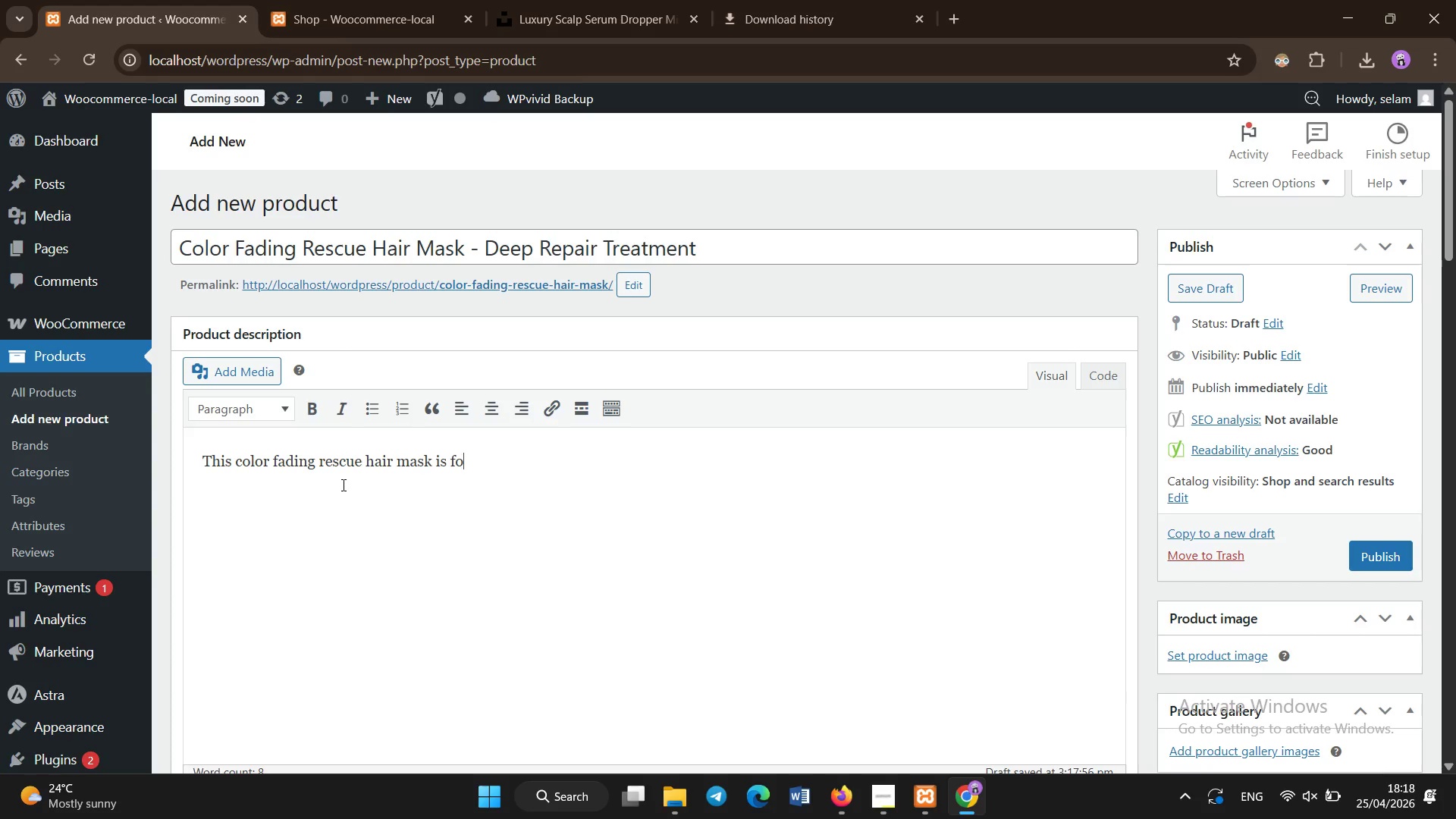 
type(rmulated to deeply restore vibrance )
key(Backspace)
key(Backspace)
key(Backspace)
key(Backspace)
key(Backspace)
type(ancy and strength in color-treated hair that has become dul )
key(Backspace)
type(l or uneven over time. Frequent washing )
key(Backspace)
type(, heat styling )
key(Backspace)
type(, and environmental exposure can accelerate pigment loss and dryness, leaving hair weakened and lifeless.)
 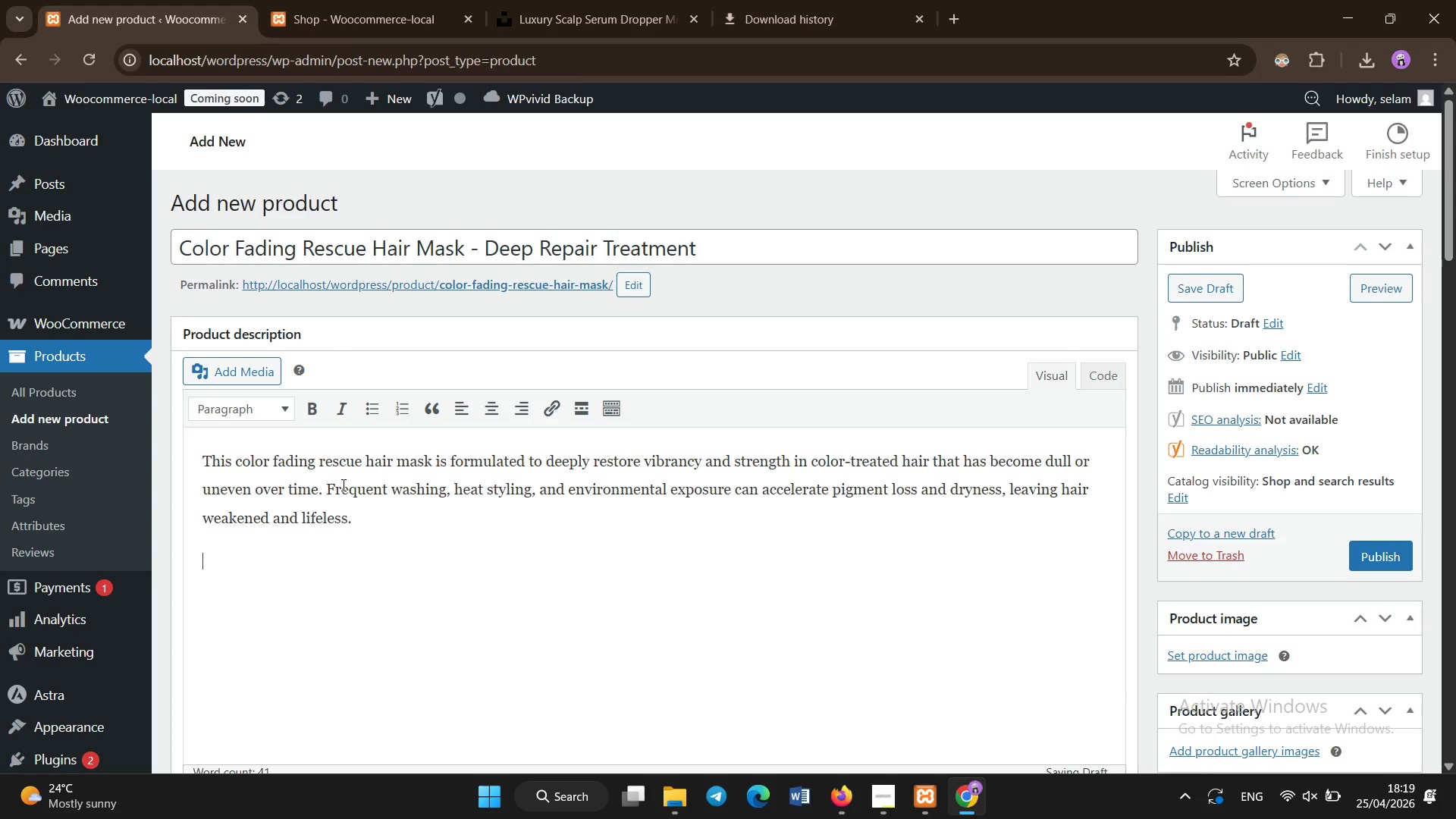 
 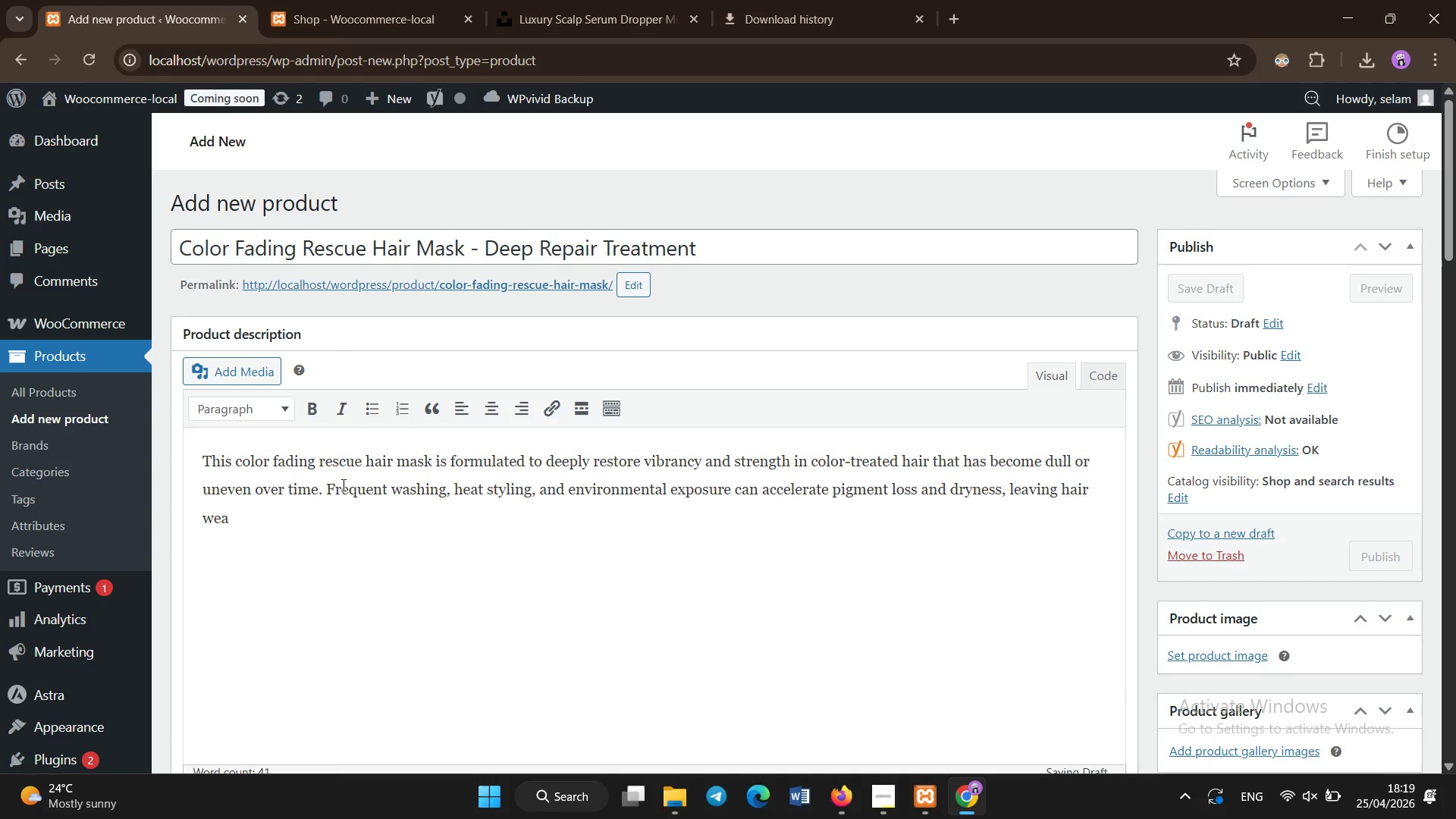 
key(Enter)
 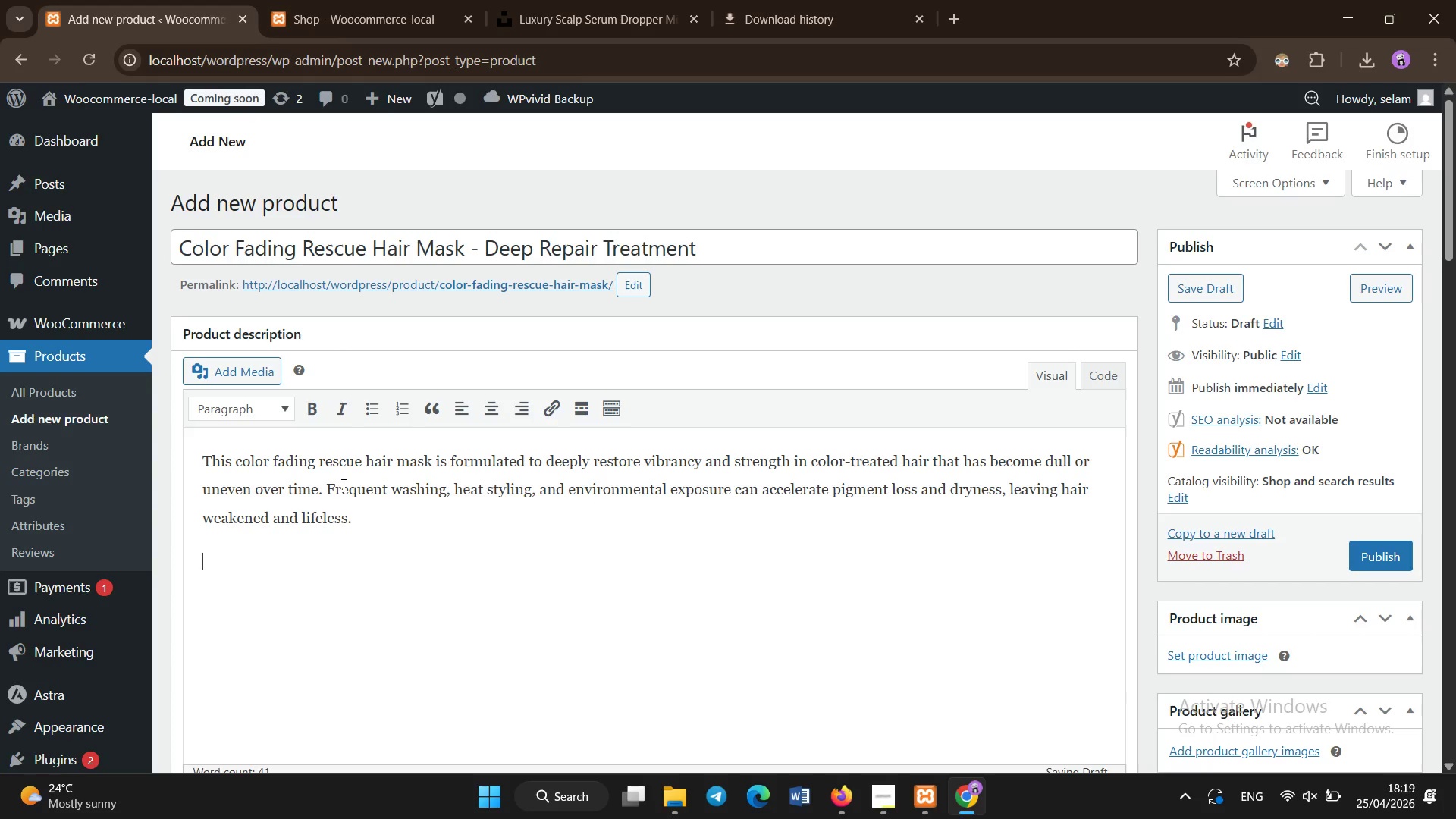 
hold_key(key=ShiftLeft, duration=1.06)
 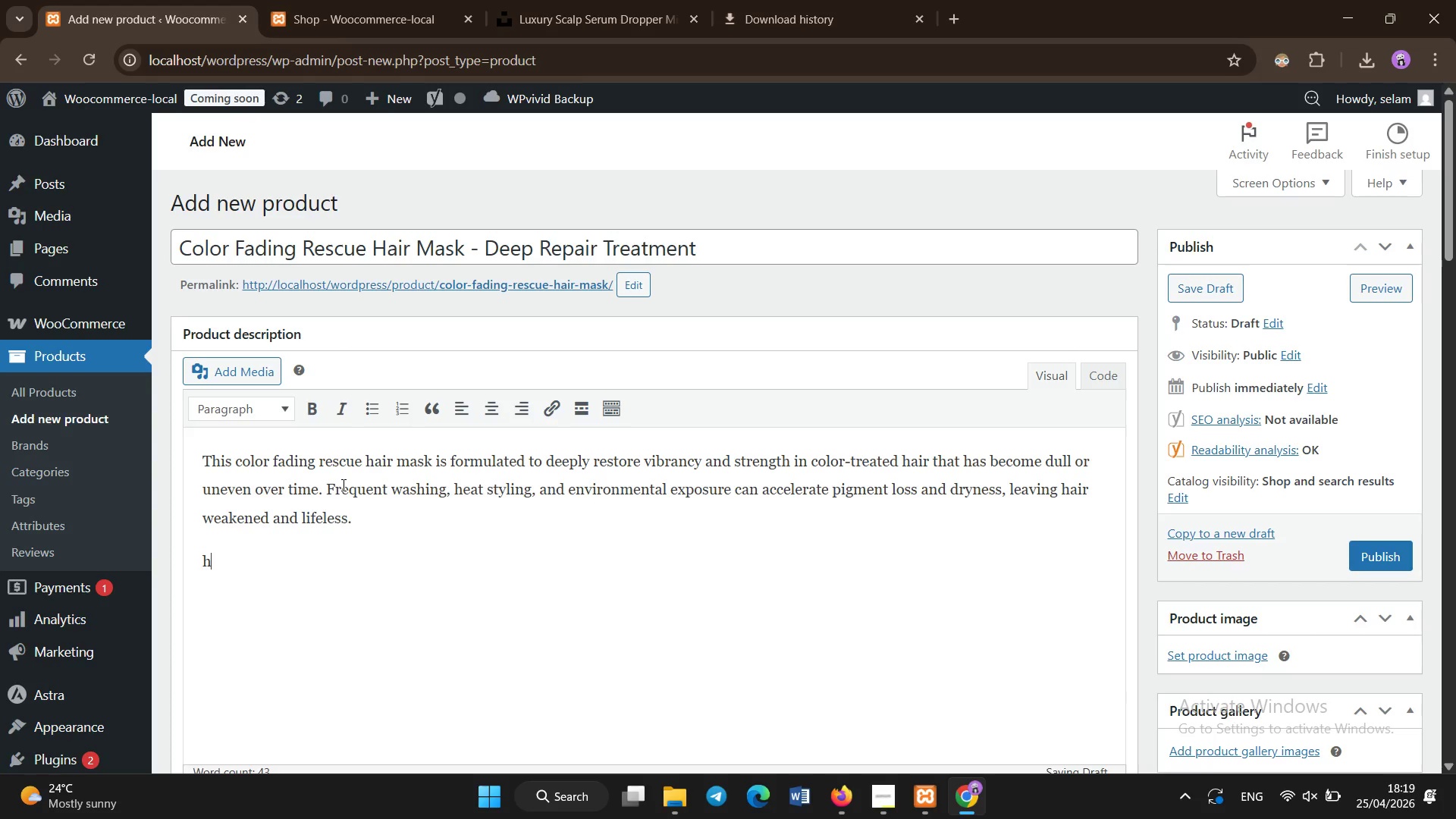 
type(h)
key(Backspace)
type(This intensive treat,emt ,)
key(Backspace)
key(Backspace)
key(Backspace)
key(Backspace)
key(Backspace)
key(Backspace)
type(ment mask penetrates the hair fiber to deliver hy)
key(Backspace)
key(Backspace)
type(hydration repair damage, and reinforce pigment retention. Enriched with nours)
key(Backspace)
type(ishing botanical extracts and strengh)
key(Backspace)
type(thening compounds, it smooth the cuticle layer and improves overall texture and)
 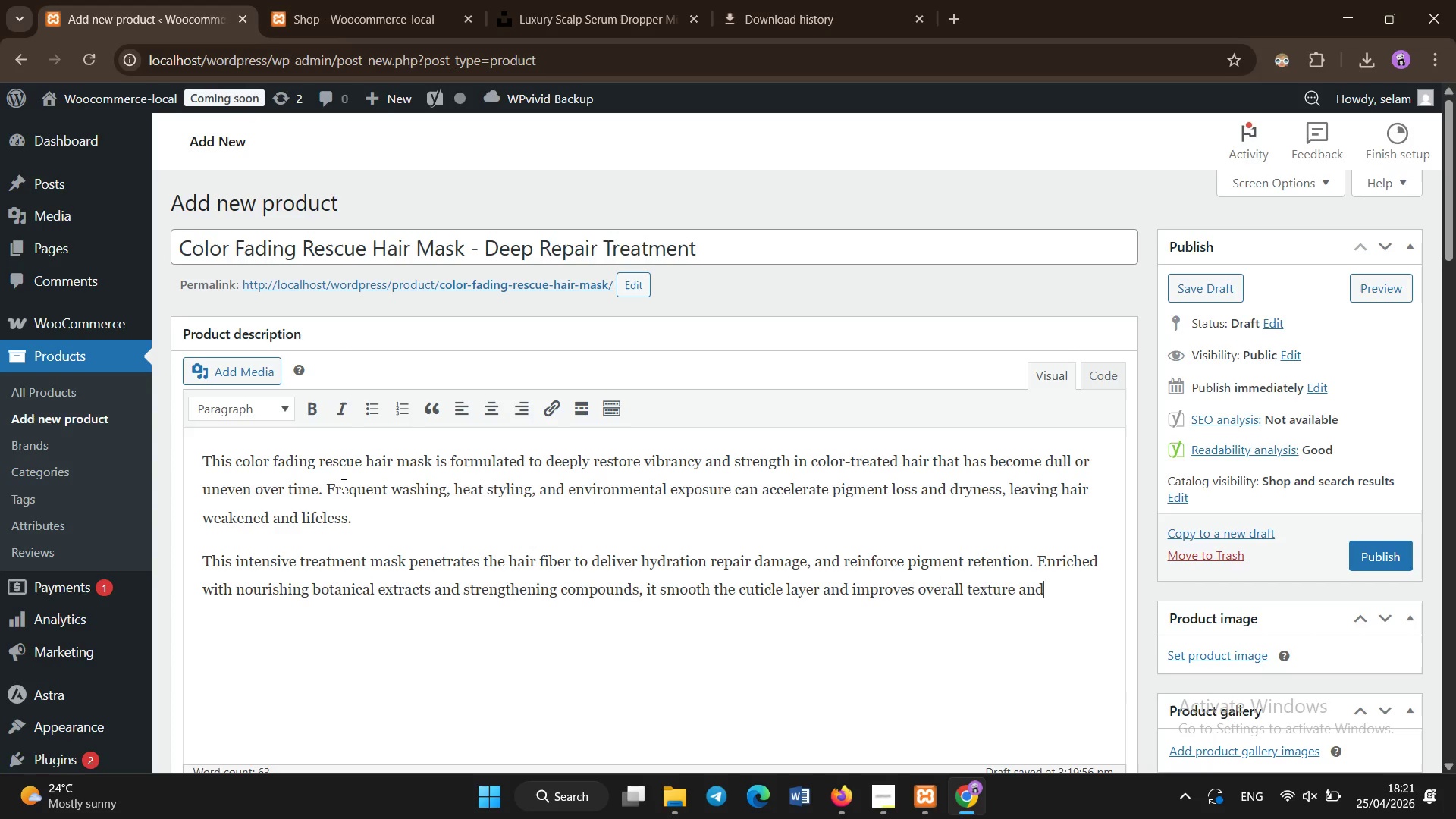 
type( shine.)
 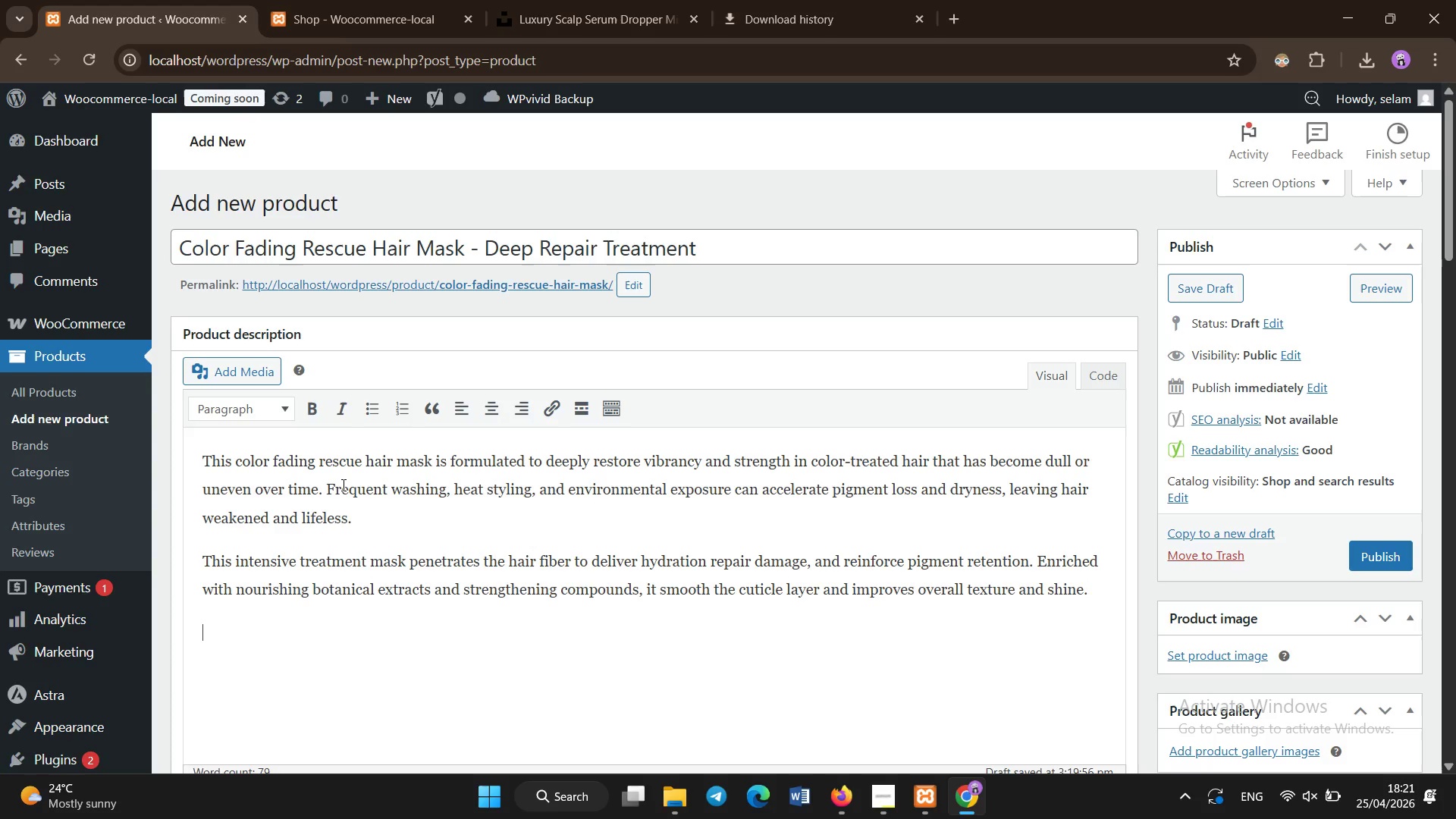 
key(Enter)
 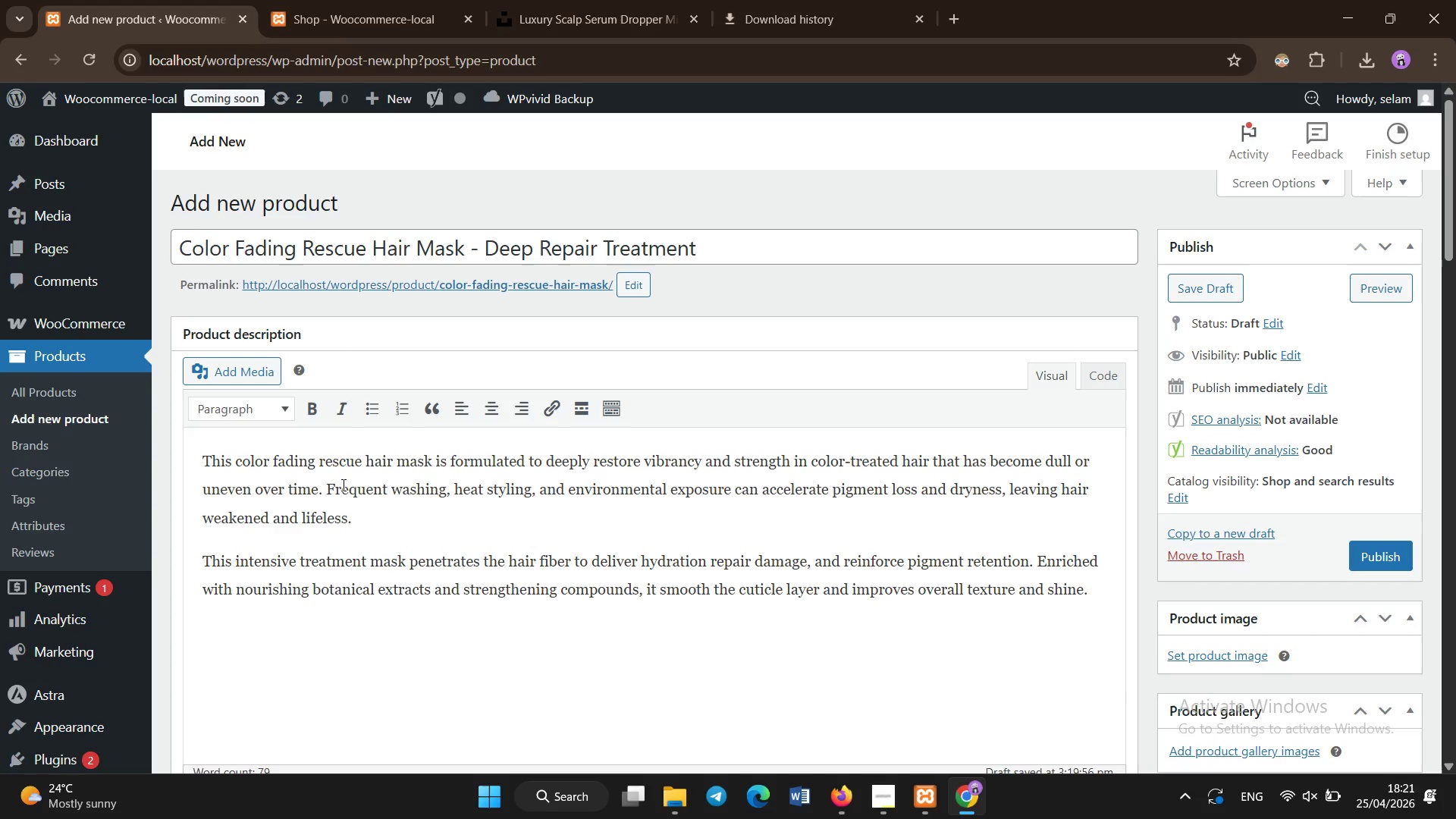 
type(With regular use, it helps revive faded color tones, enhance softness, and restore a salon-fresh appearance )
key(Backspace)
type(. It is particularly effective fo hair that has undergone multiple chemicale processes or shows signs of oxidative stress damage.)
 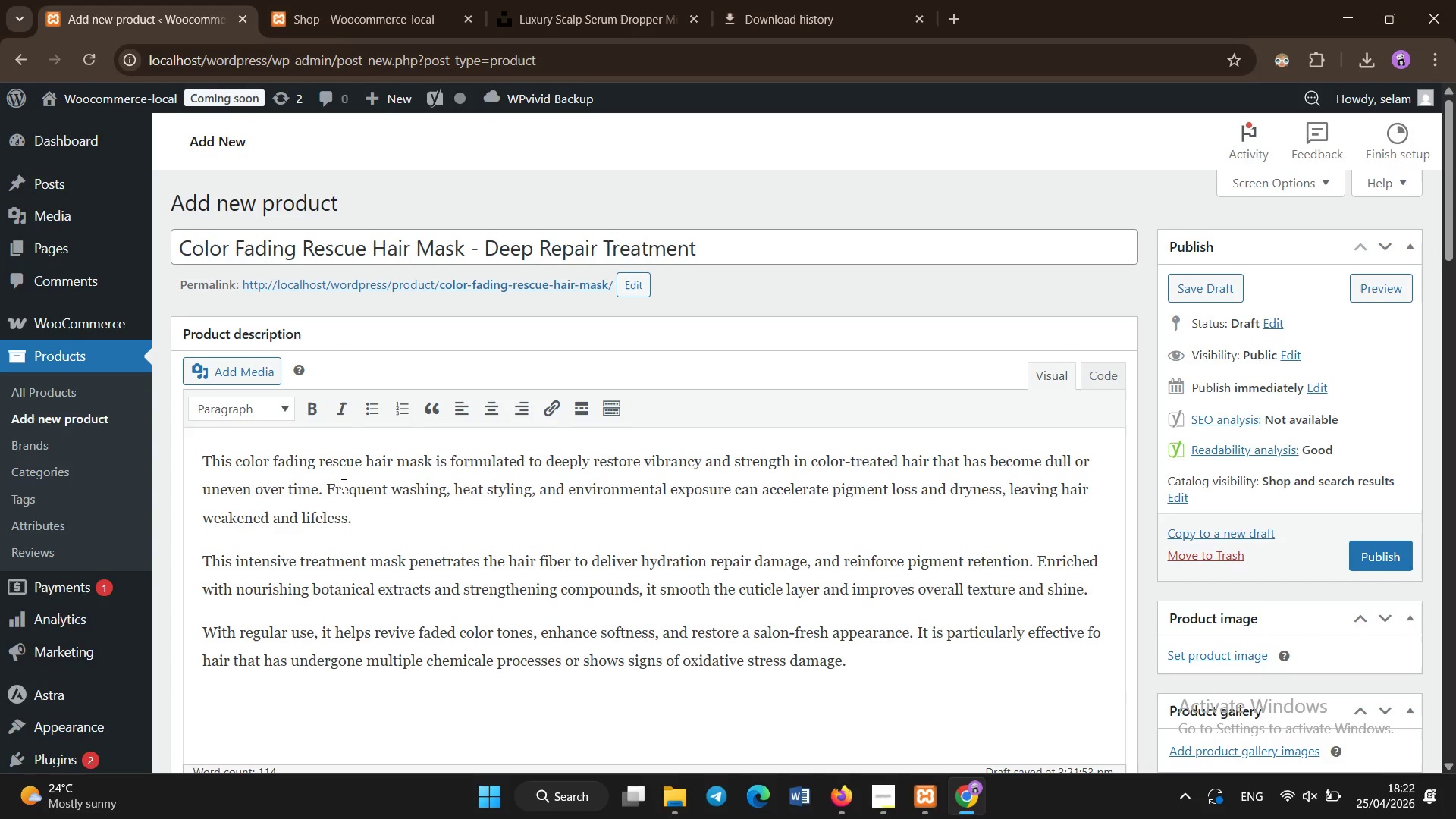 
key(Enter)
 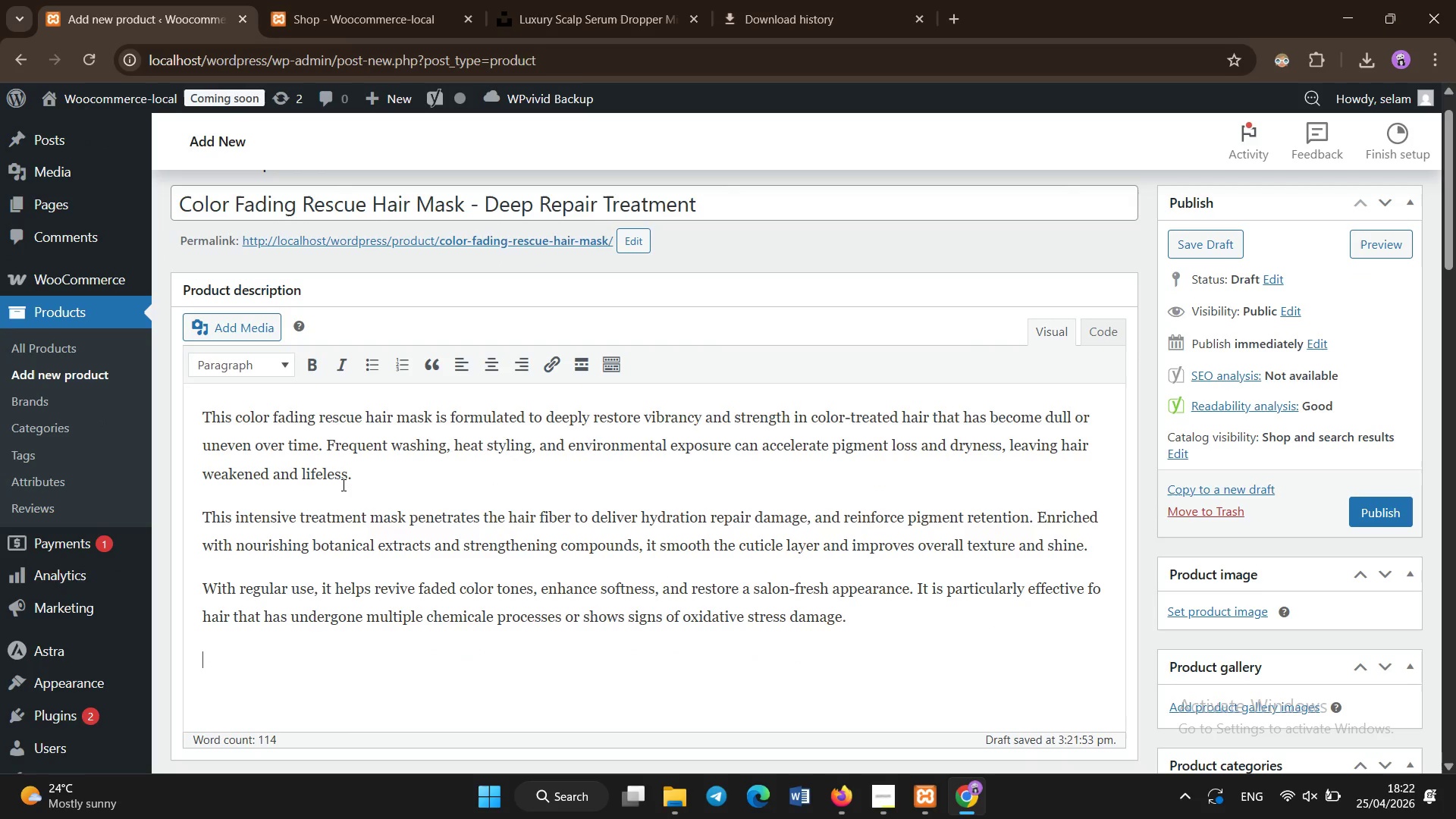 
type(As part pf )
key(Backspace)
key(Backspace)
key(Backspace)
type(of a luxury restoration ritual this mask offers both immeidate visible improvement and long )
key(Backspace)
type(- term protection, ensuring color-treated hair remains vibrant, healthy )
key(Backspace)
type(, and resilient.)
 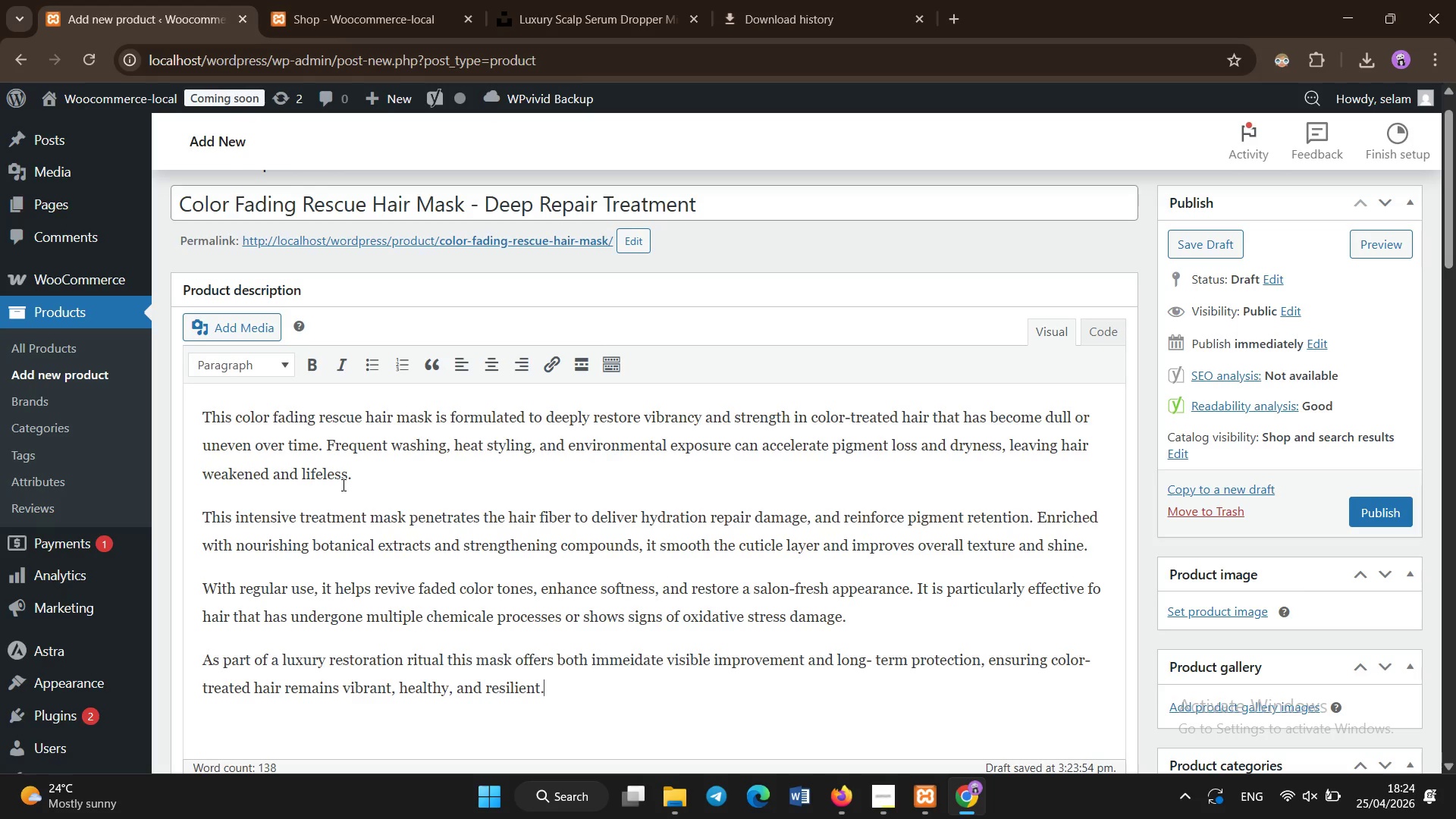 
scroll: coordinate [344, 485], scroll_direction: none, amount: 0.0
 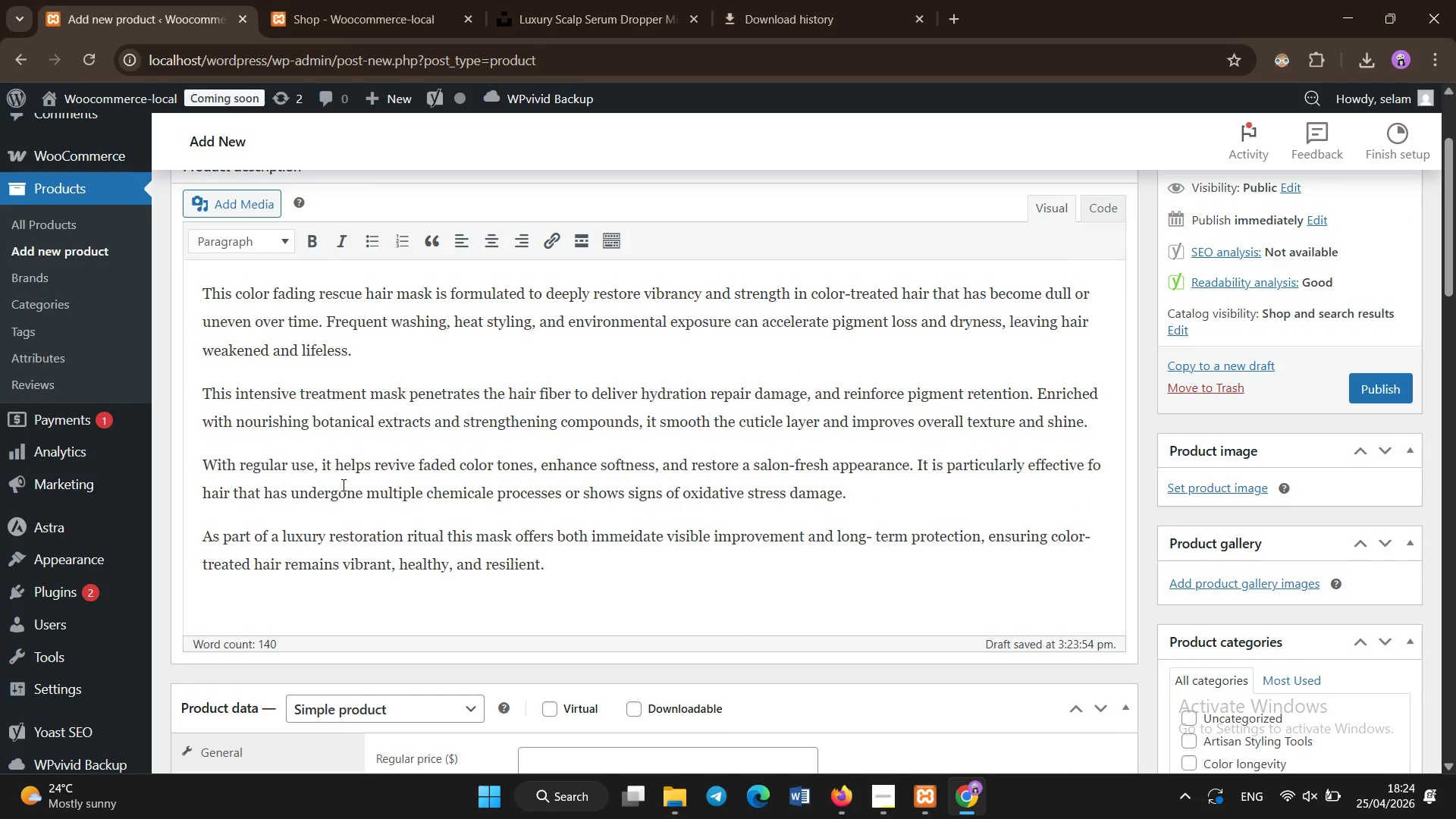 
scroll: coordinate [344, 485], scroll_direction: down, amount: 4.0
 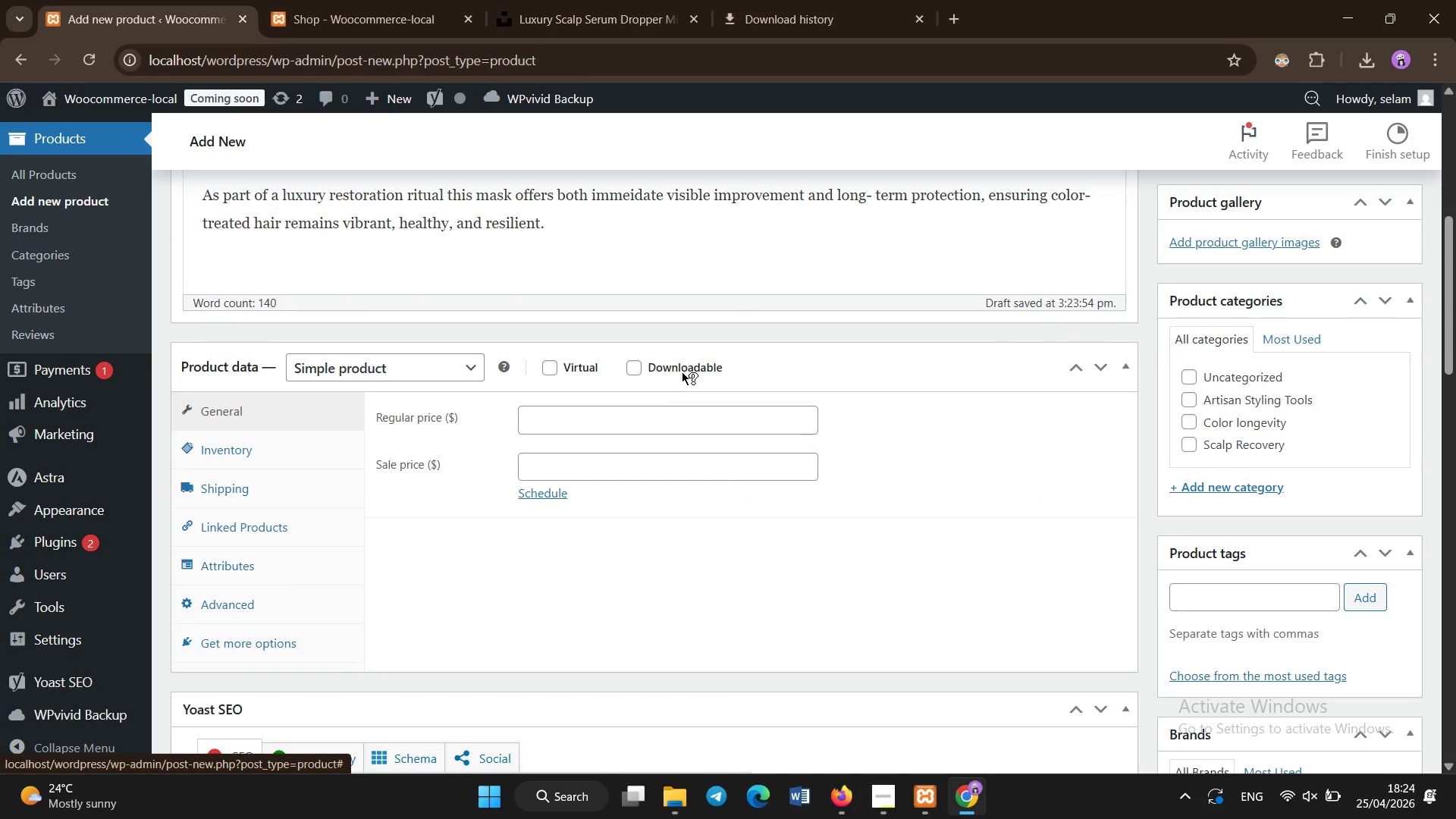 
left_click([646, 417])
 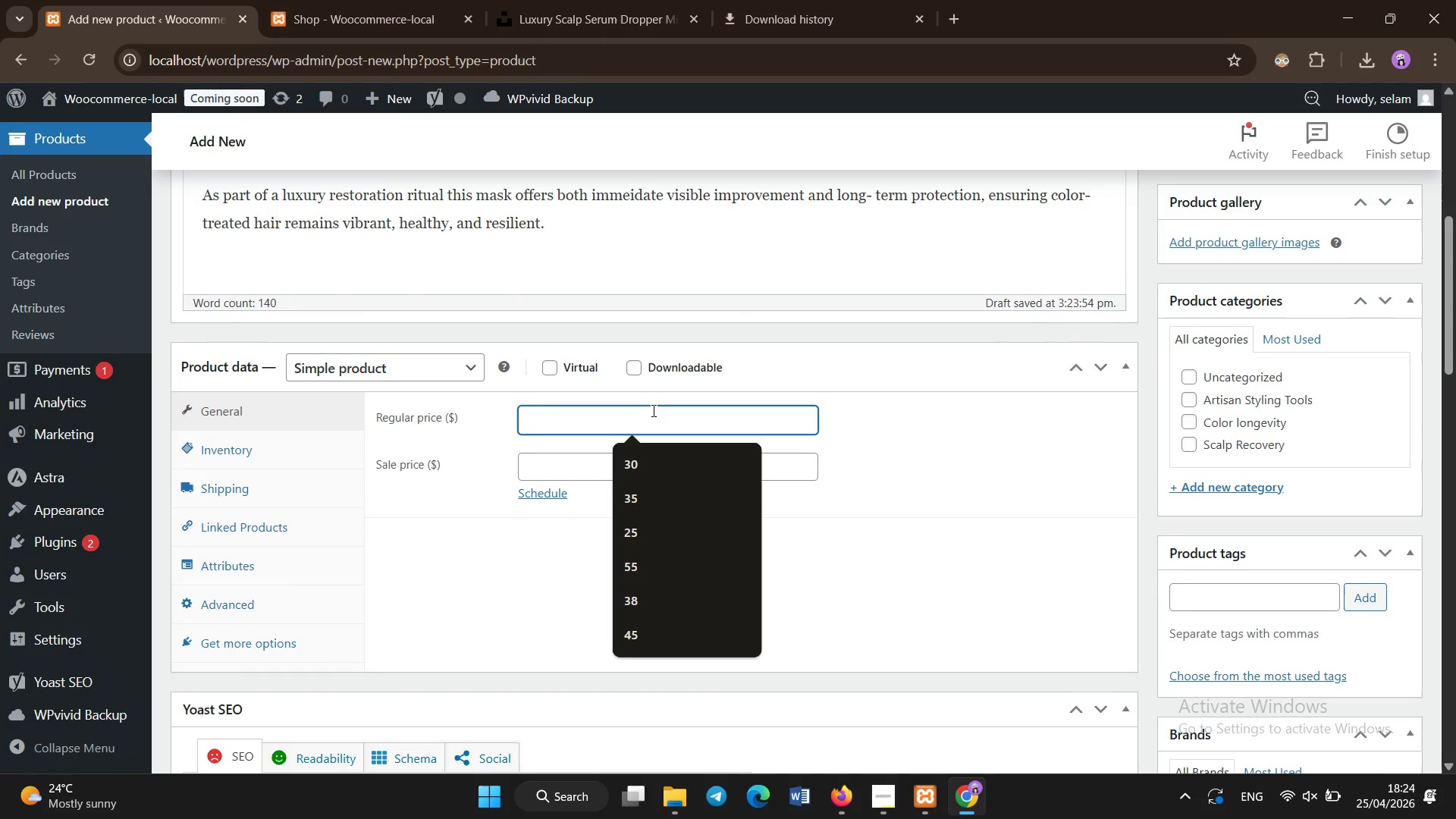 
type(55)
 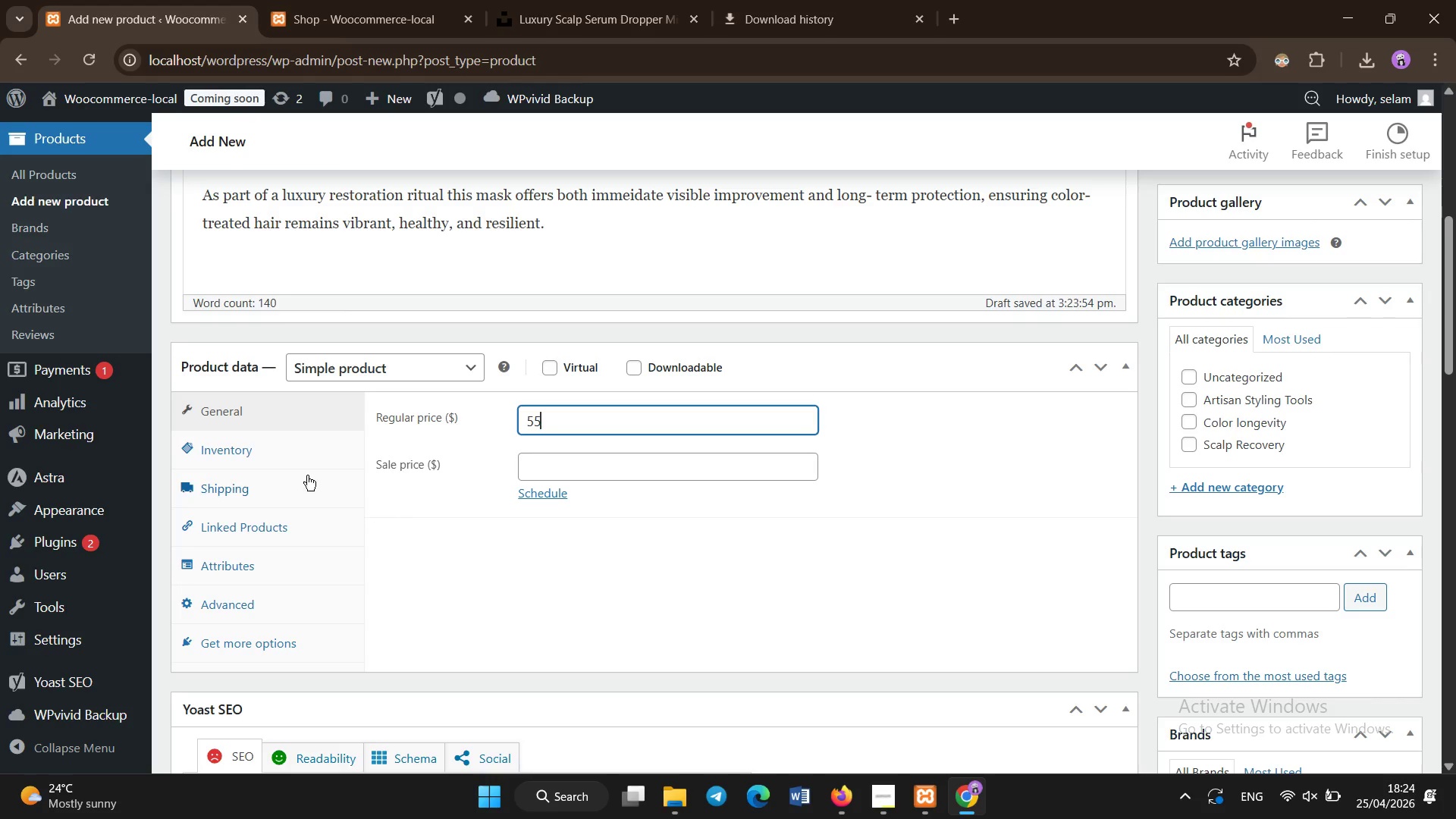 
left_click([294, 454])
 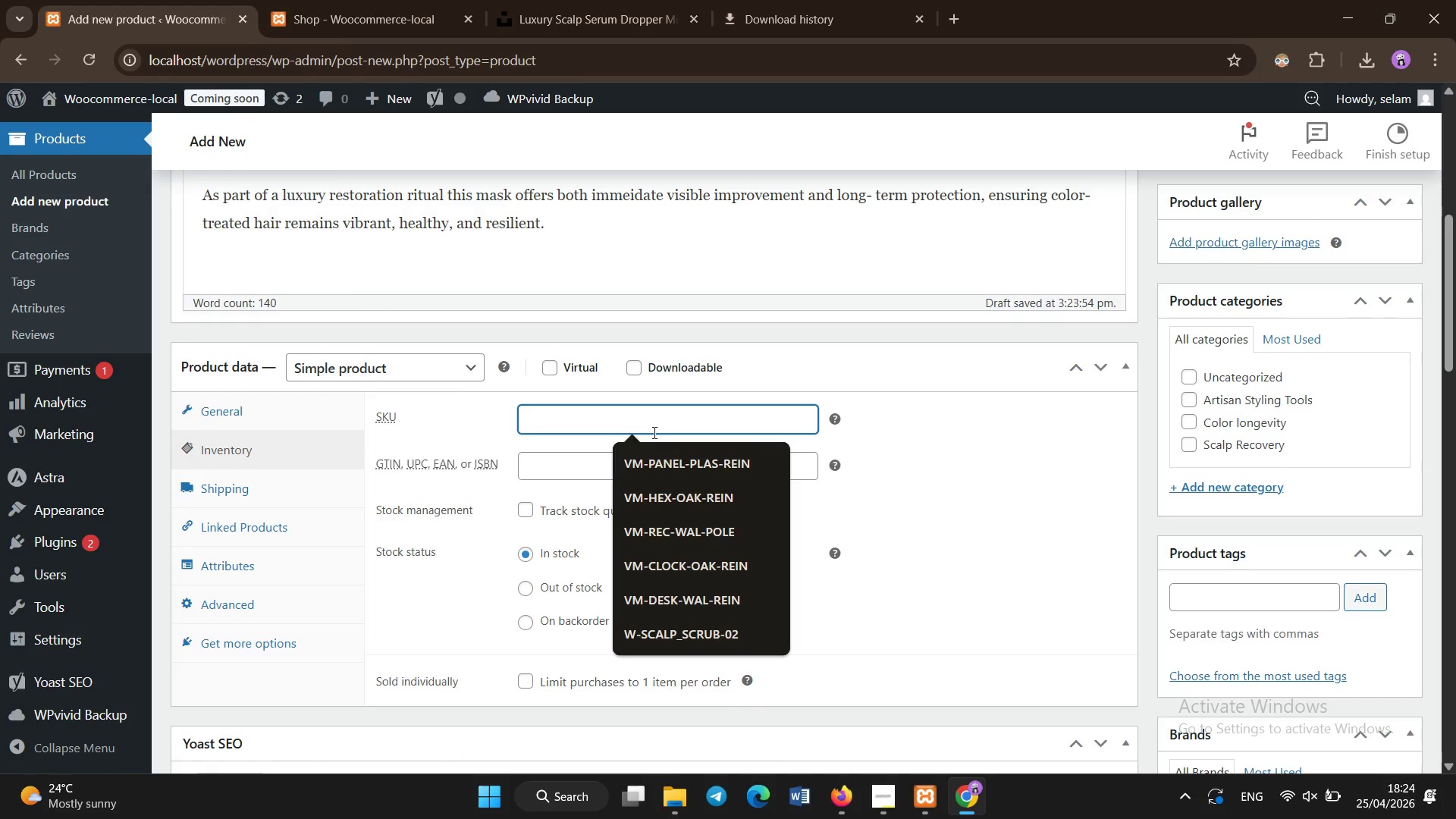 
wait(5.86)
 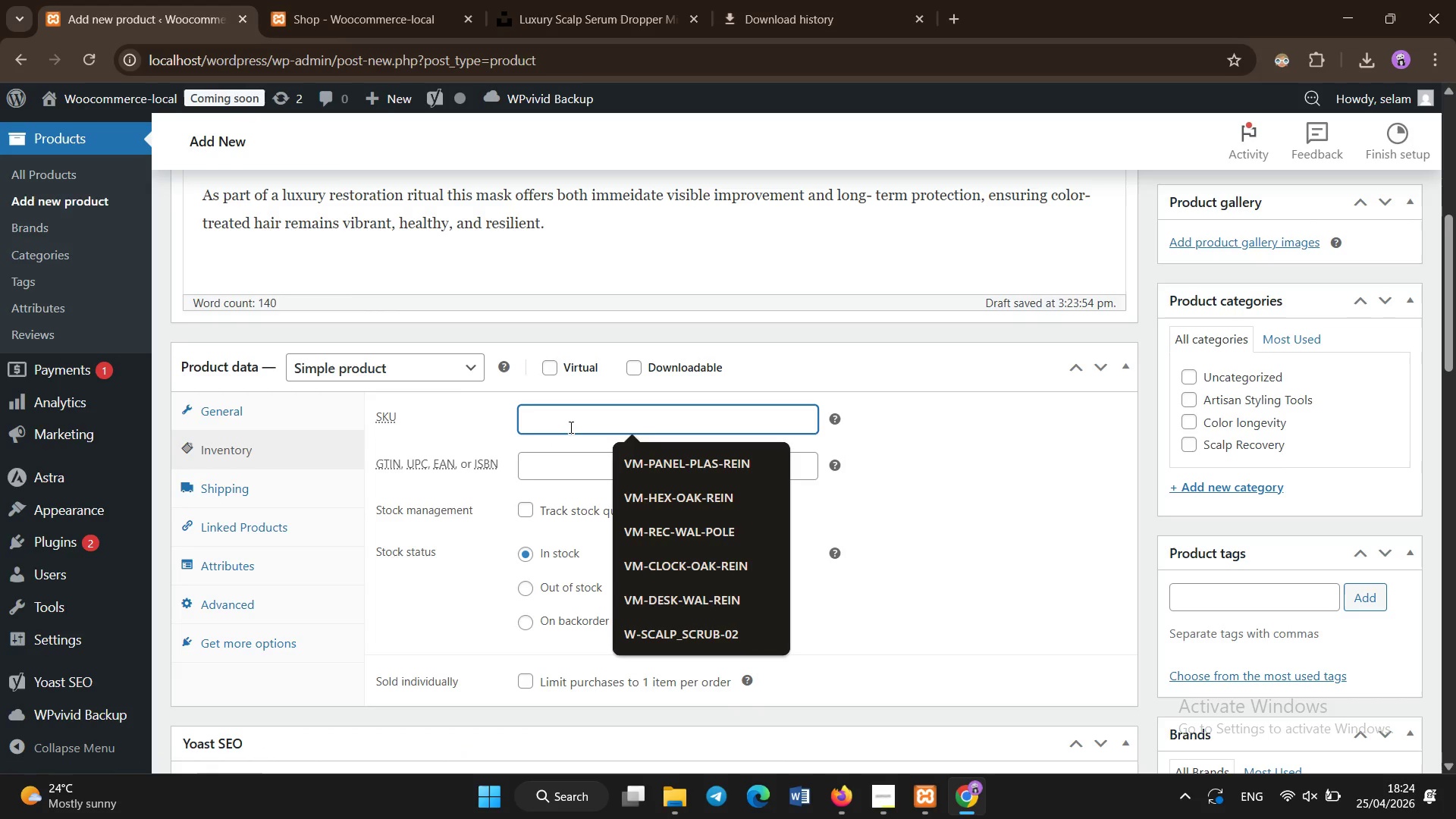 
type(W-SR-Seru)
key(Backspace)
key(Backspace)
key(Backspace)
type(ERUM-15)
 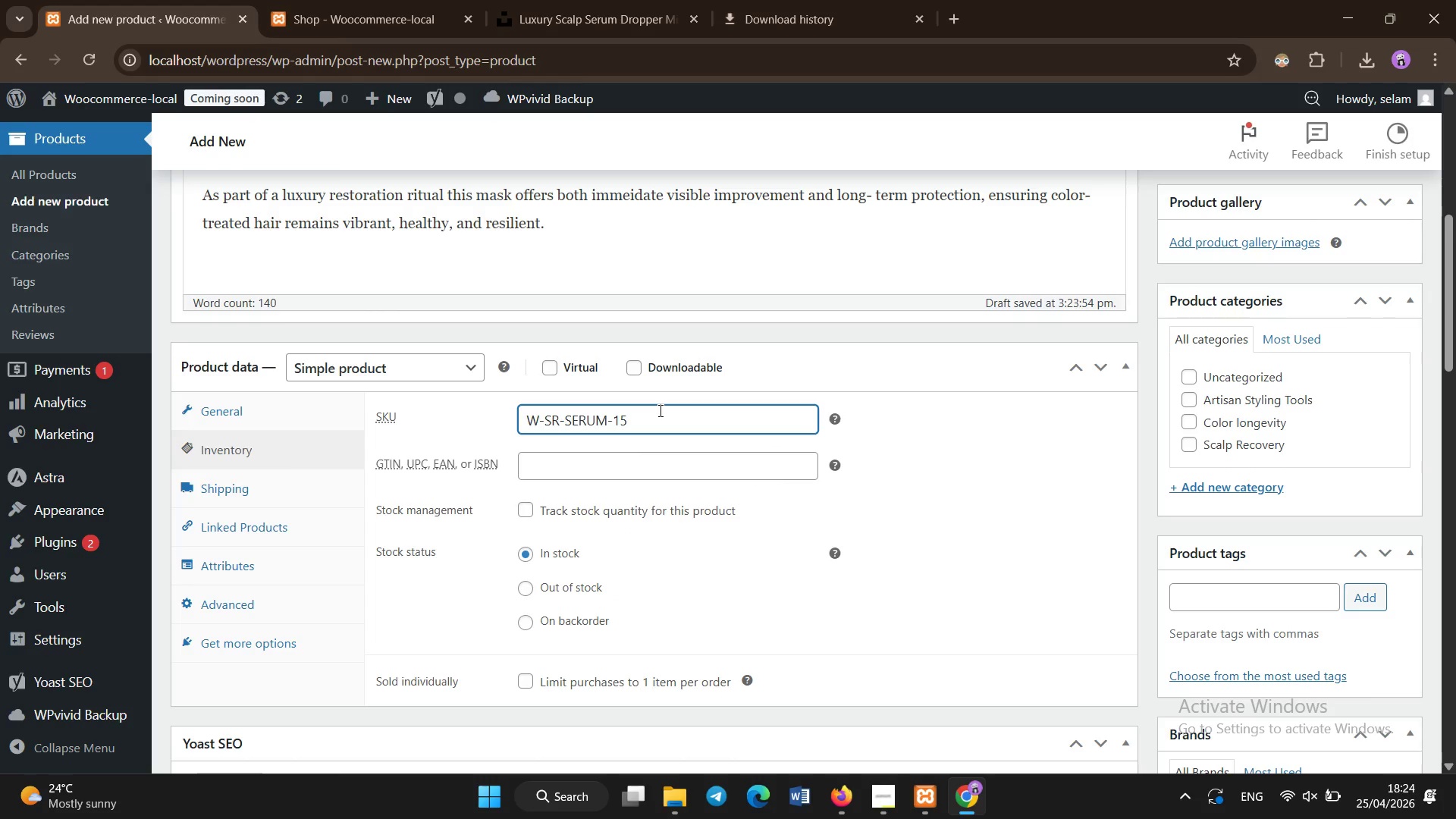 
scroll: coordinate [827, 362], scroll_direction: down, amount: 1.0
 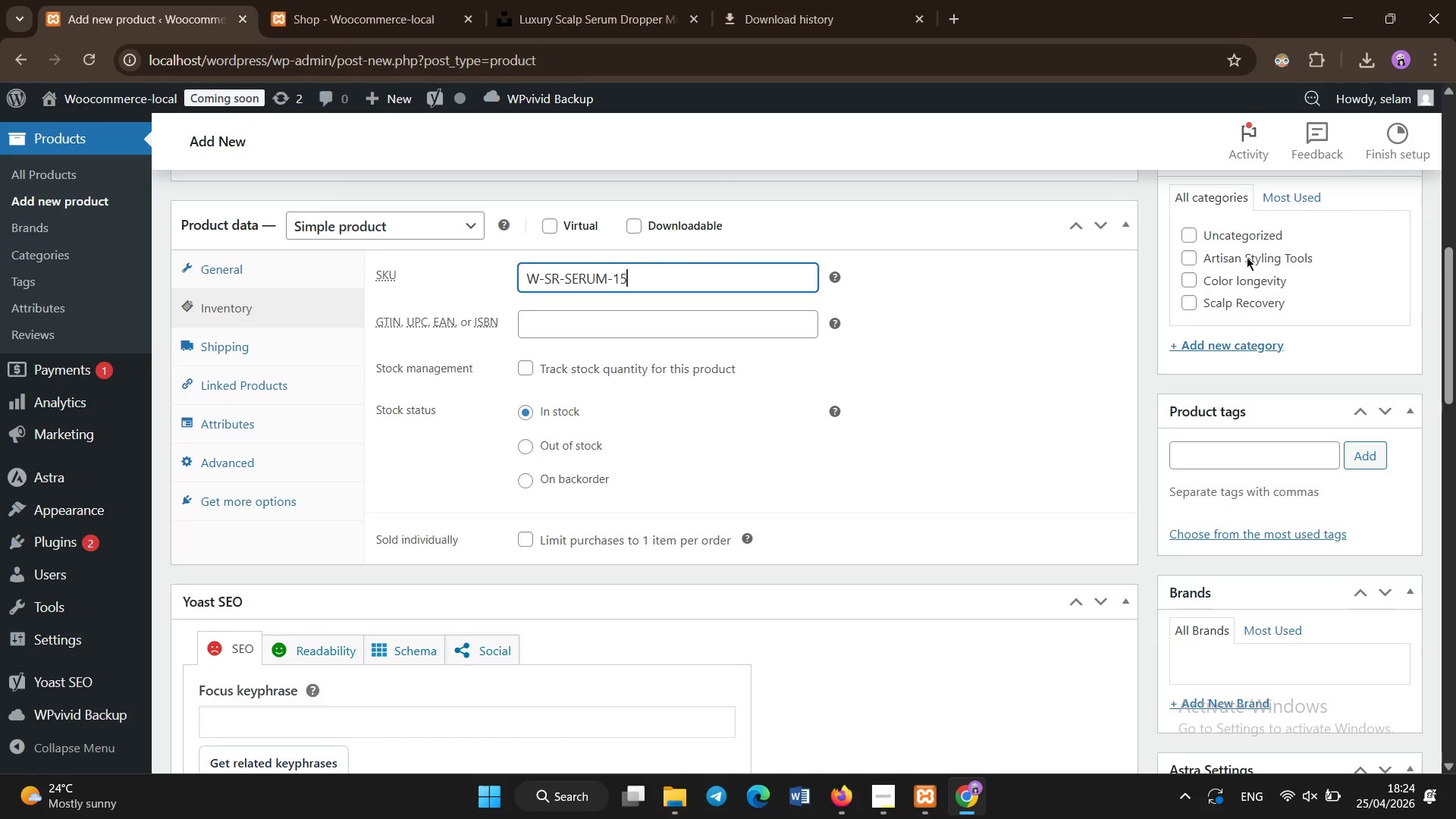 
left_click([1219, 281])
 